 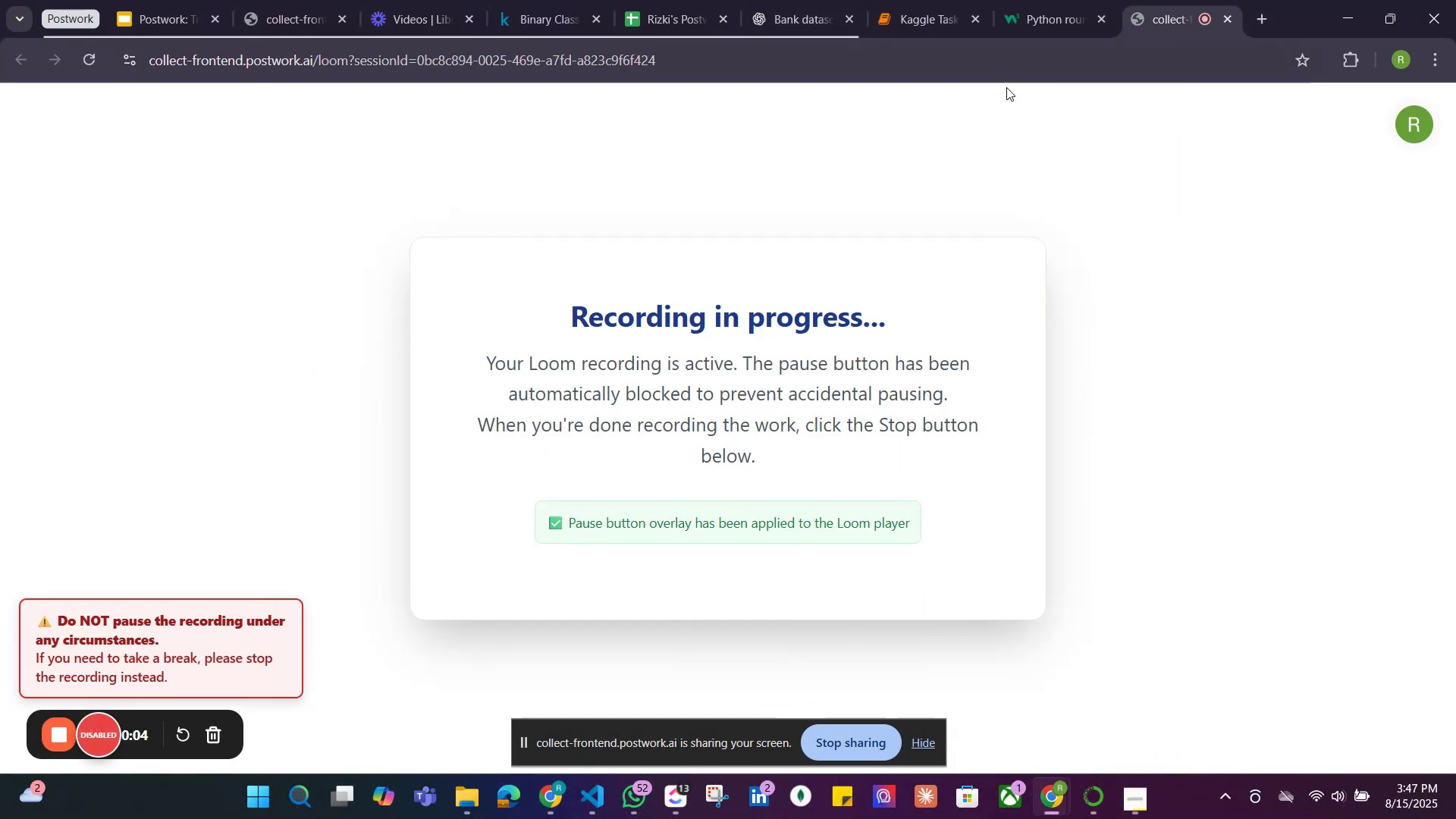 
left_click([909, 11])
 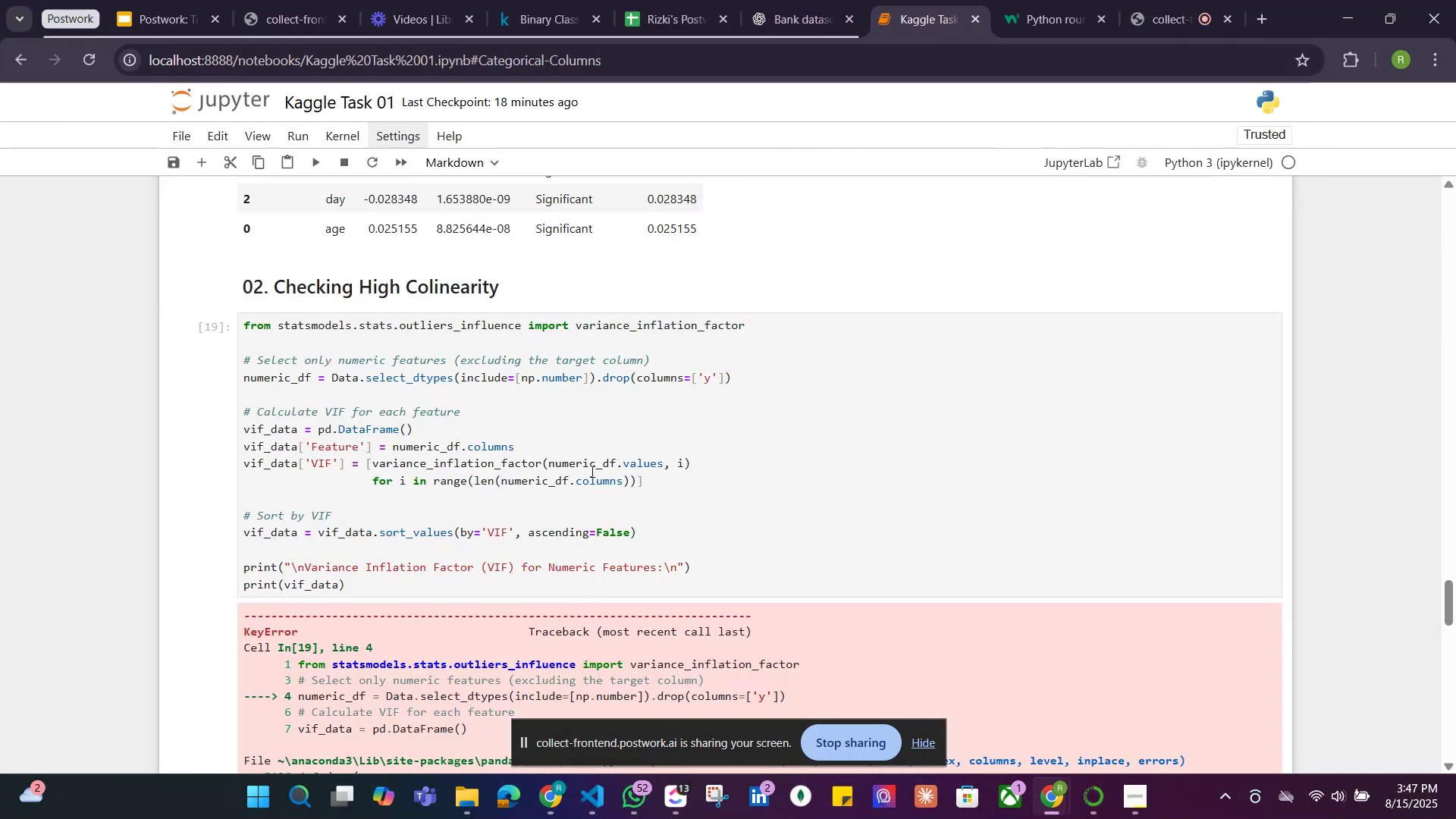 
scroll: coordinate [577, 461], scroll_direction: down, amount: 4.0
 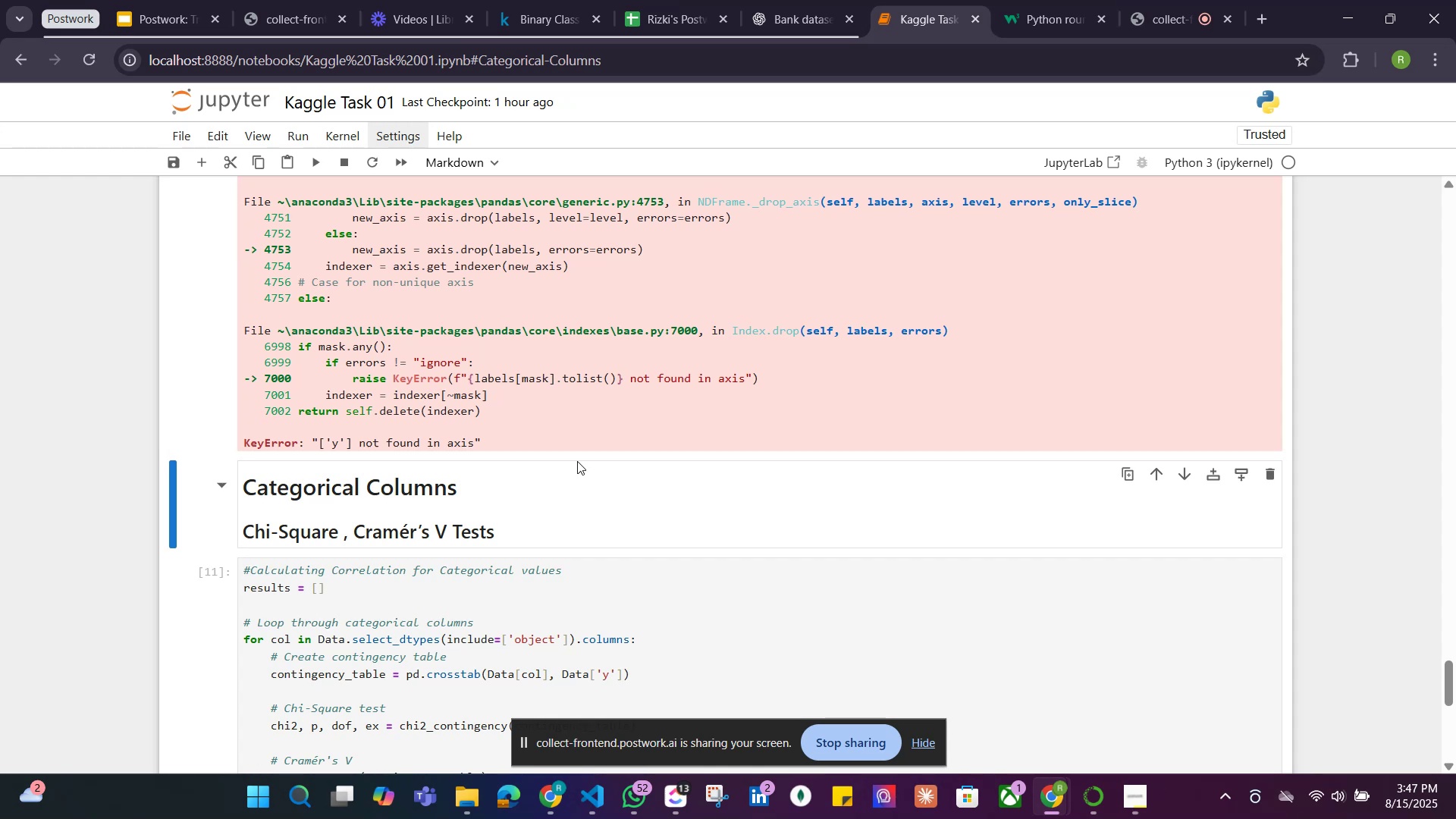 
scroll: coordinate [722, 419], scroll_direction: up, amount: 60.0
 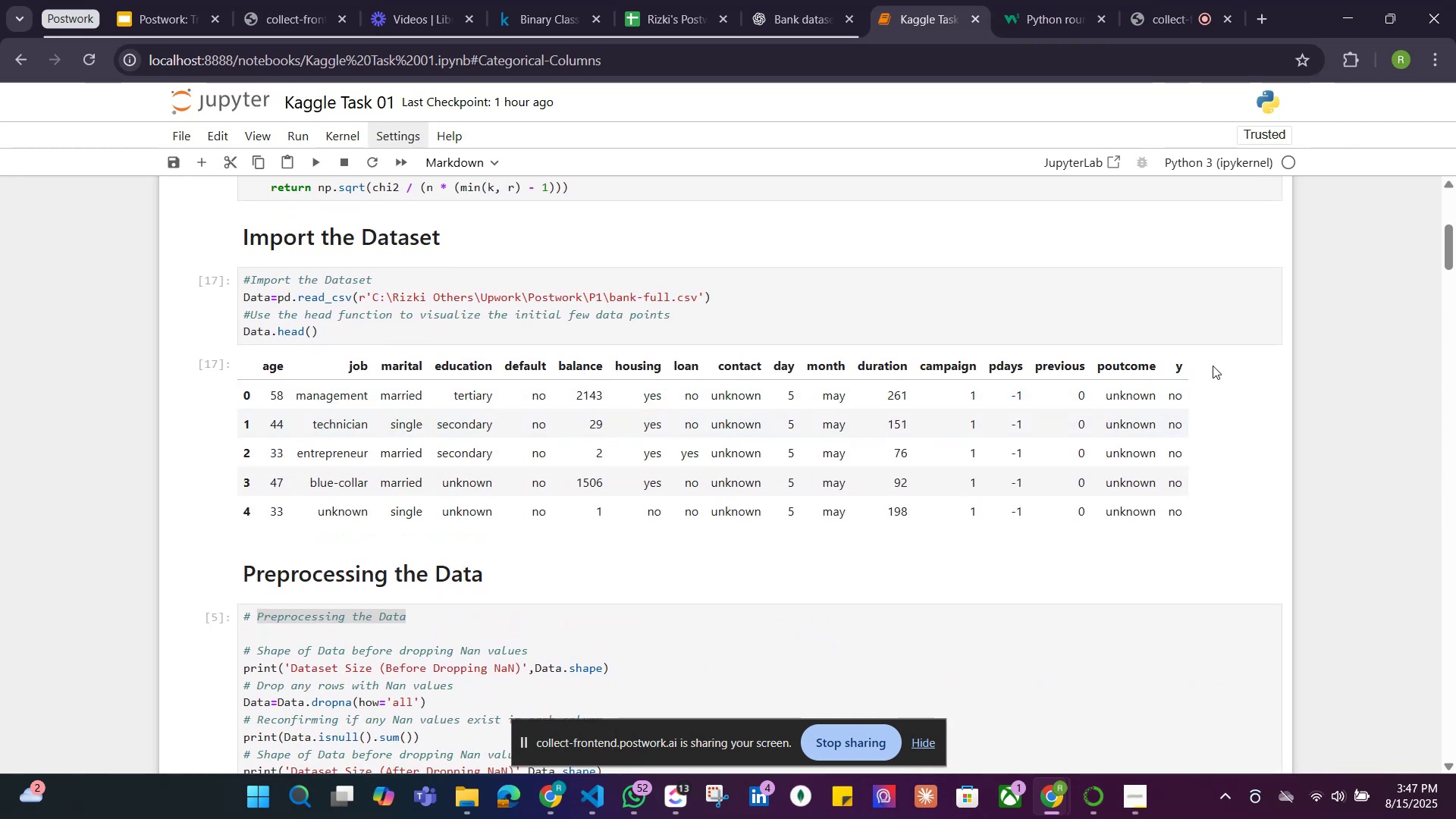 
left_click_drag(start_coordinate=[1455, 243], to_coordinate=[1442, 389])
 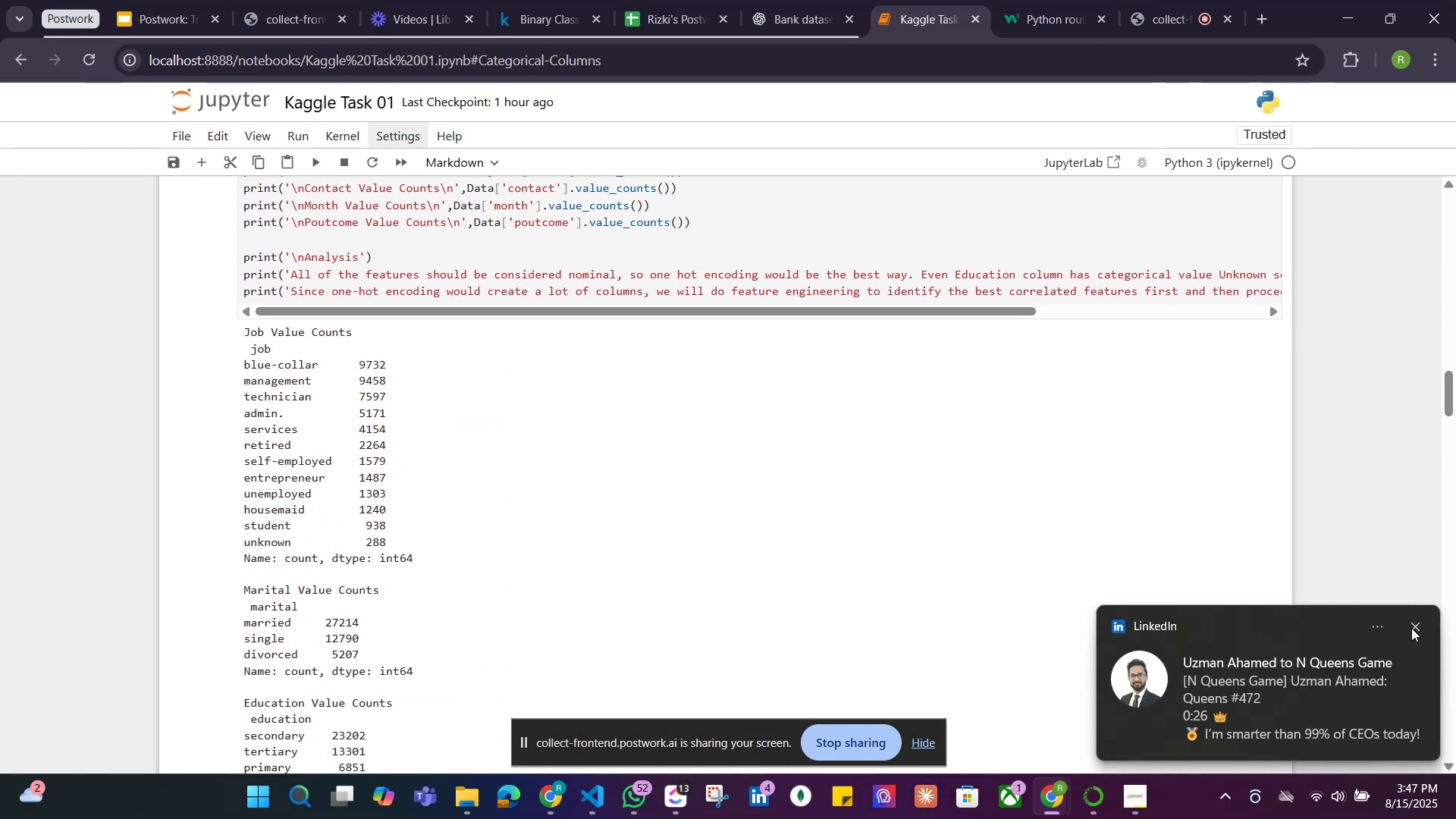 
left_click([1415, 625])
 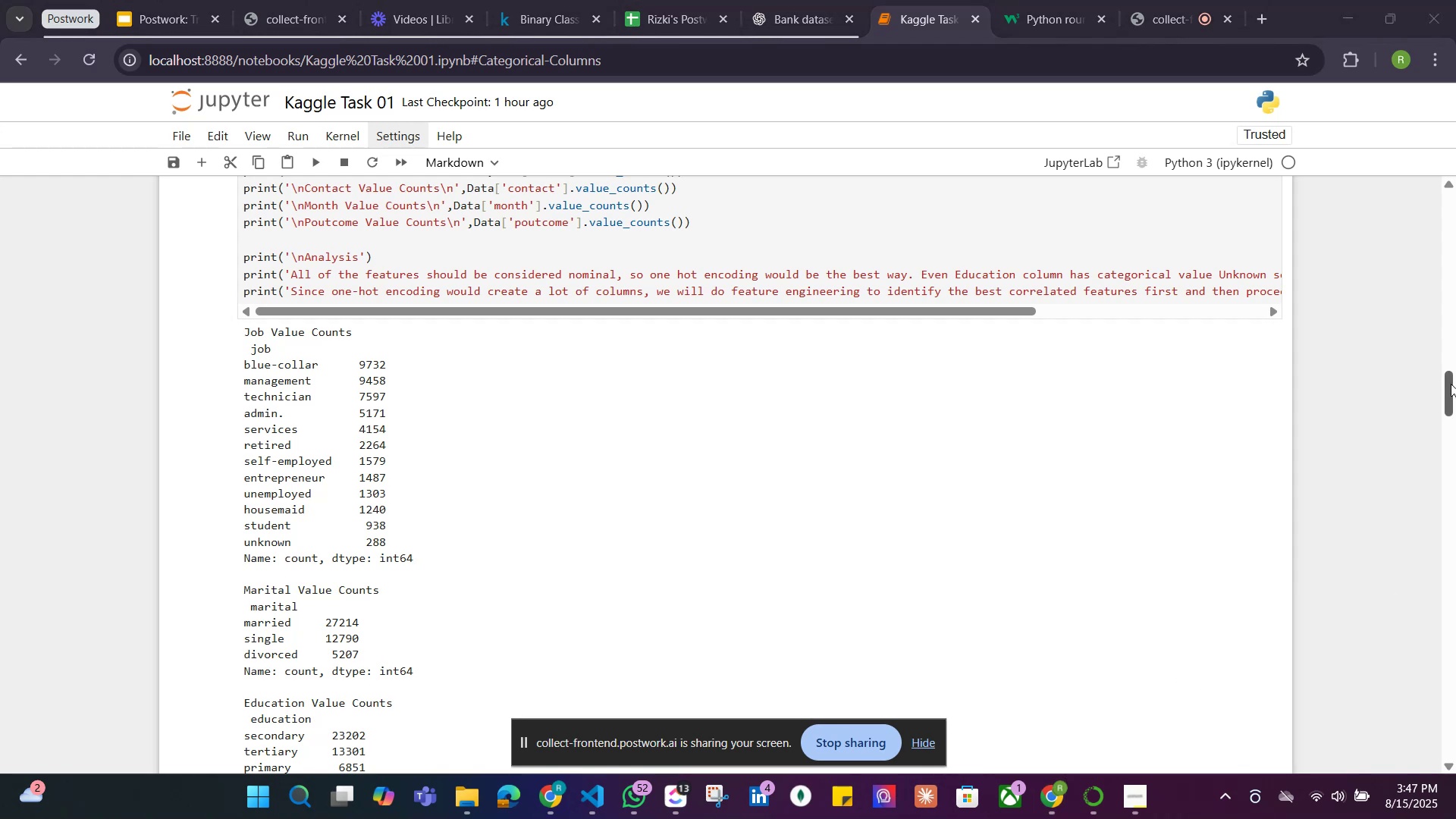 
left_click_drag(start_coordinate=[1448, 384], to_coordinate=[1455, 596])
 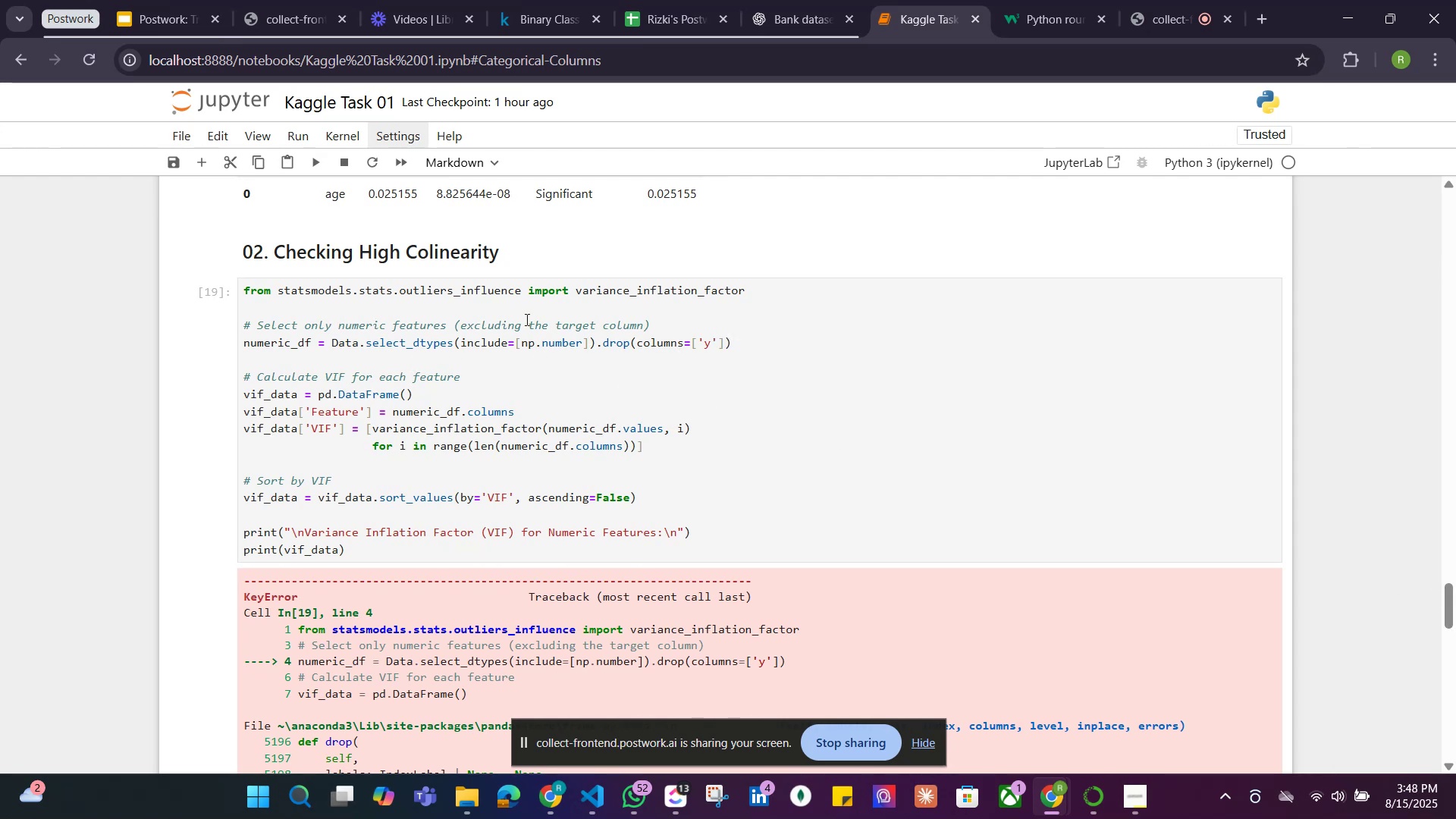 
wait(6.2)
 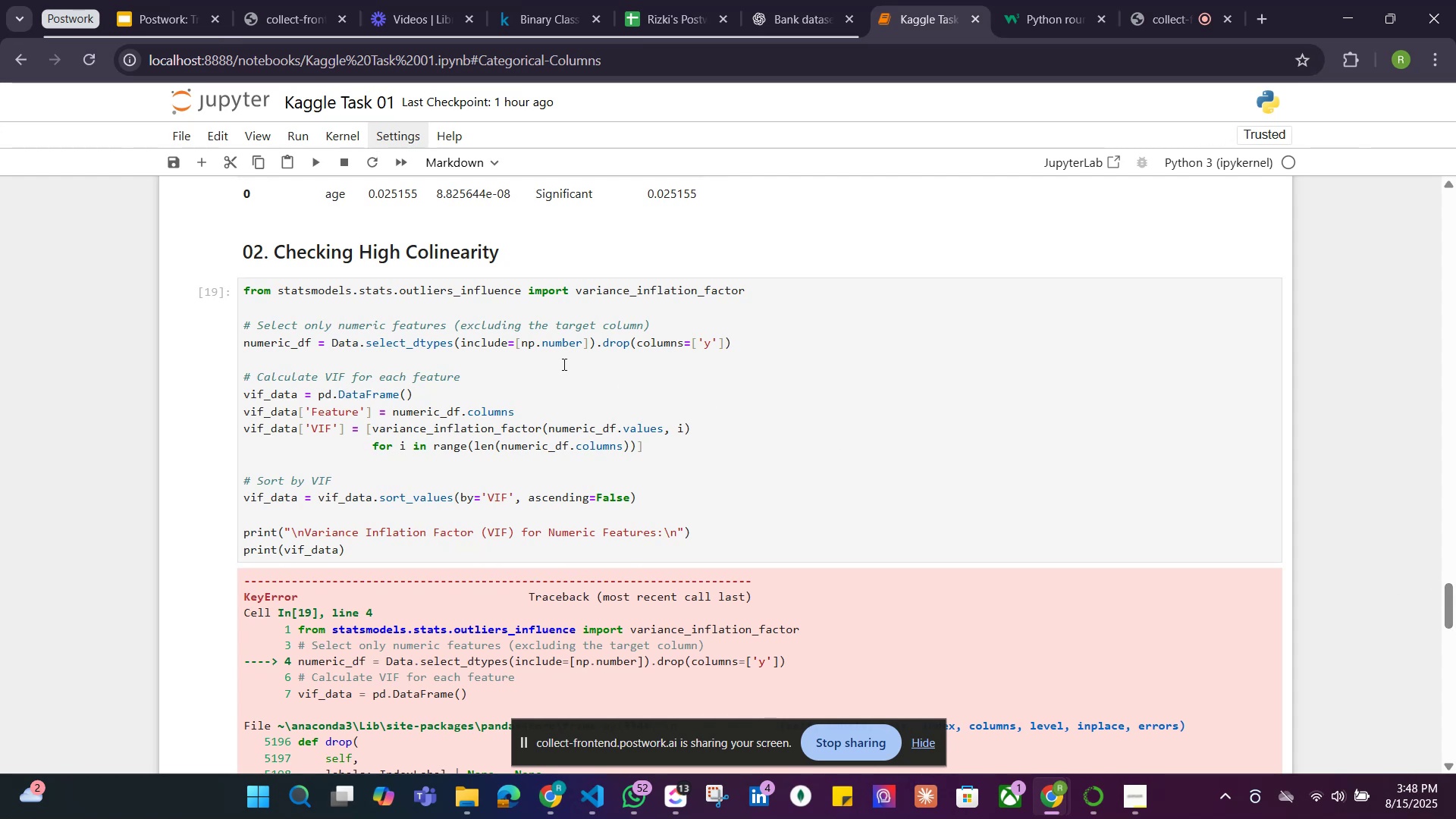 
scroll: coordinate [664, 262], scroll_direction: up, amount: 1.0
 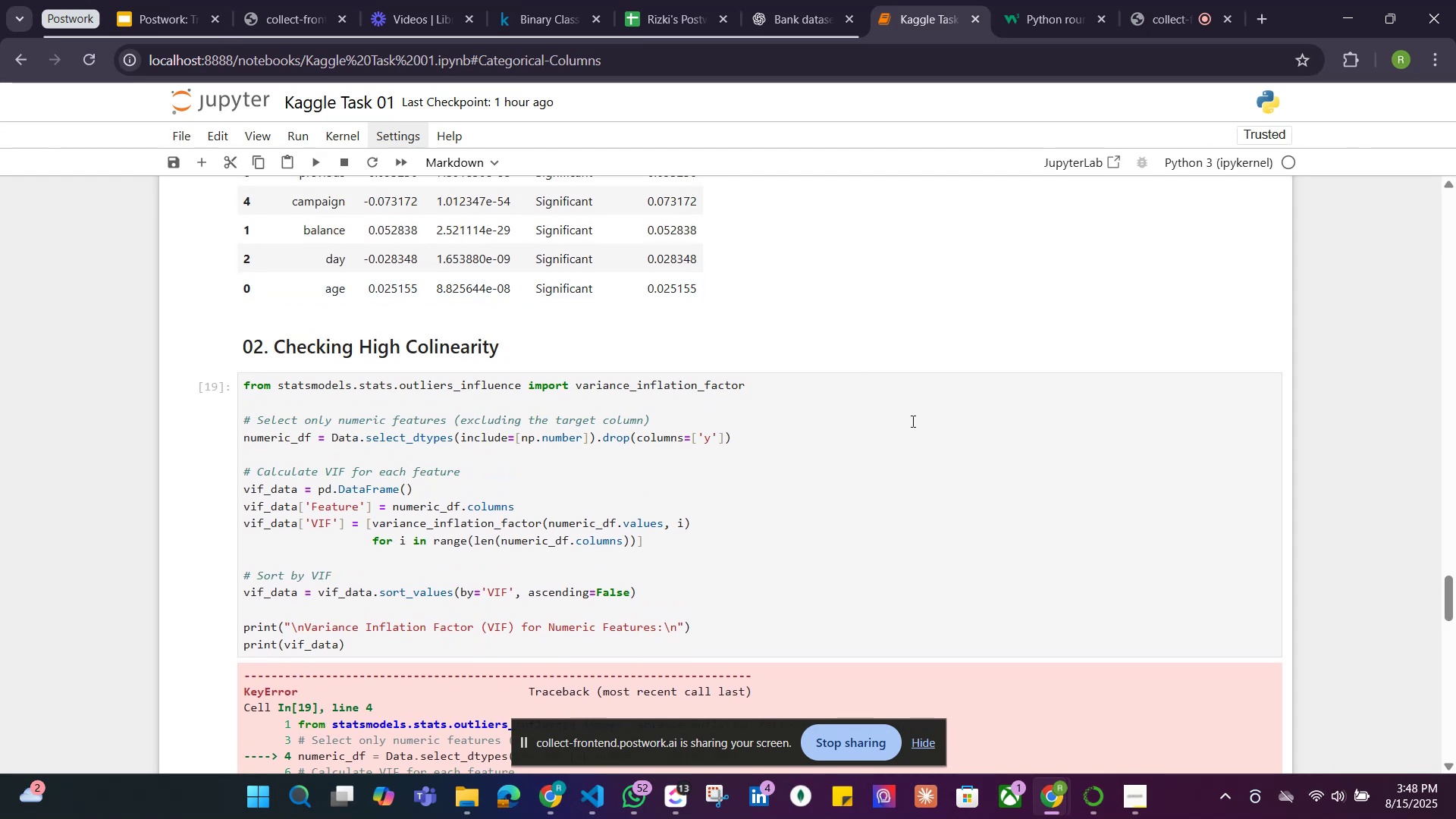 
left_click([965, 461])
 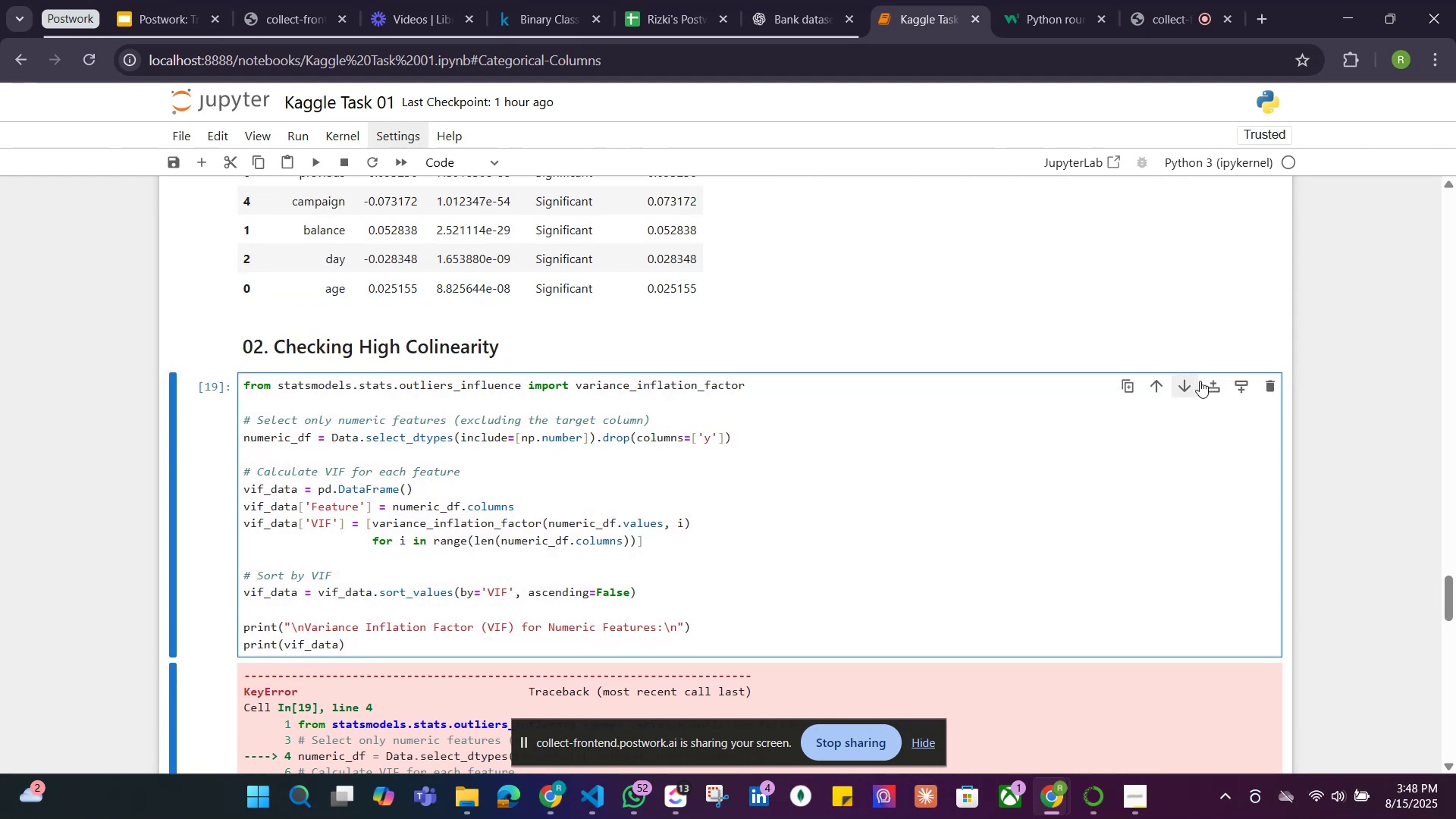 
left_click([1212, 383])
 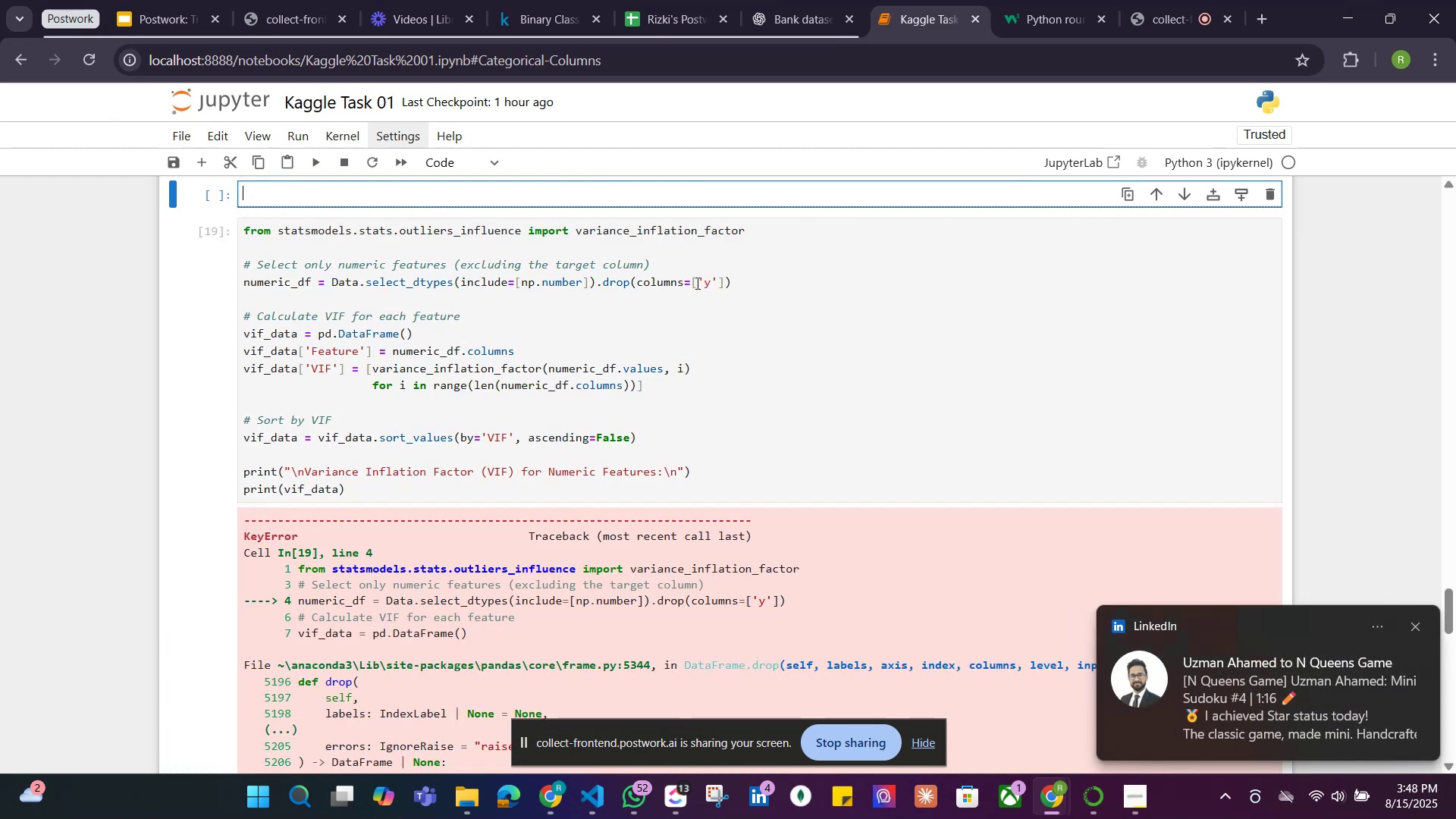 
scroll: coordinate [689, 321], scroll_direction: down, amount: 2.0
 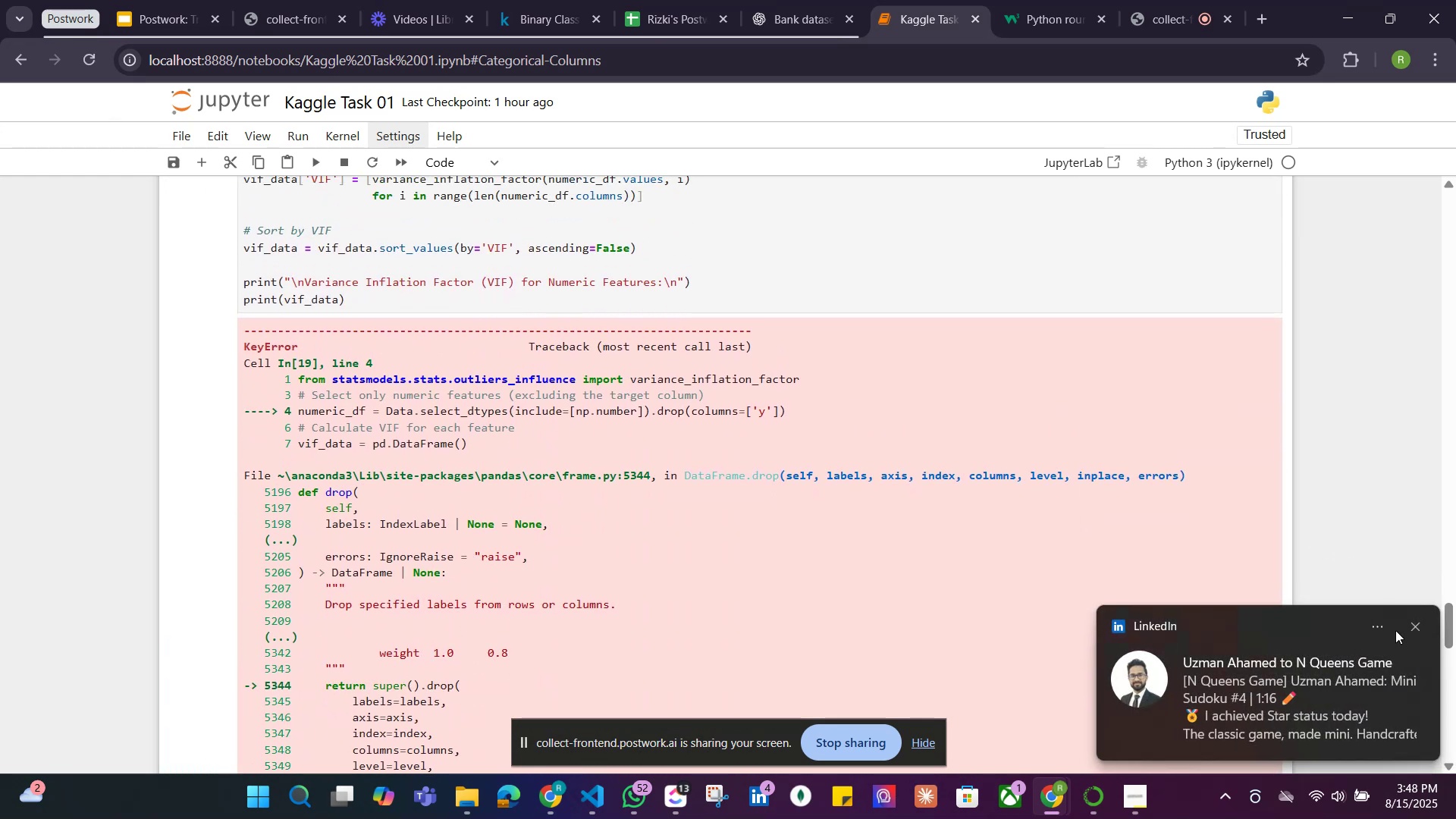 
left_click([1420, 629])
 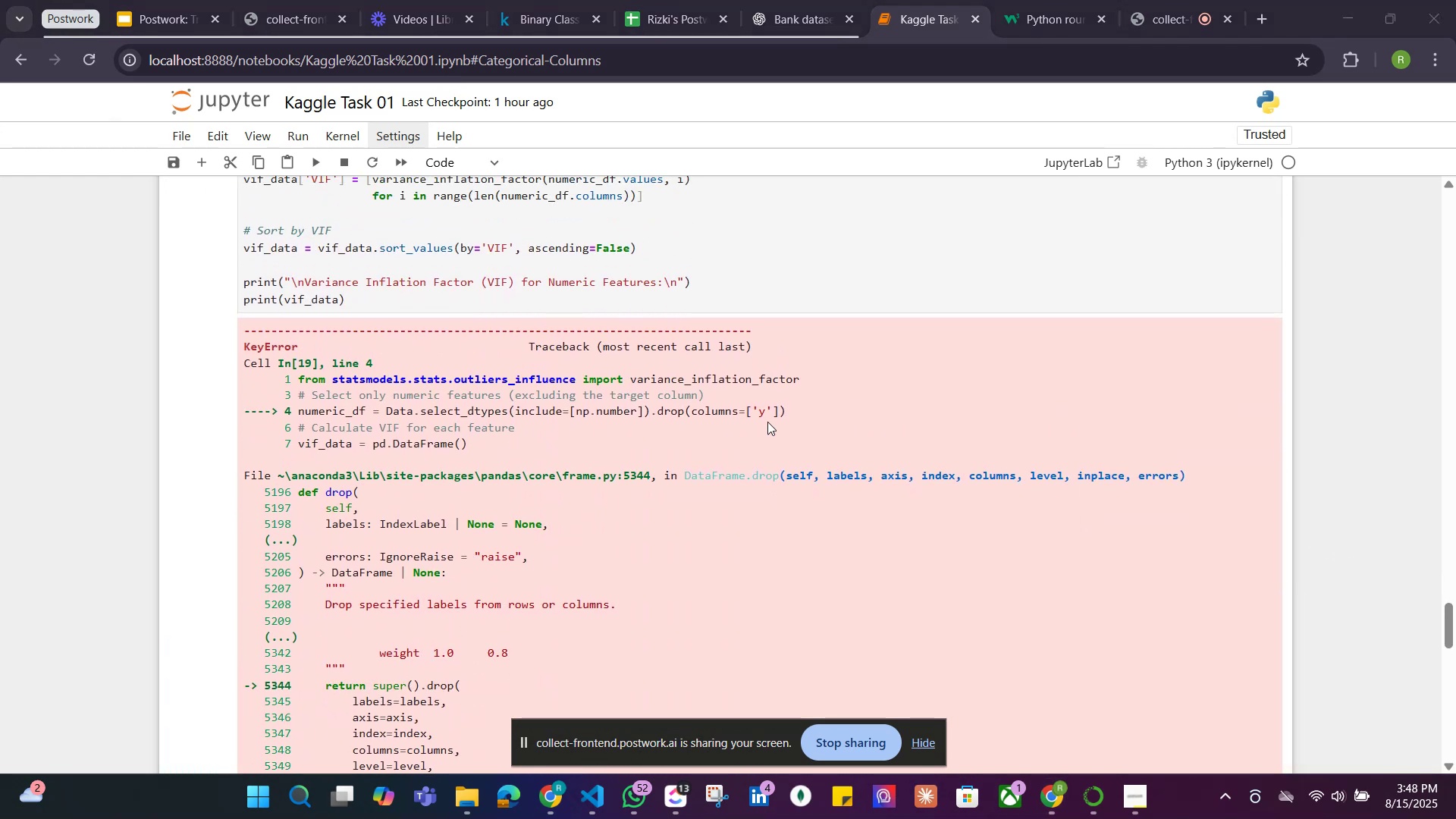 
scroll: coordinate [716, 419], scroll_direction: up, amount: 4.0
 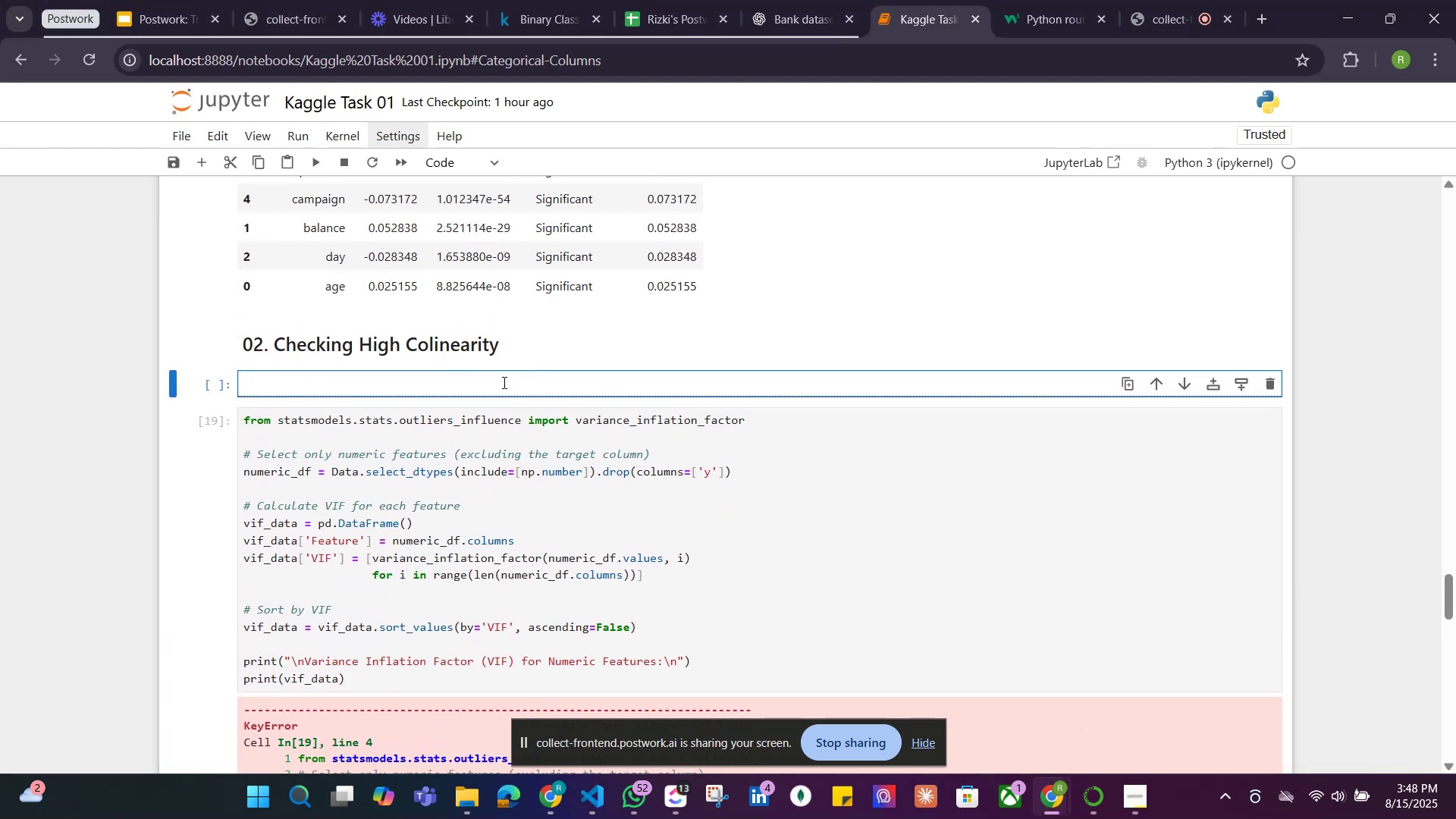 
wait(9.25)
 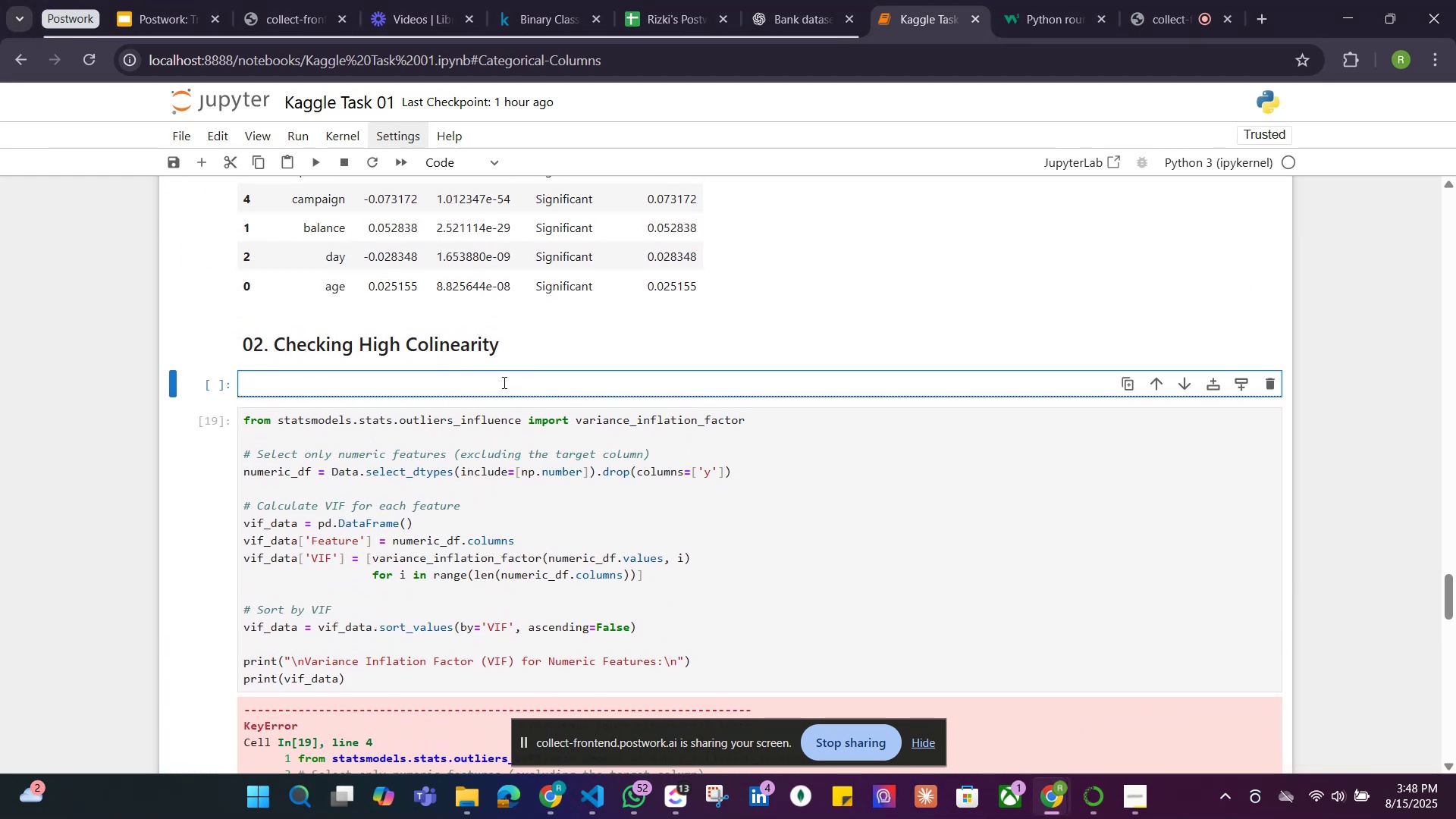 
type(Daa)
key(Backspace)
type(ta.head())
 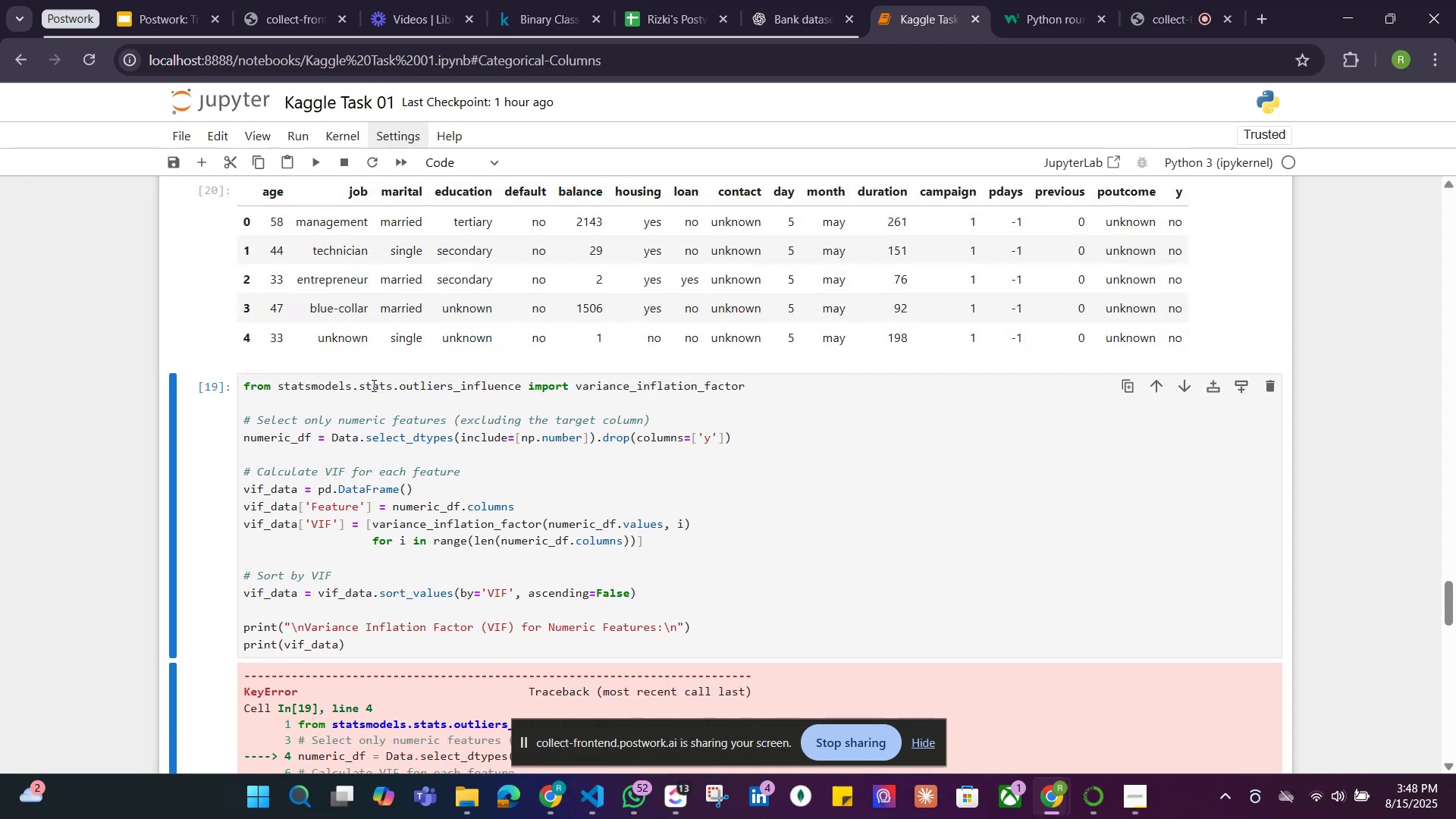 
 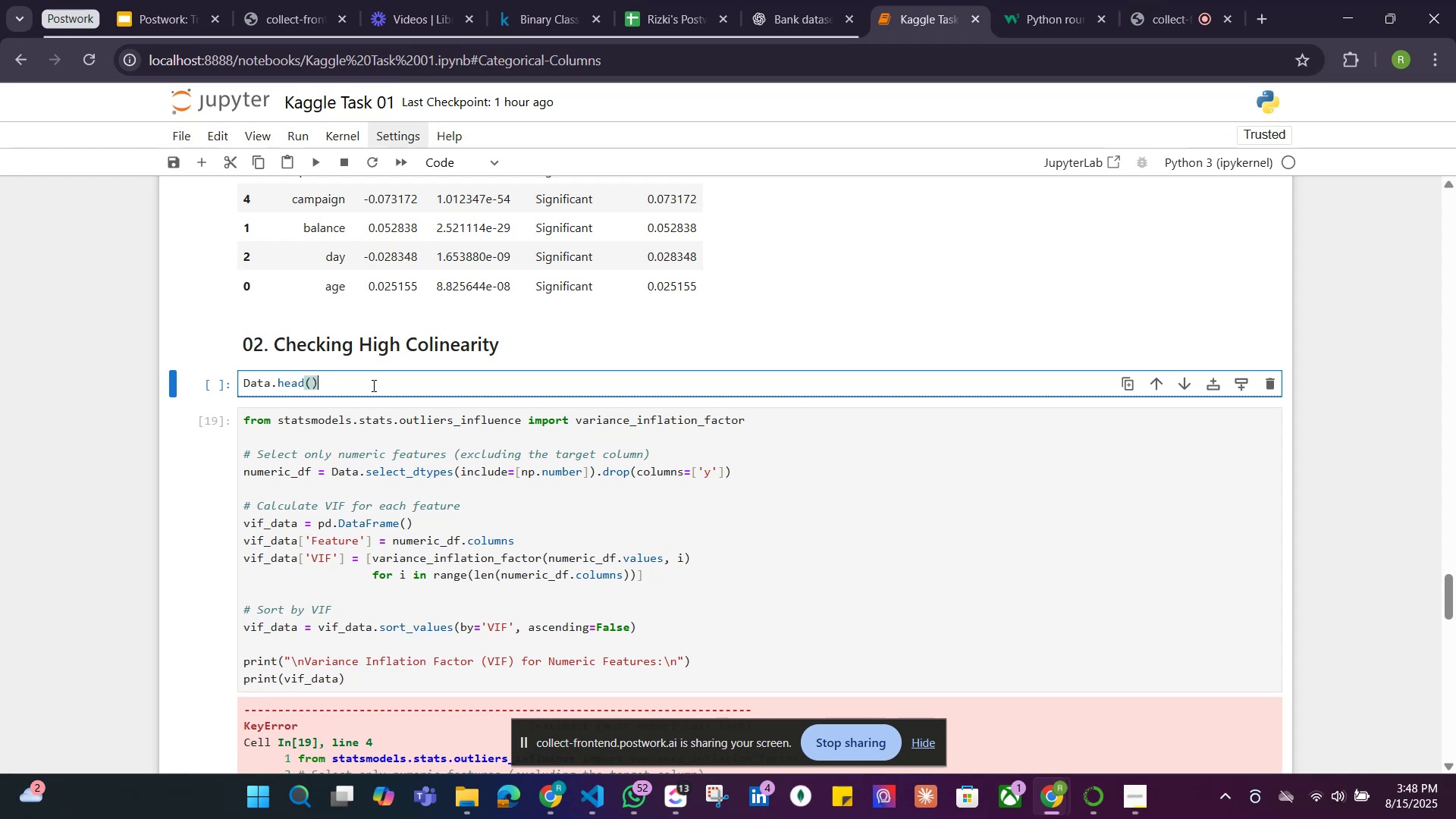 
key(Shift+Enter)
 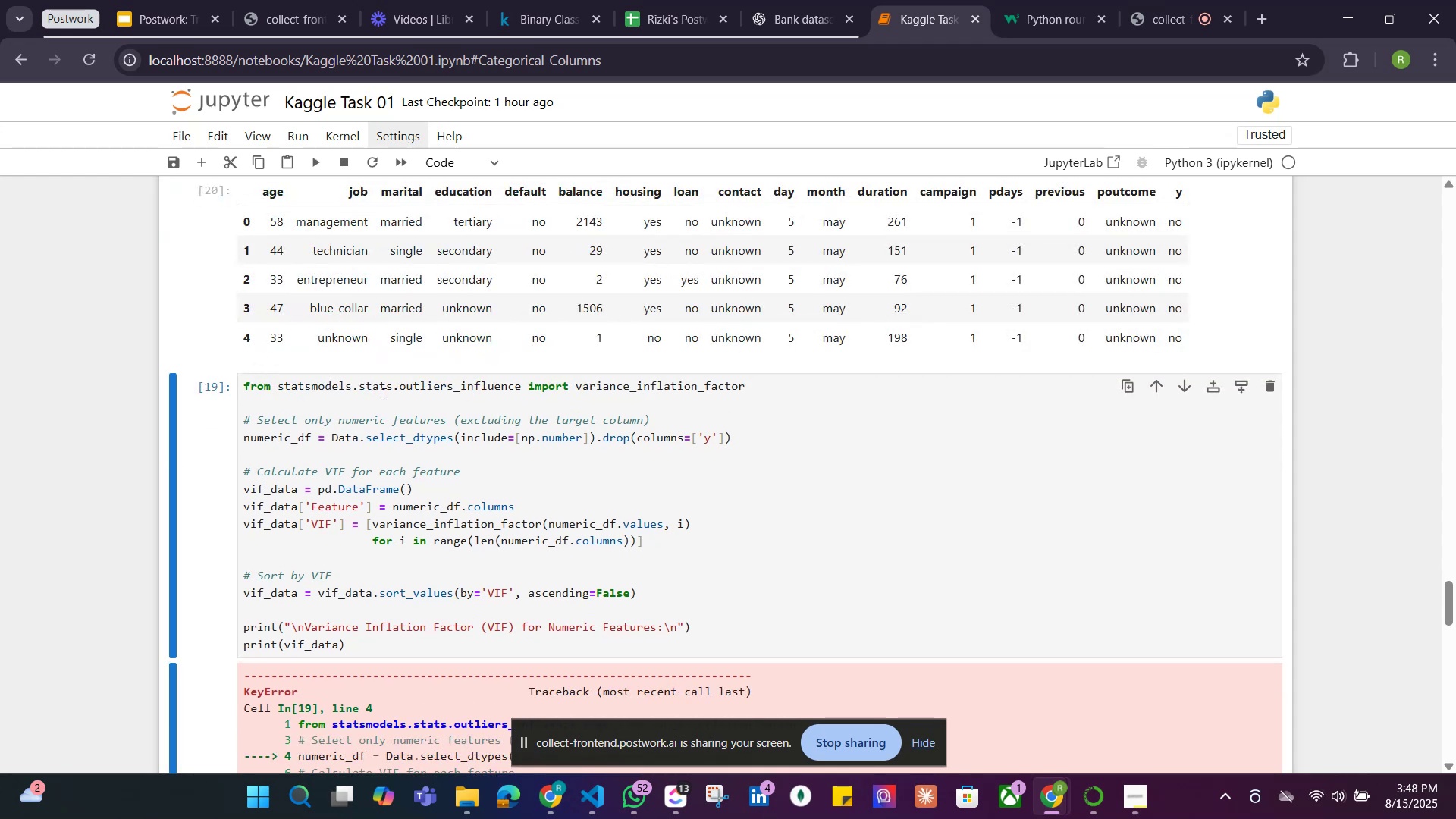 
scroll: coordinate [717, 466], scroll_direction: up, amount: 5.0
 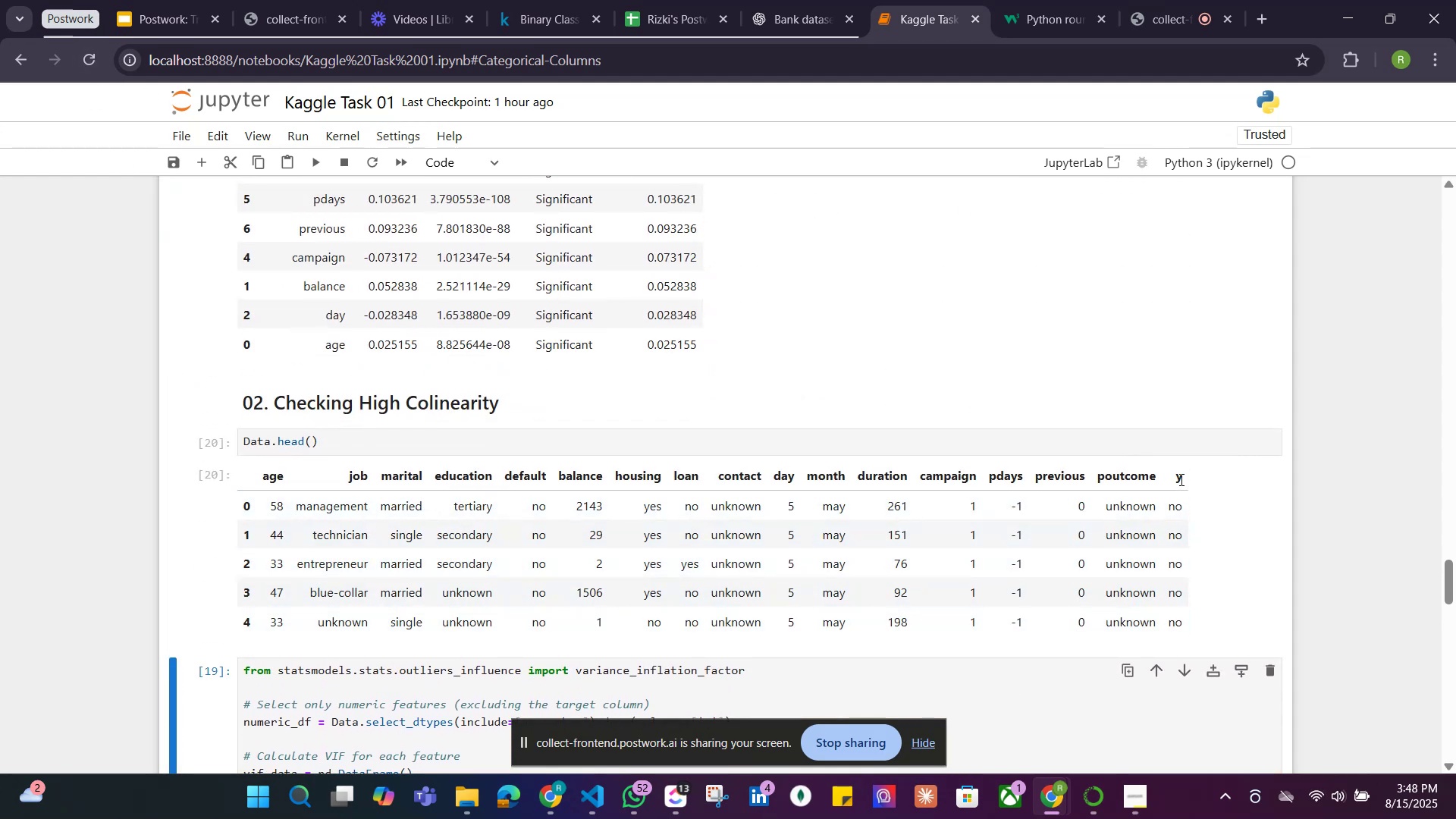 
scroll: coordinate [844, 479], scroll_direction: down, amount: 2.0
 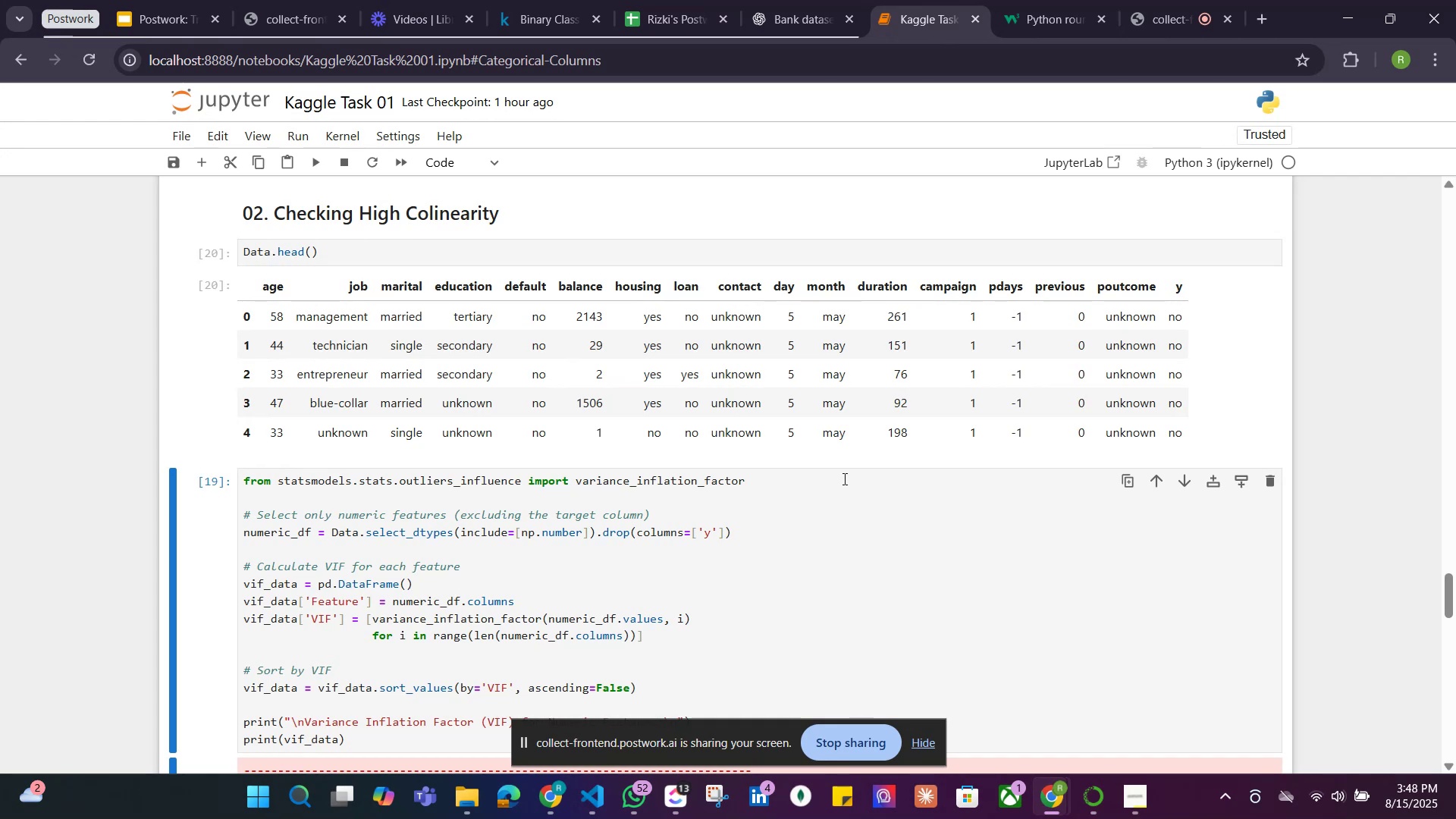 
wait(7.43)
 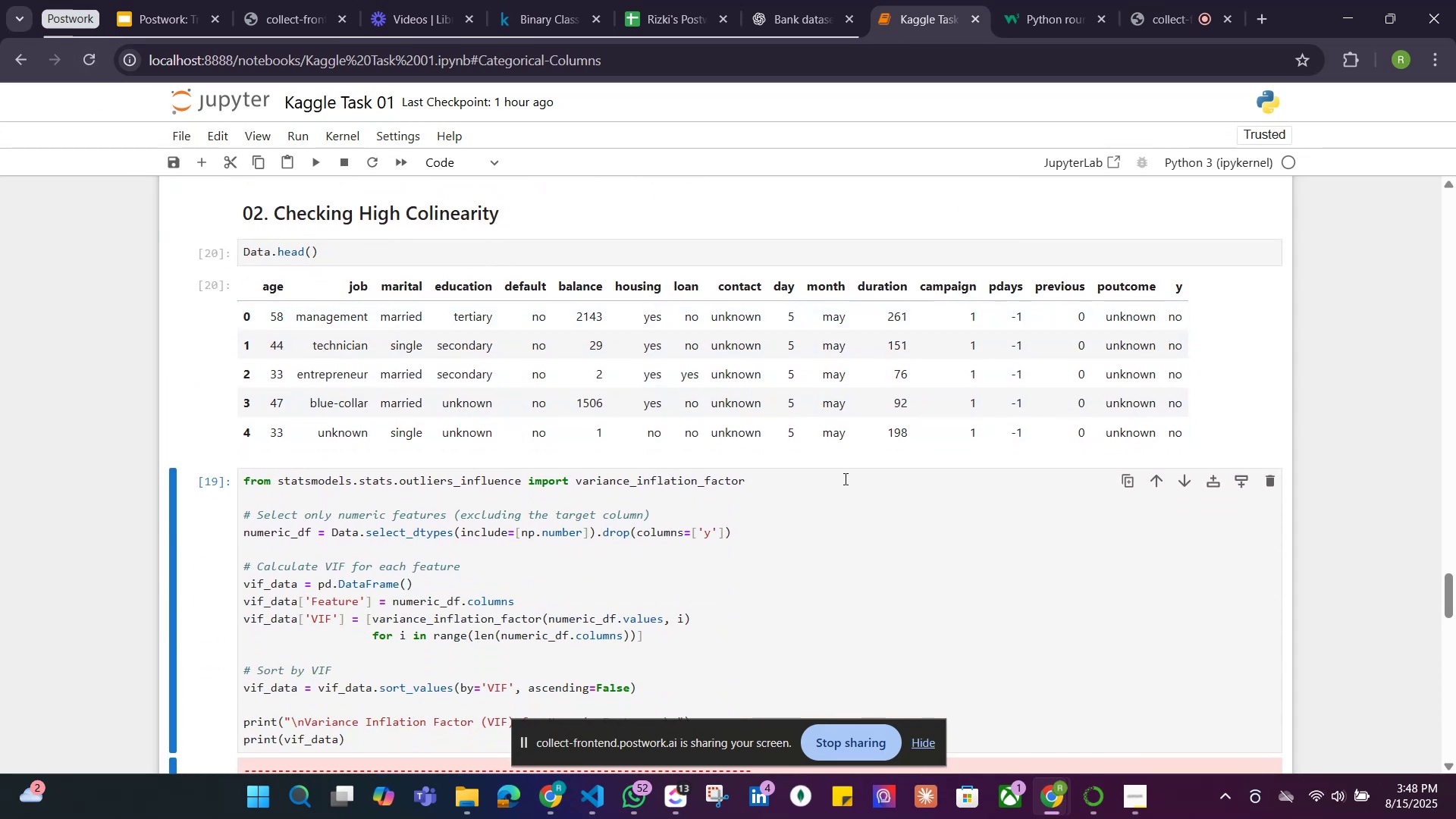 
scroll: coordinate [582, 366], scroll_direction: up, amount: 16.0
 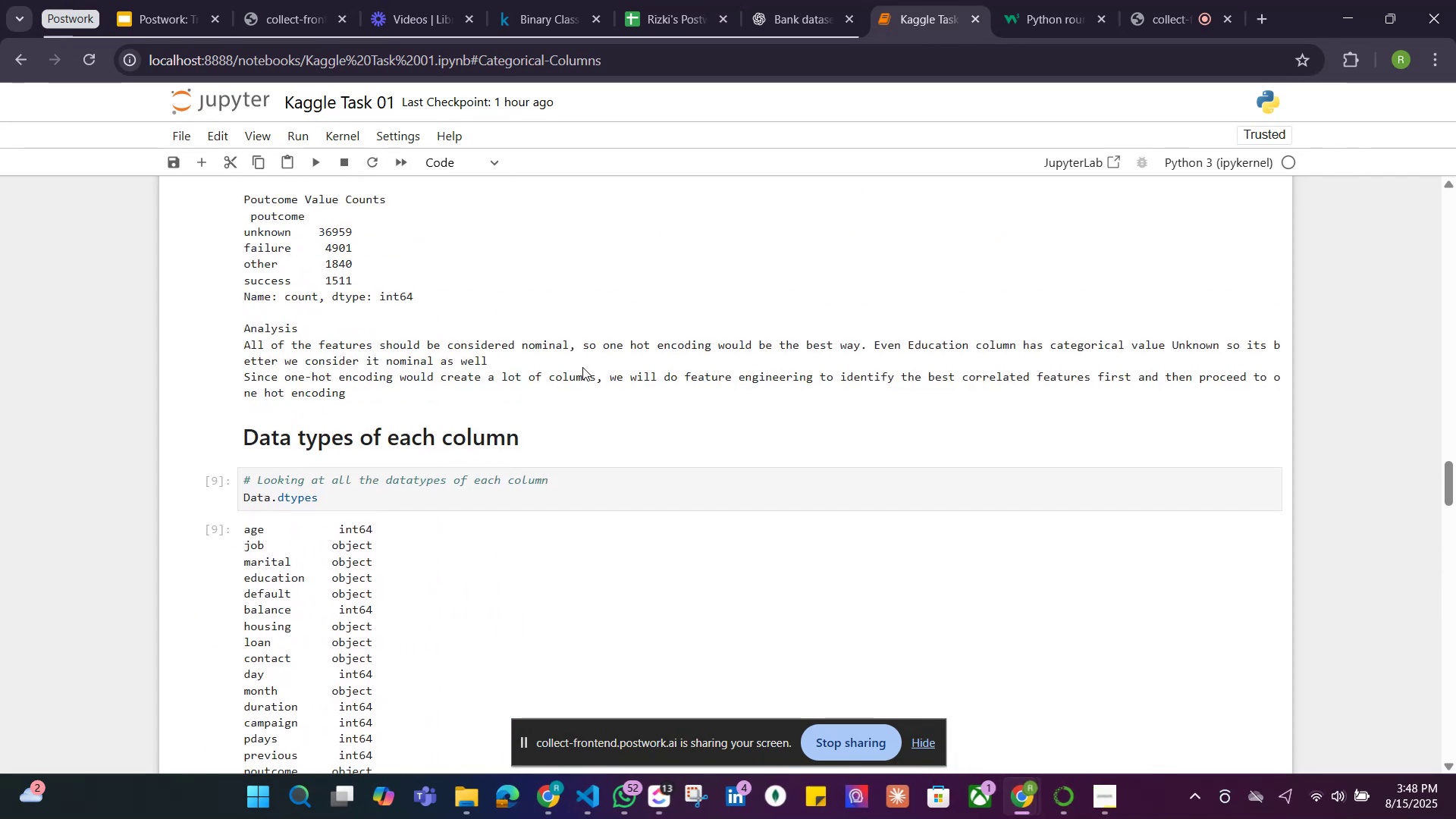 
scroll: coordinate [582, 369], scroll_direction: down, amount: 1.0
 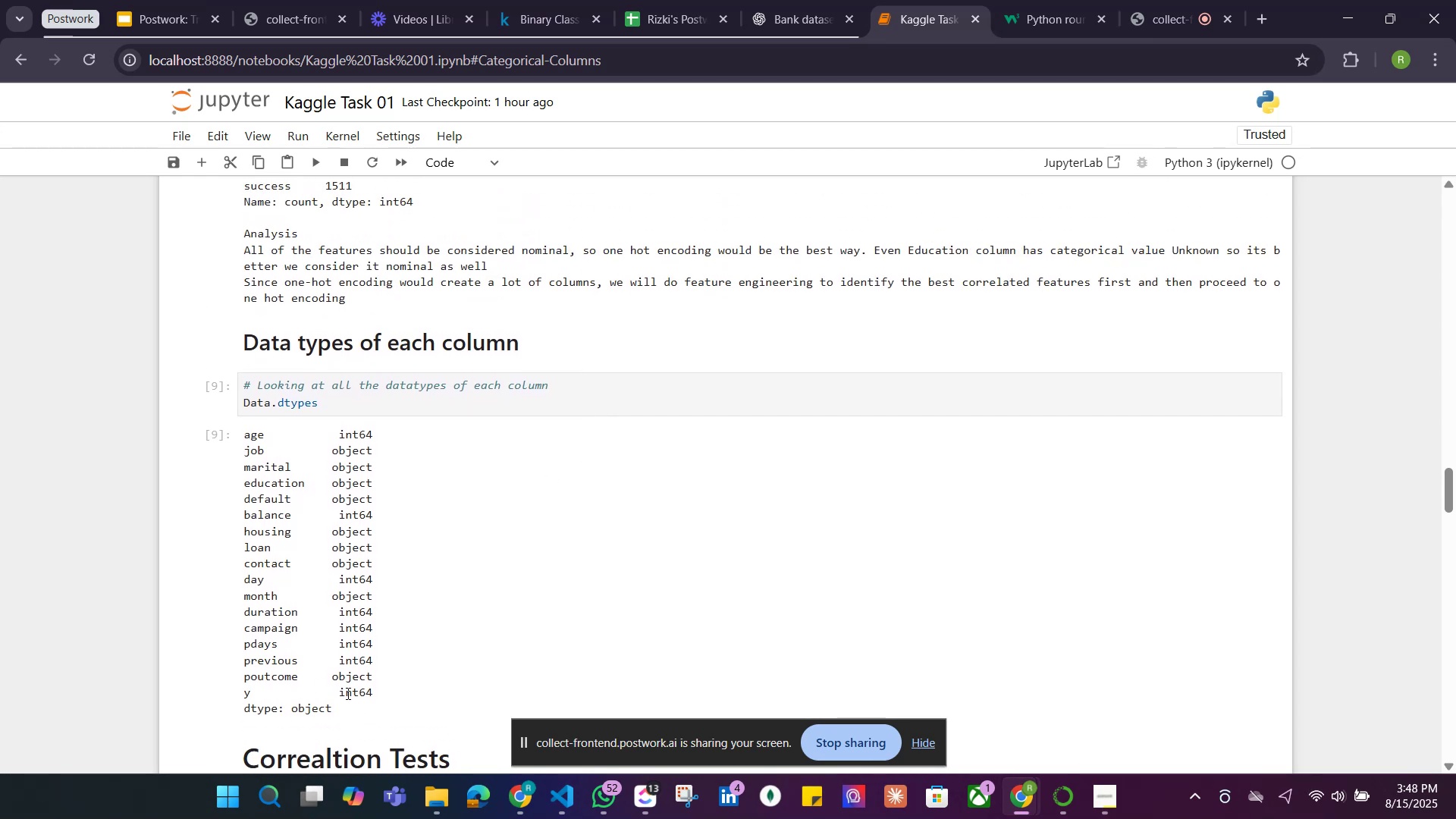 
left_click_drag(start_coordinate=[339, 693], to_coordinate=[391, 693])
 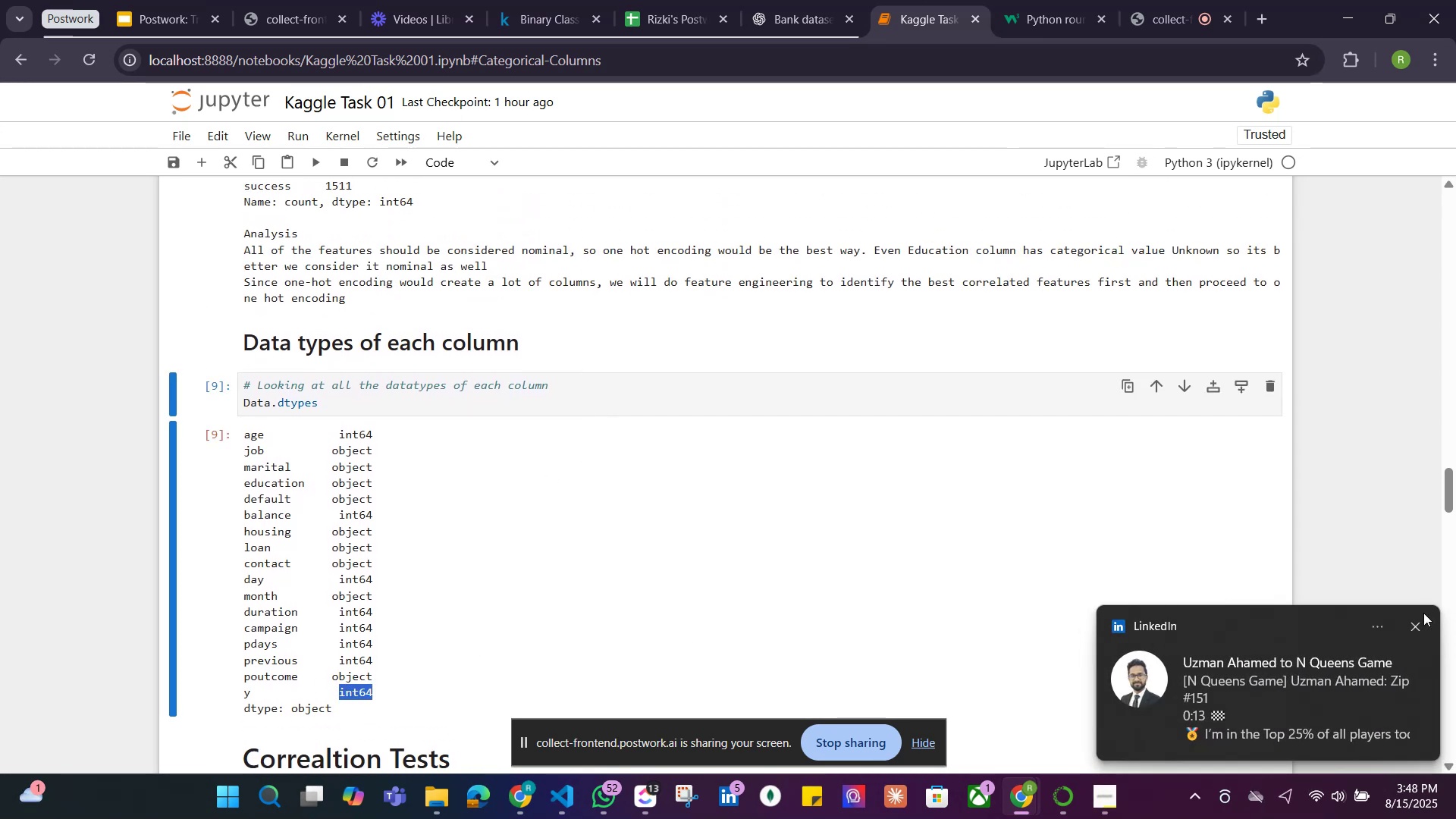 
left_click([1414, 621])
 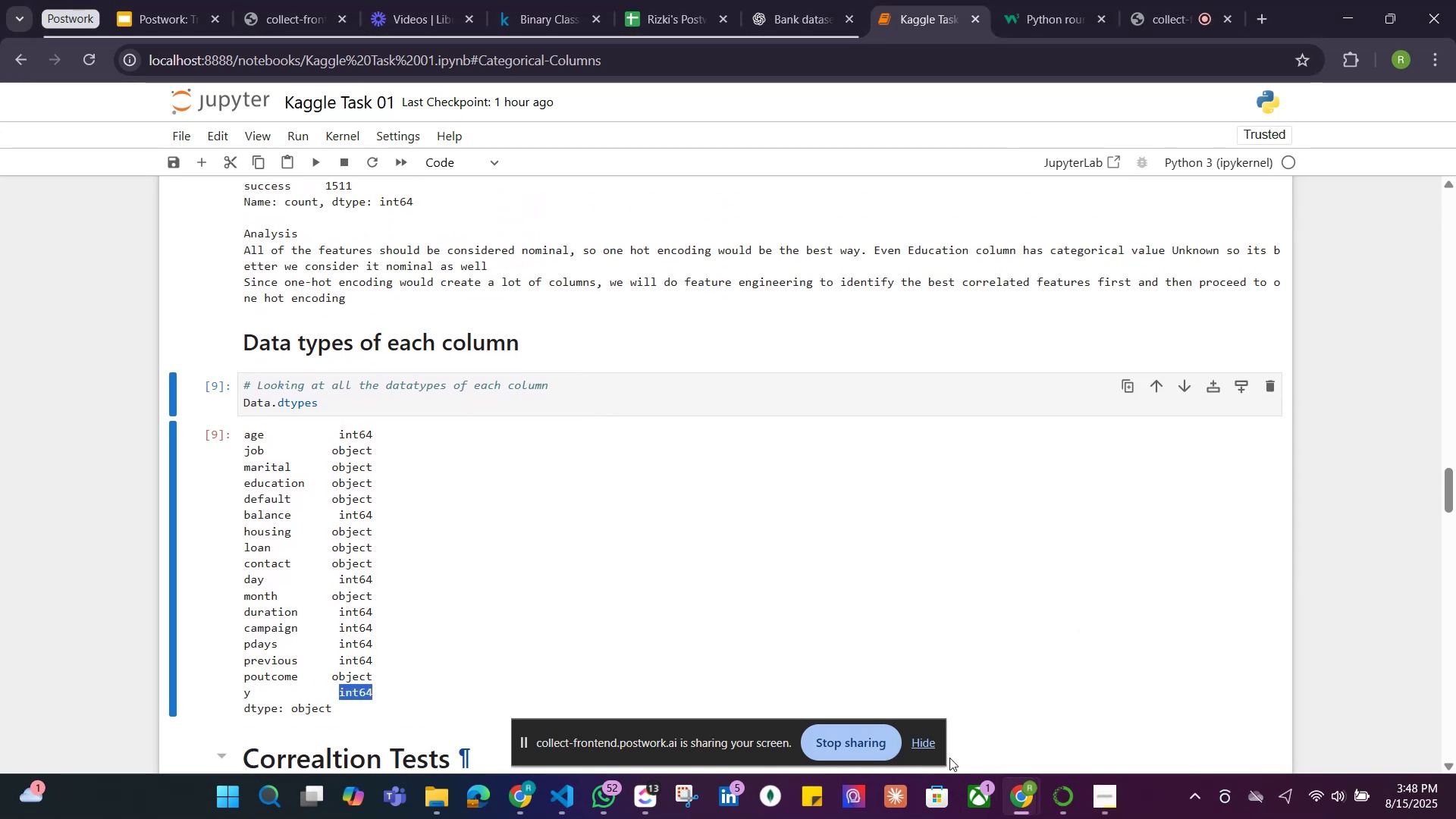 
left_click([929, 740])
 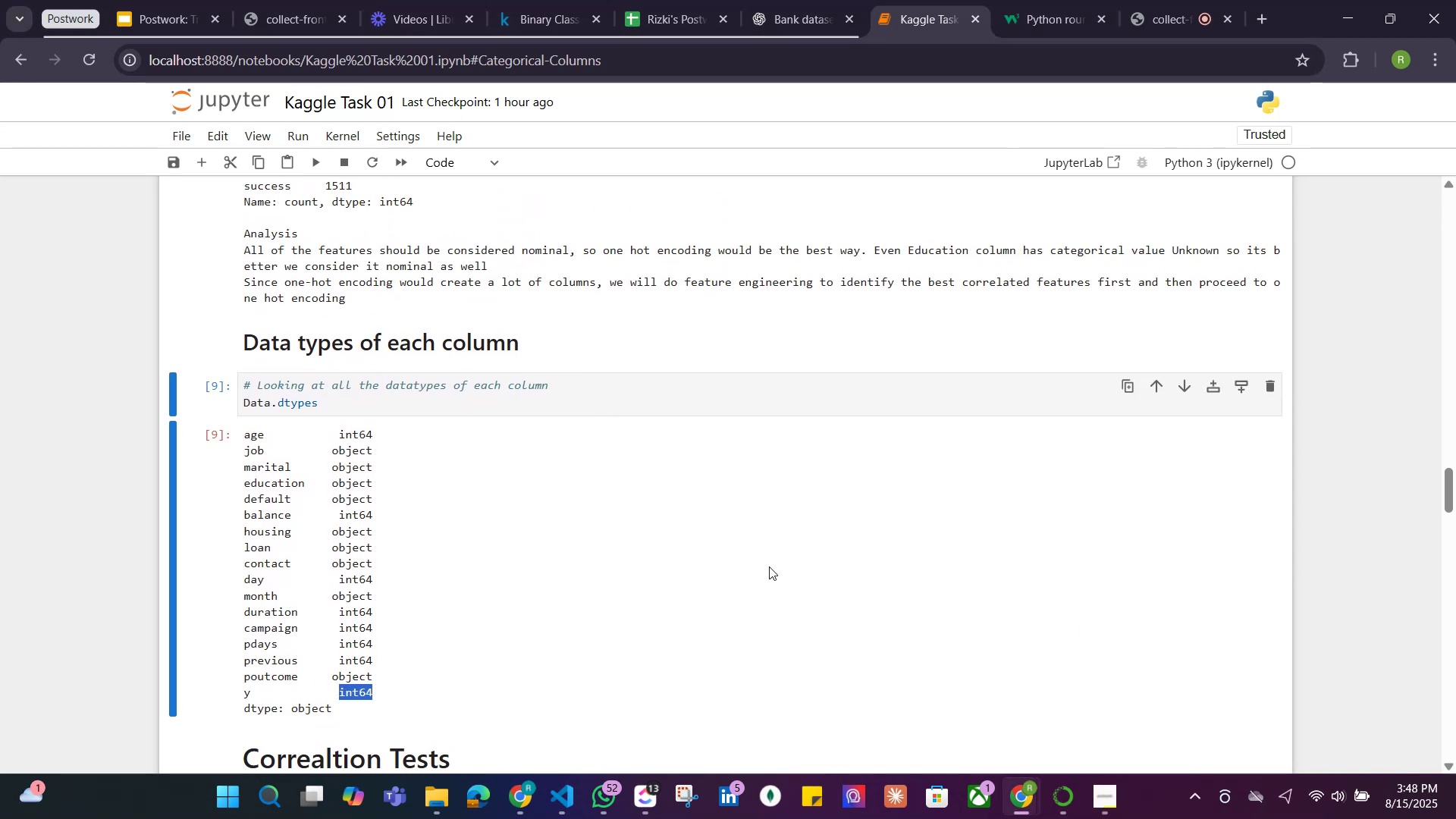 
scroll: coordinate [738, 533], scroll_direction: down, amount: 11.0
 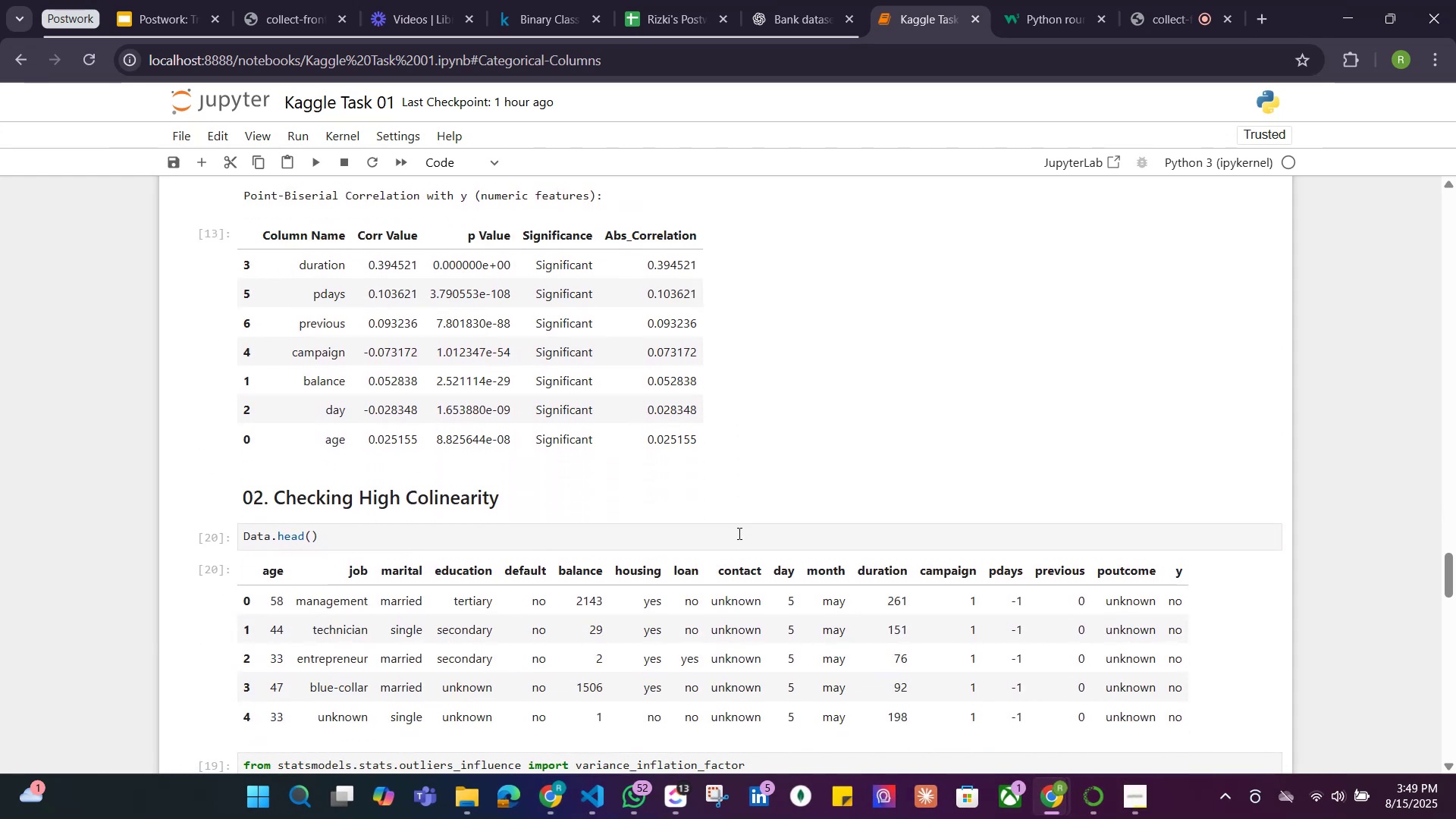 
wait(6.97)
 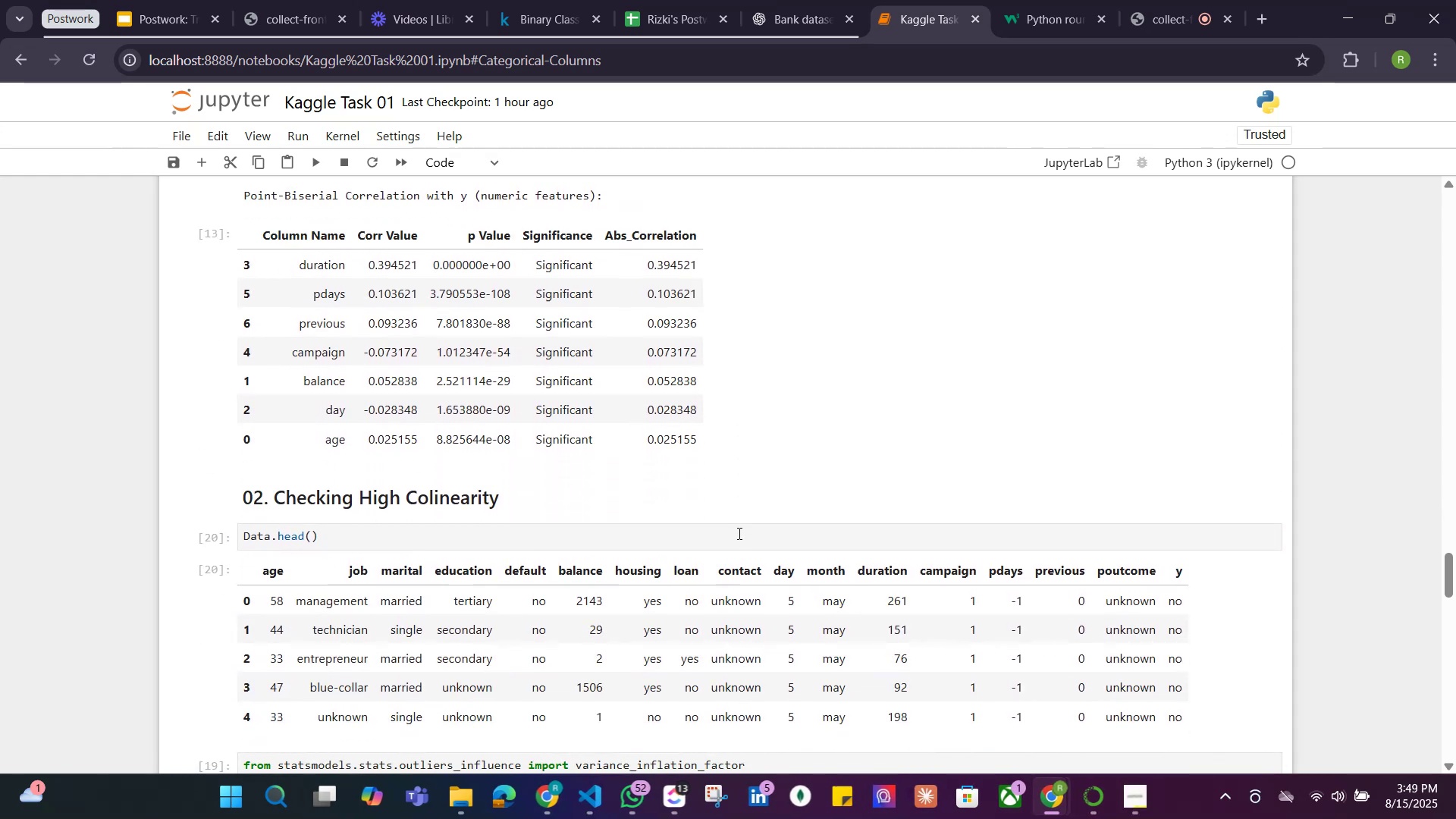 
scroll: coordinate [736, 532], scroll_direction: up, amount: 2.0
 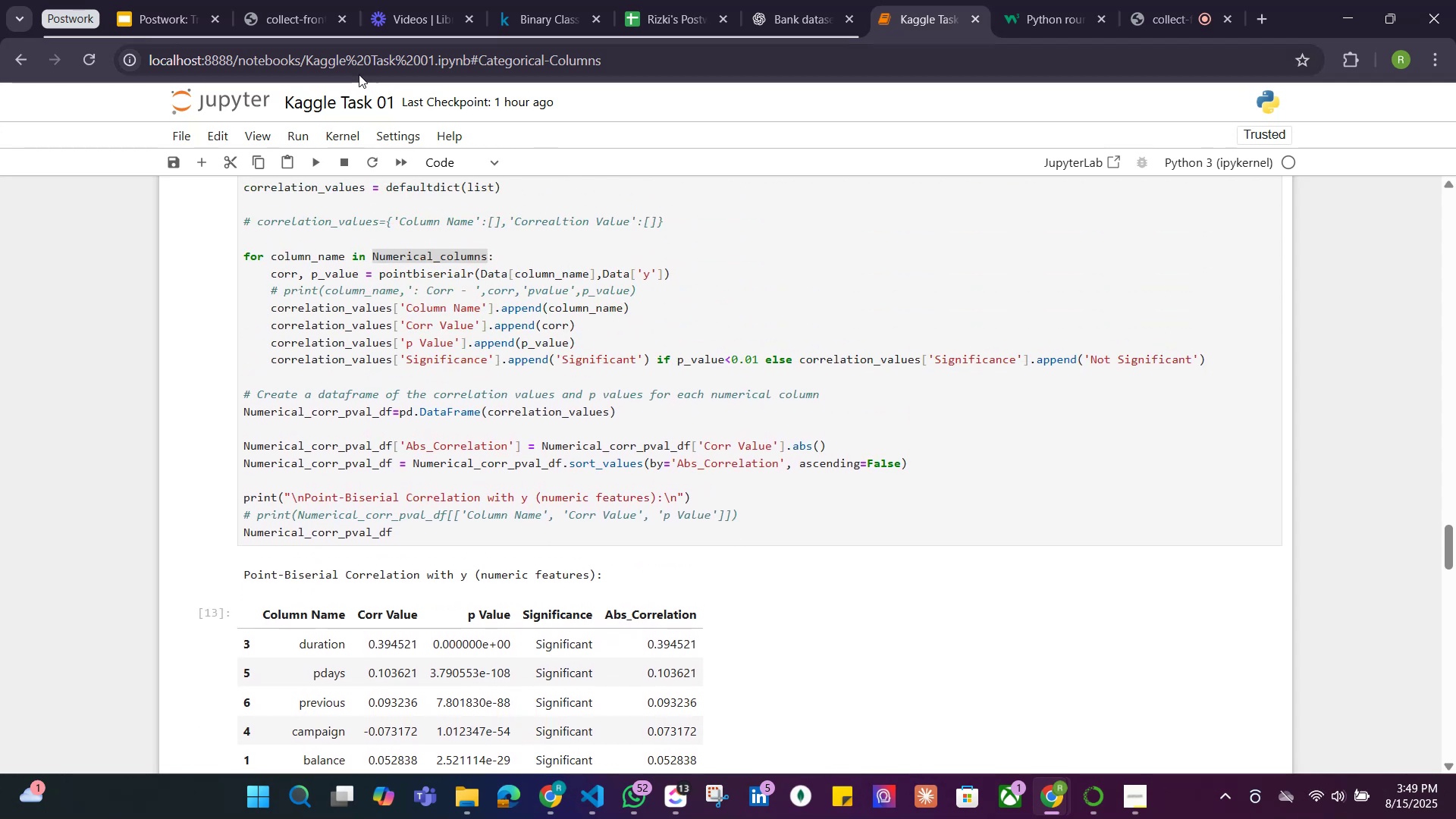 
left_click([401, 162])
 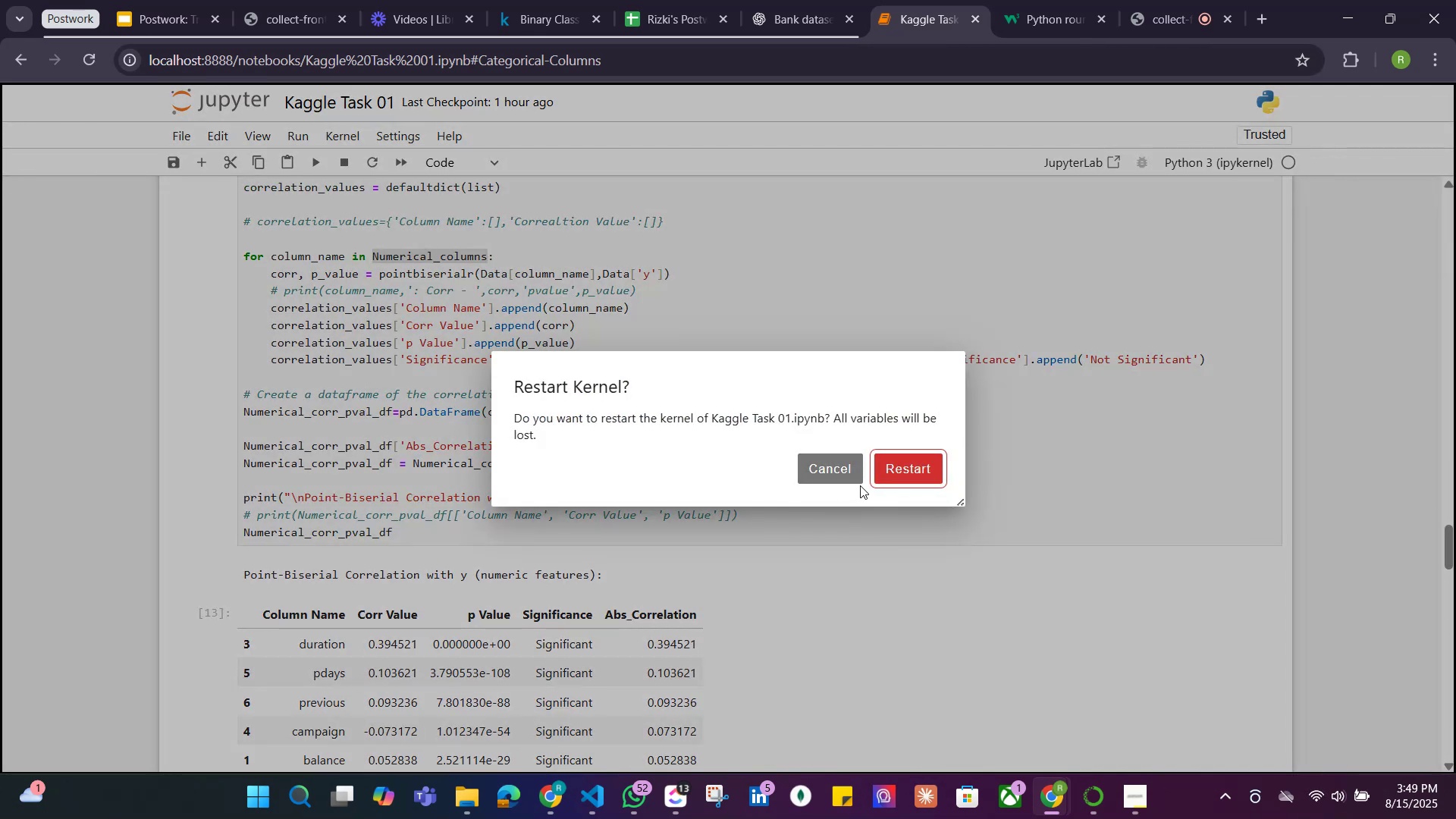 
left_click([936, 479])
 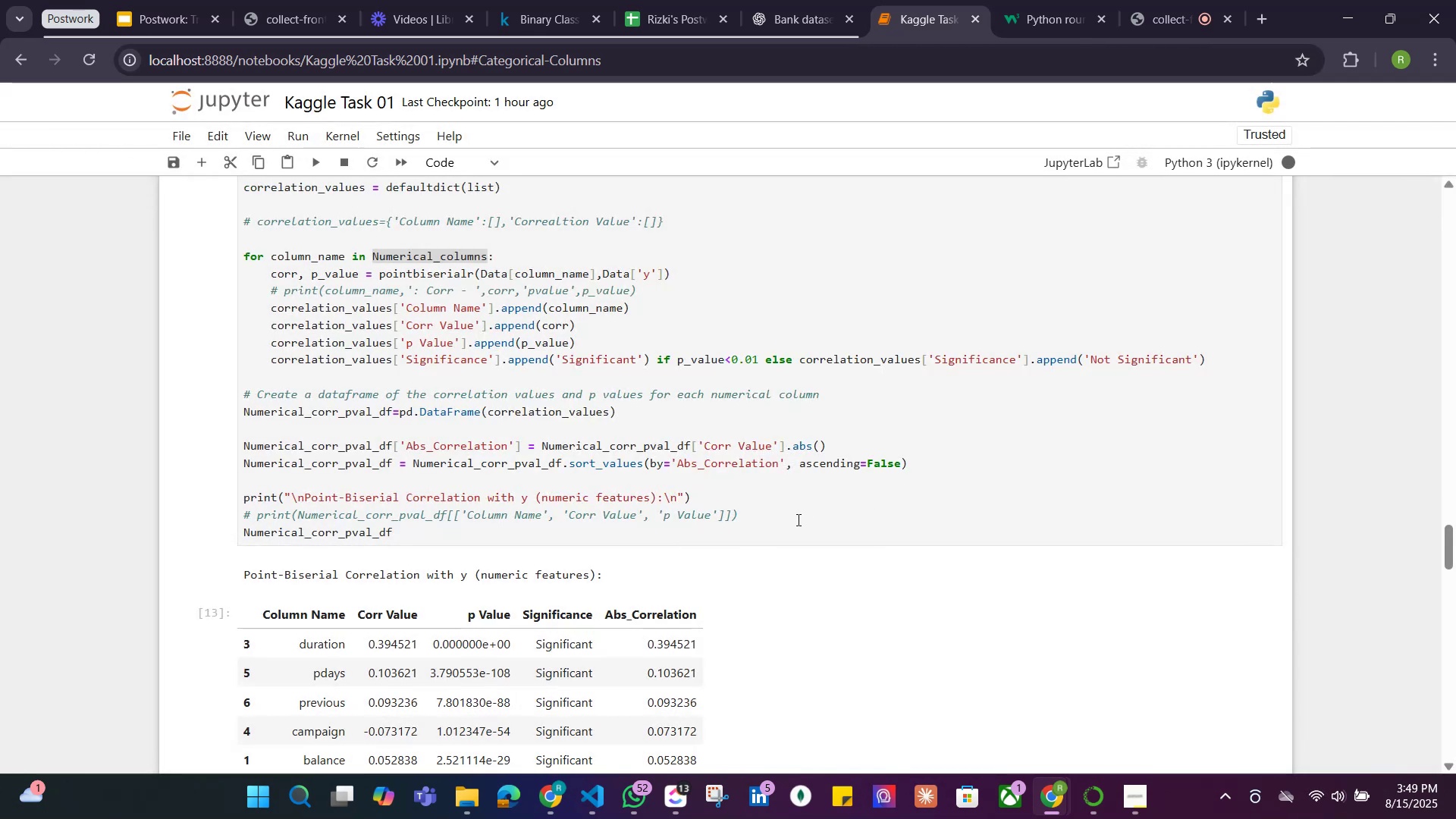 
scroll: coordinate [749, 540], scroll_direction: up, amount: 9.0
 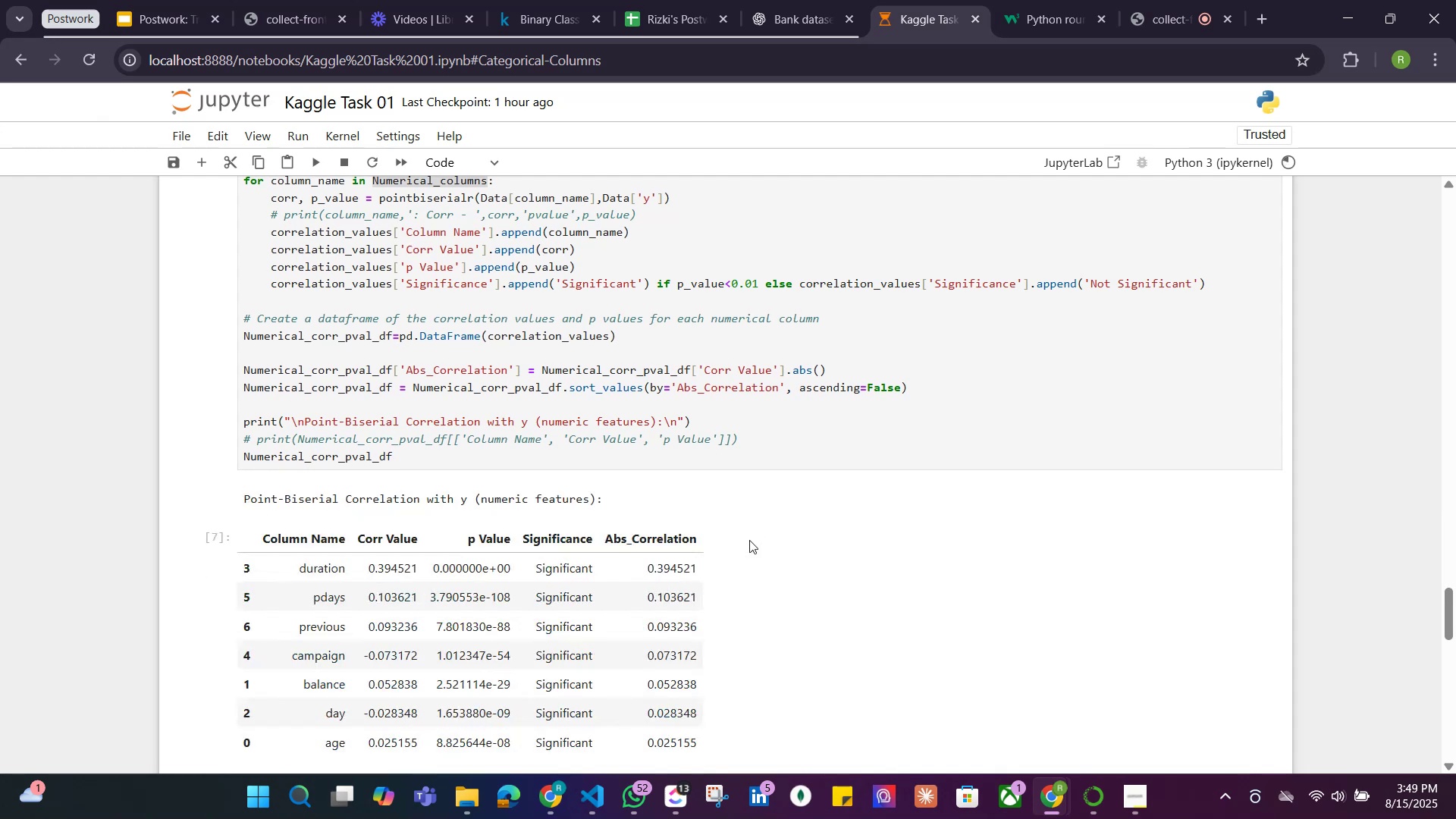 
scroll: coordinate [918, 501], scroll_direction: down, amount: 10.0
 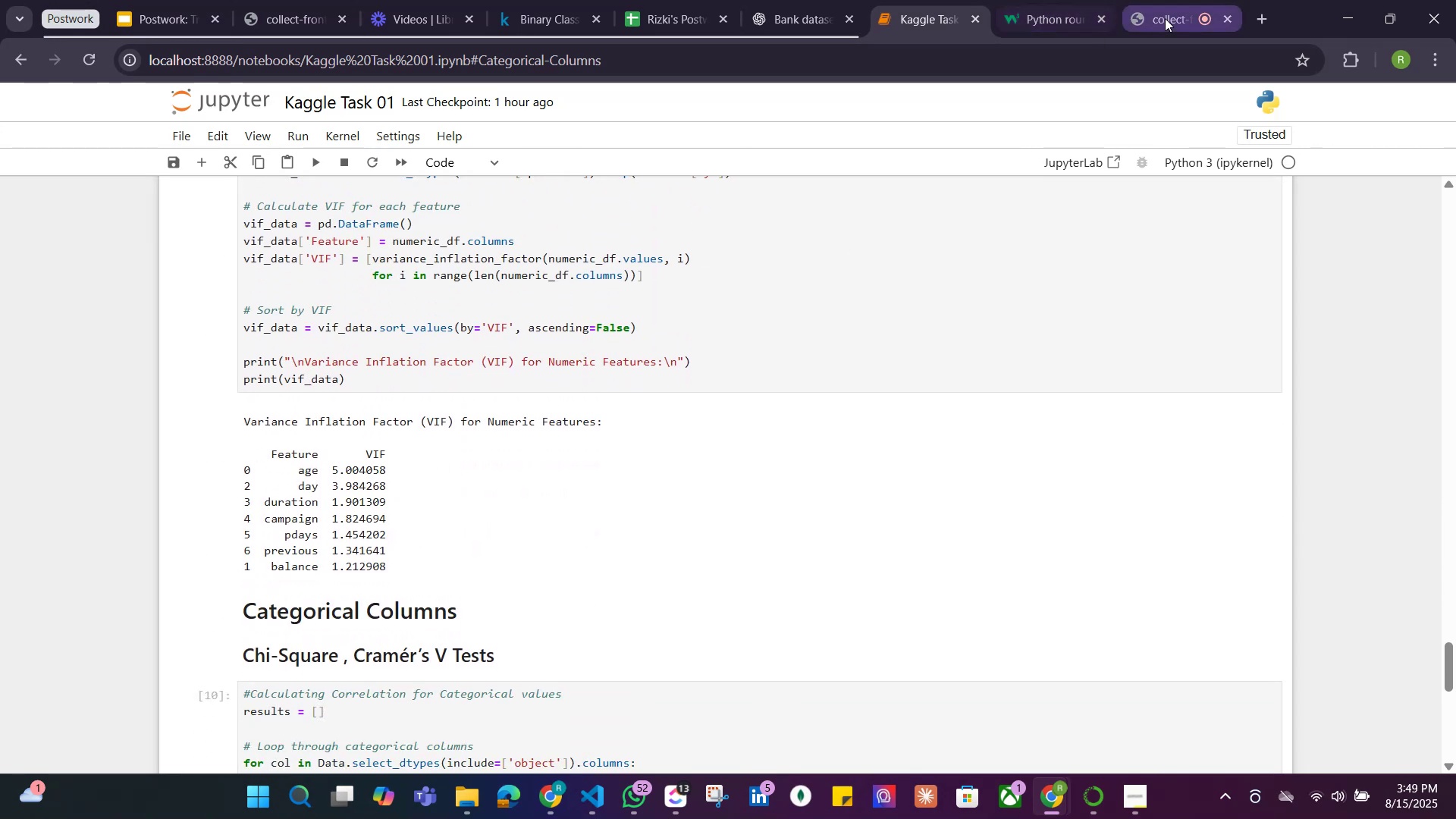 
left_click([773, 27])
 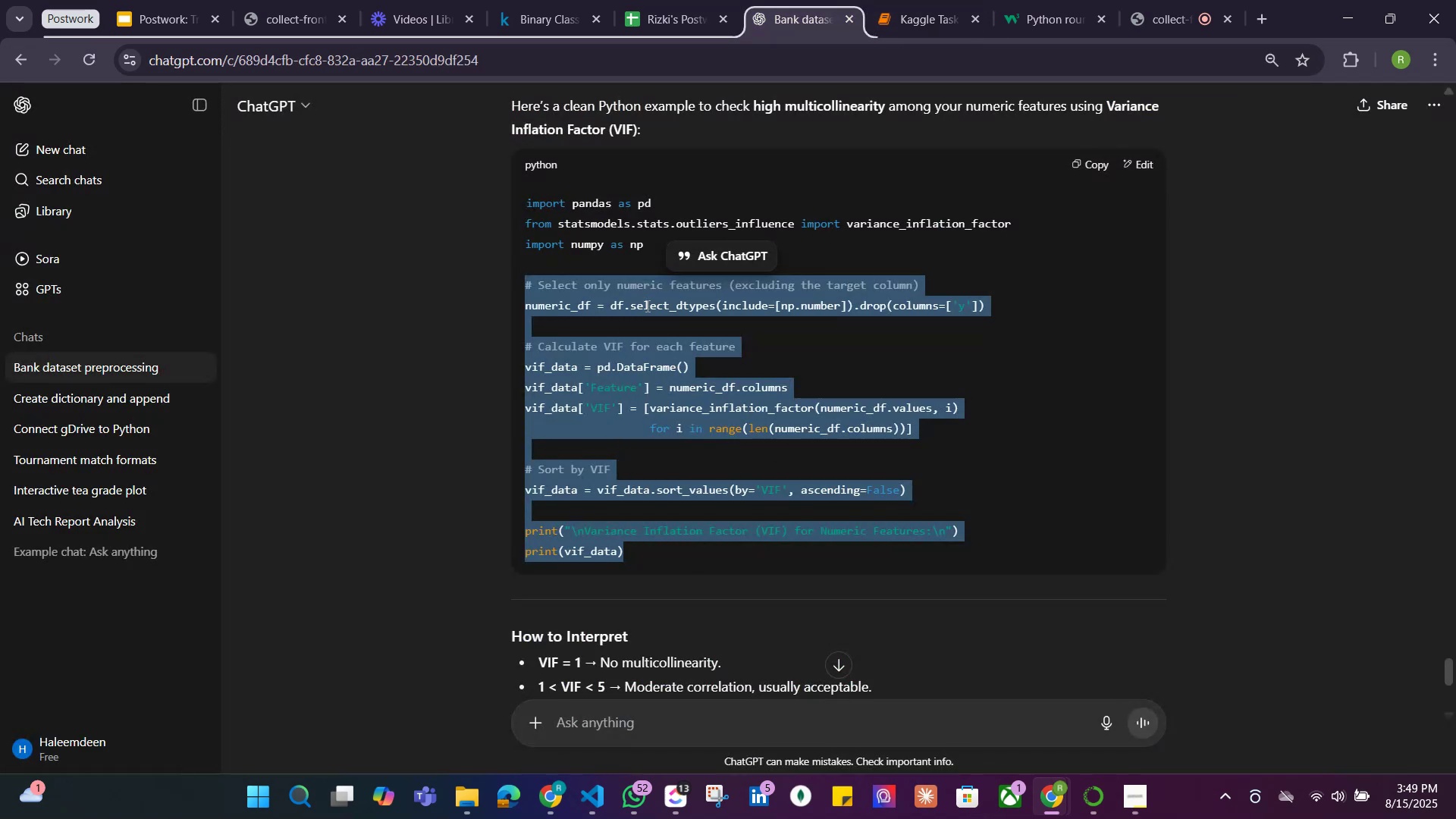 
scroll: coordinate [626, 369], scroll_direction: down, amount: 2.0
 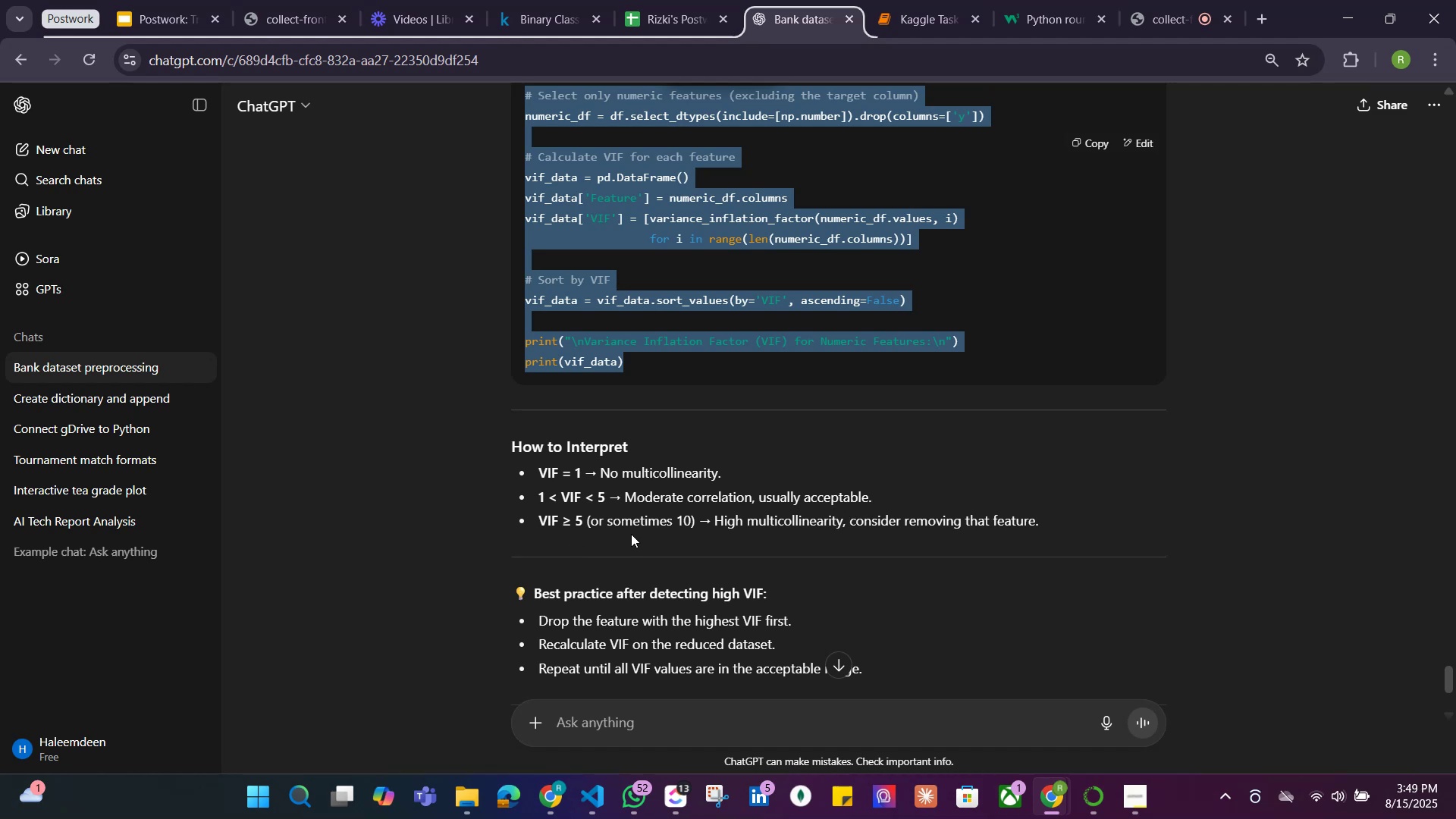 
wait(12.15)
 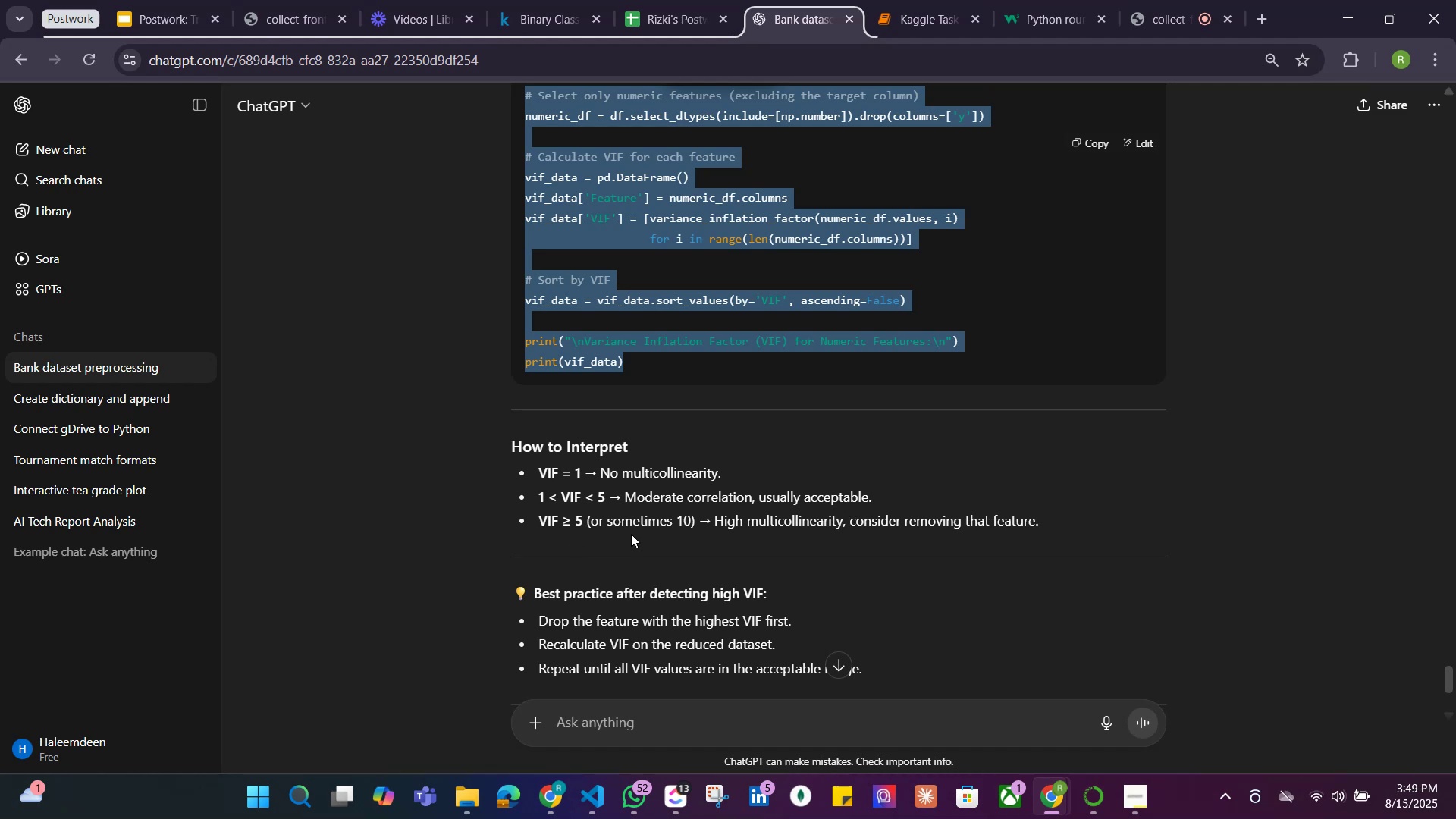 
left_click([898, 5])
 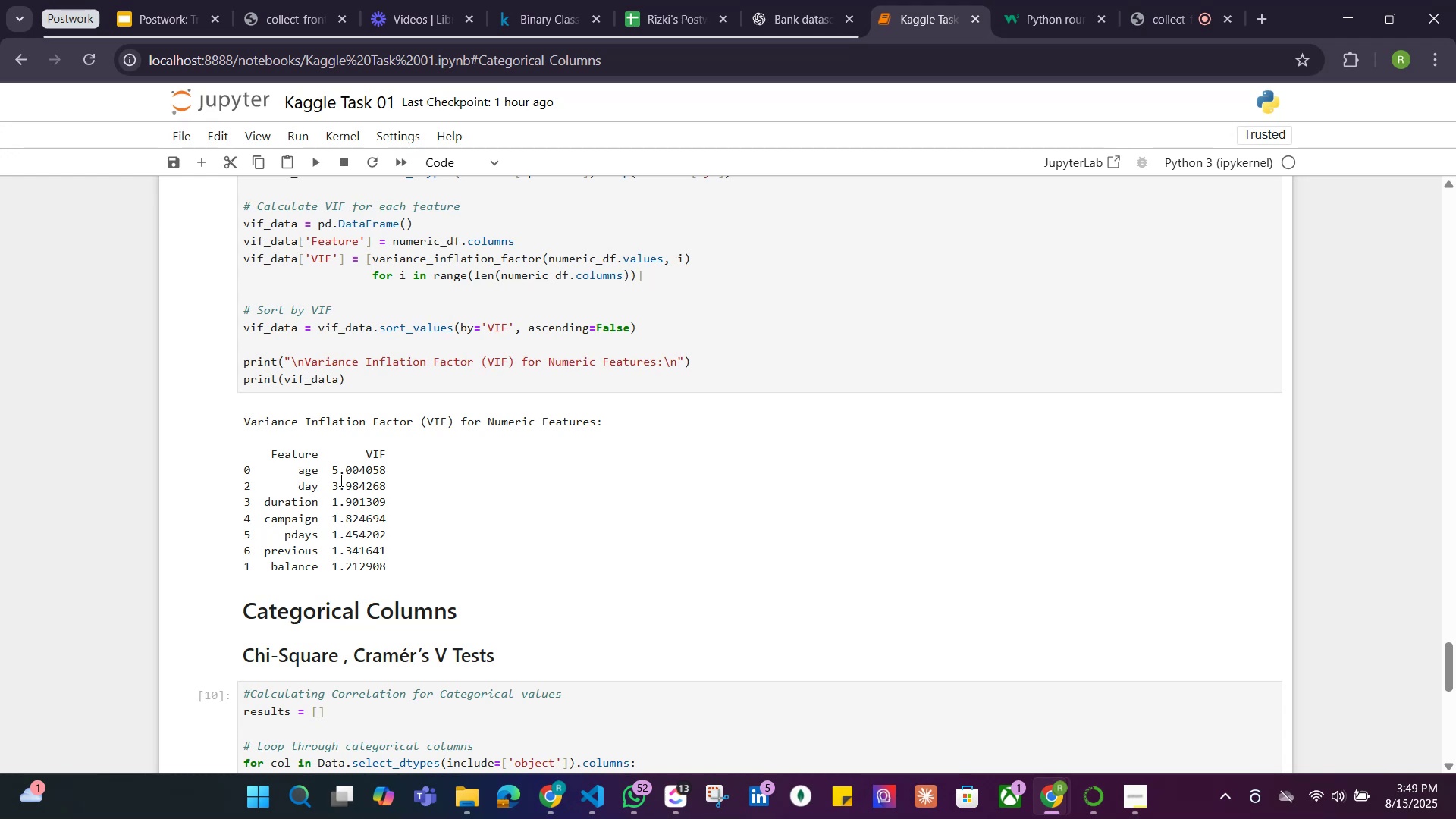 
wait(5.69)
 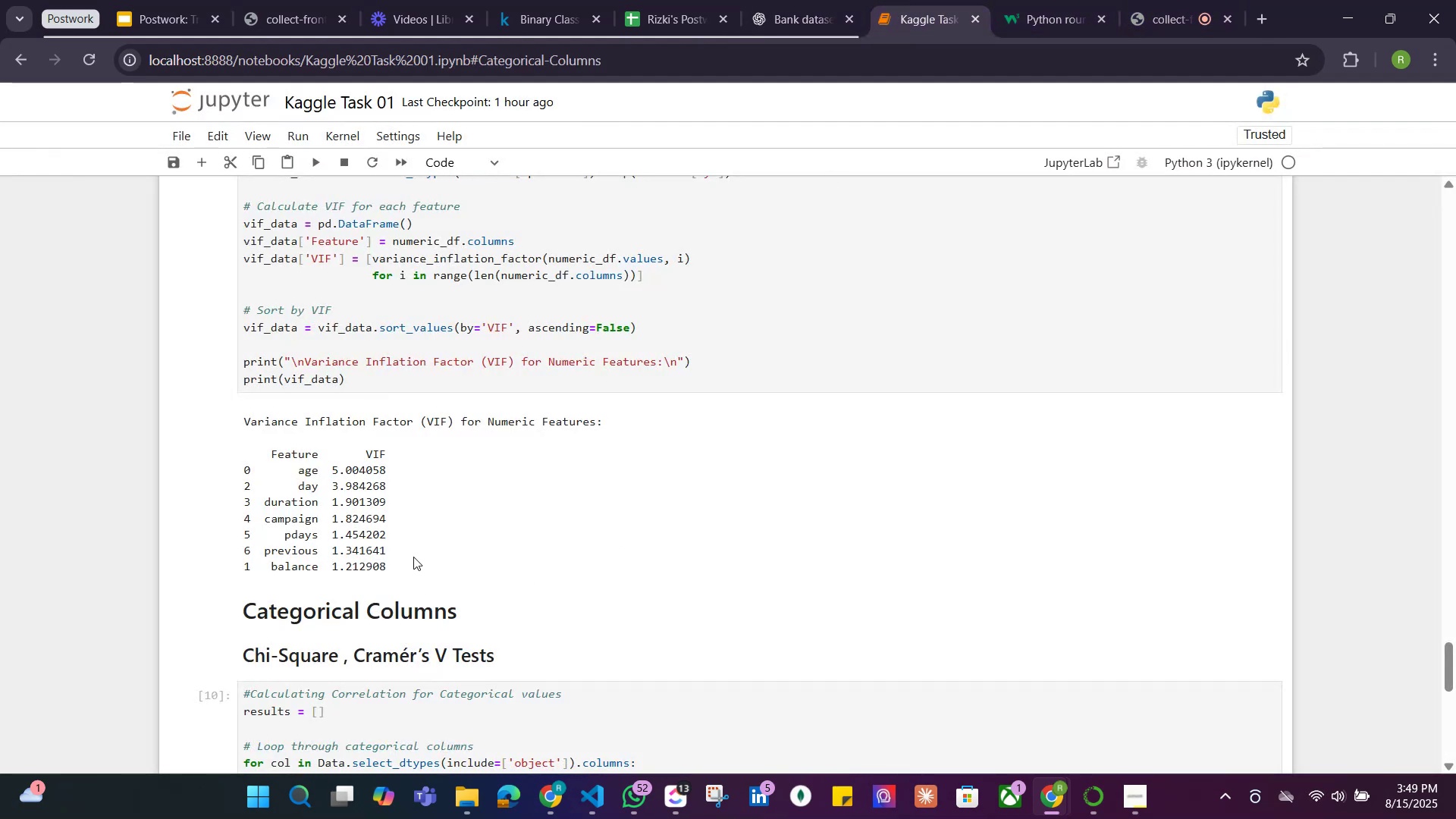 
scroll: coordinate [482, 530], scroll_direction: up, amount: 1.0
 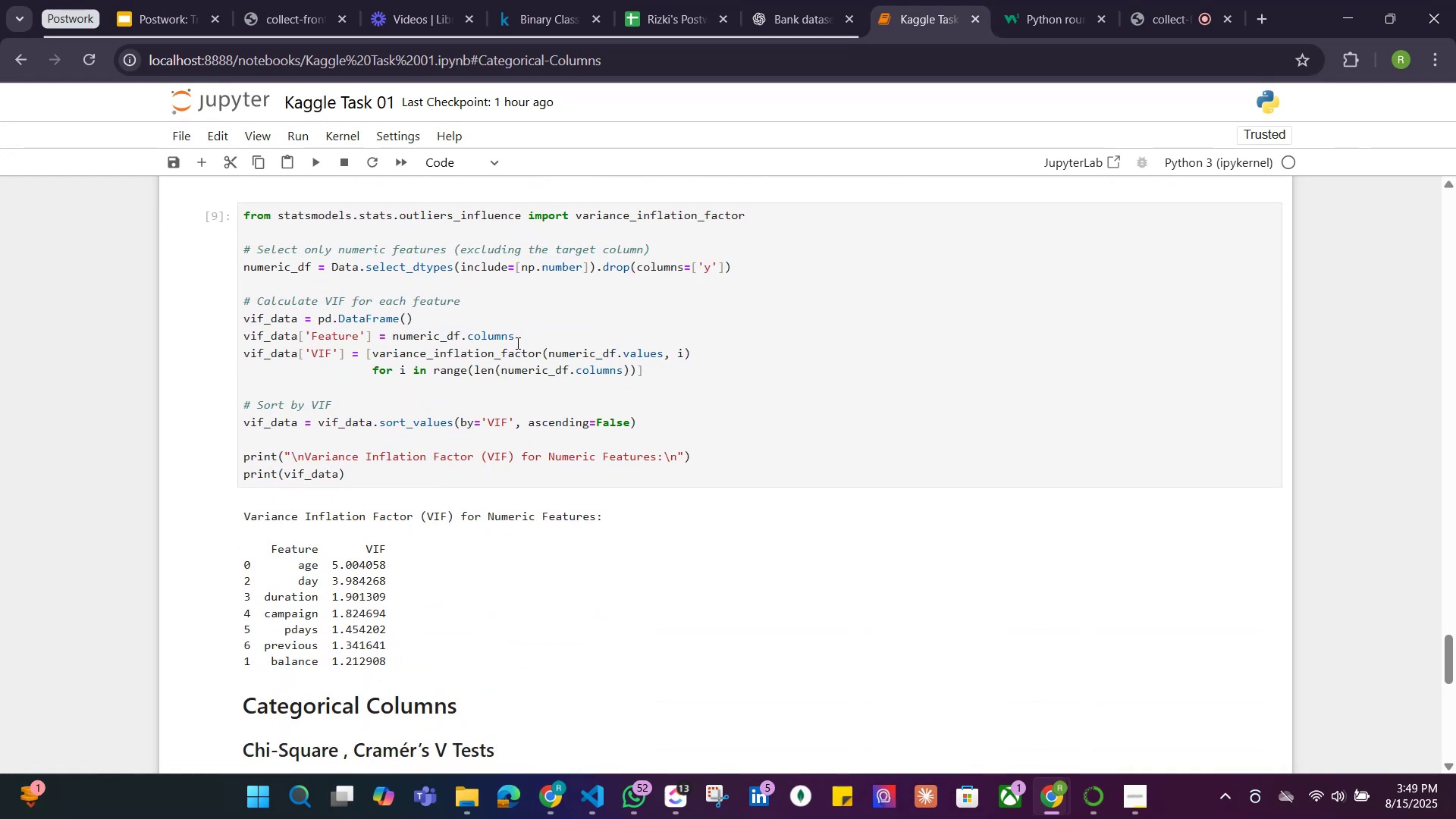 
wait(8.83)
 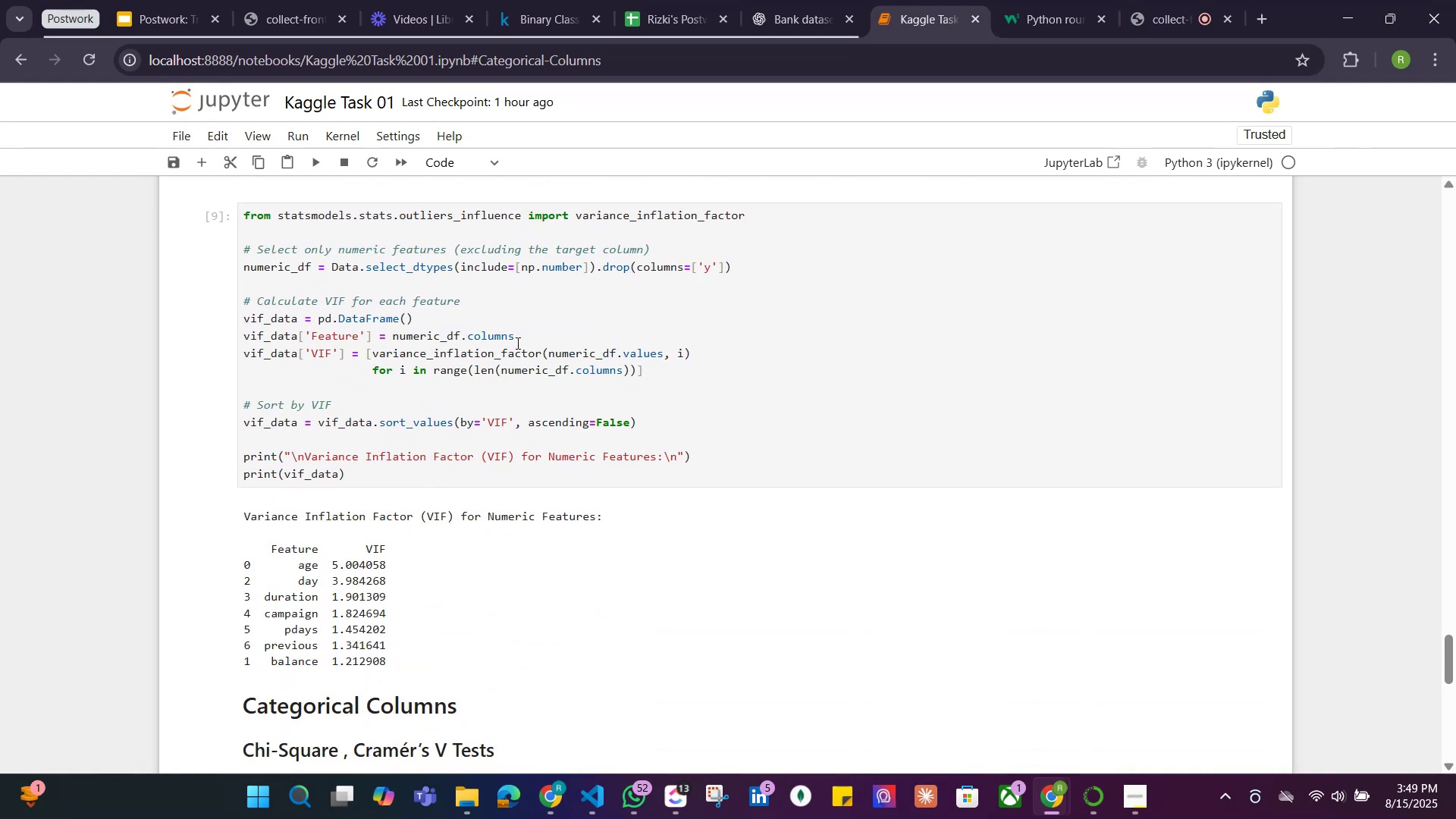 
left_click([497, 353])
 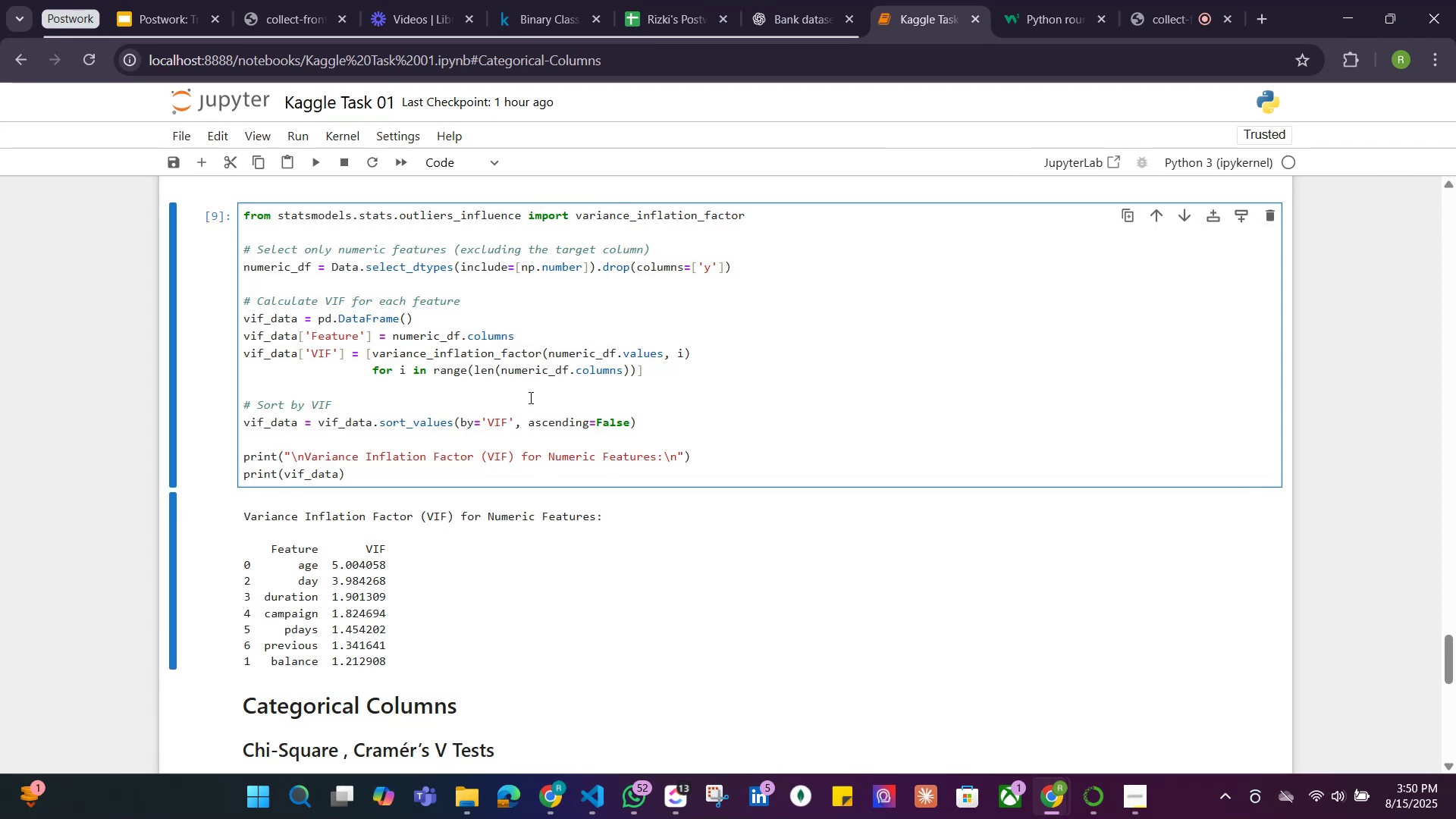 
wait(6.27)
 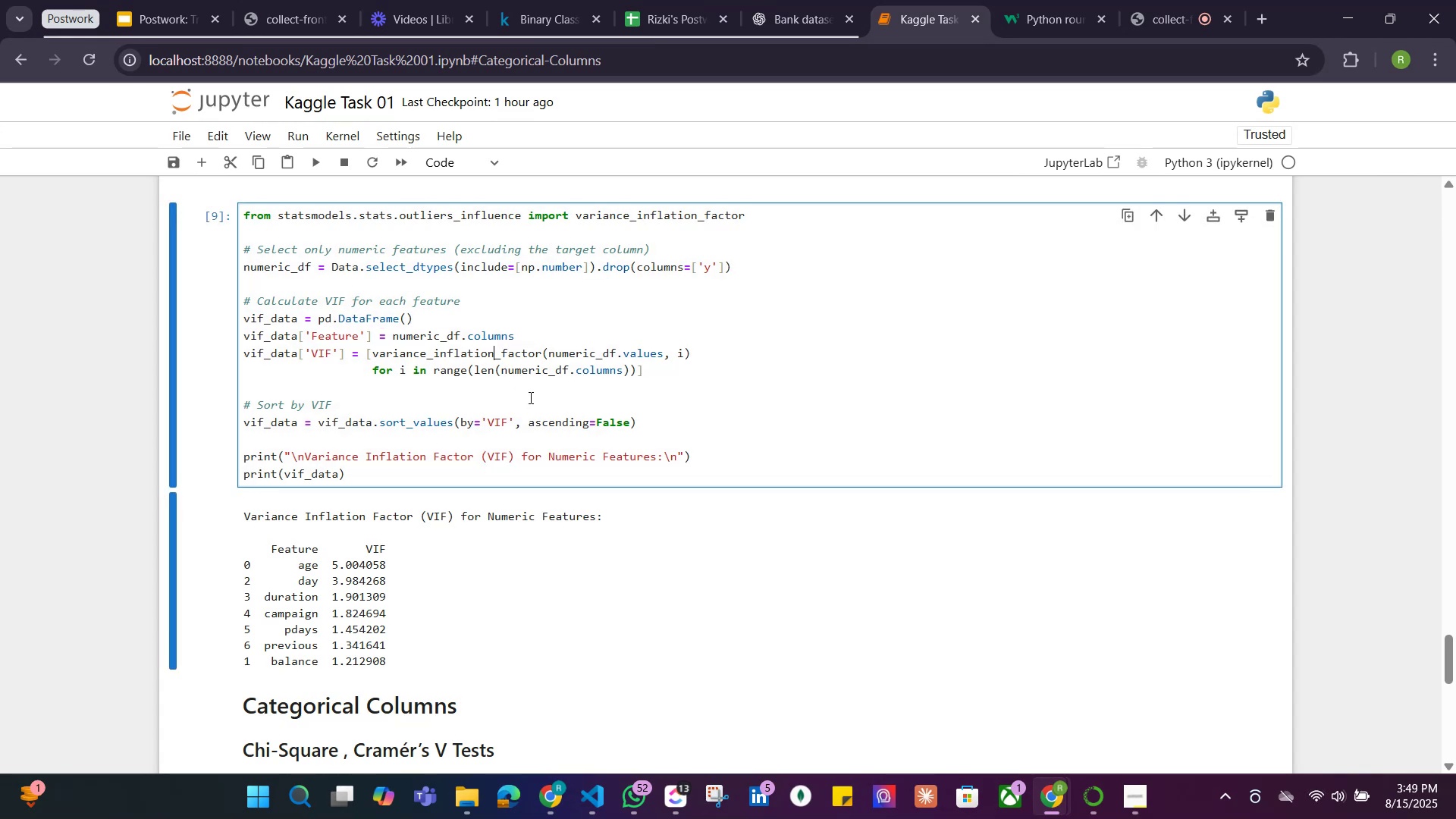 
scroll: coordinate [529, 397], scroll_direction: none, amount: 0.0
 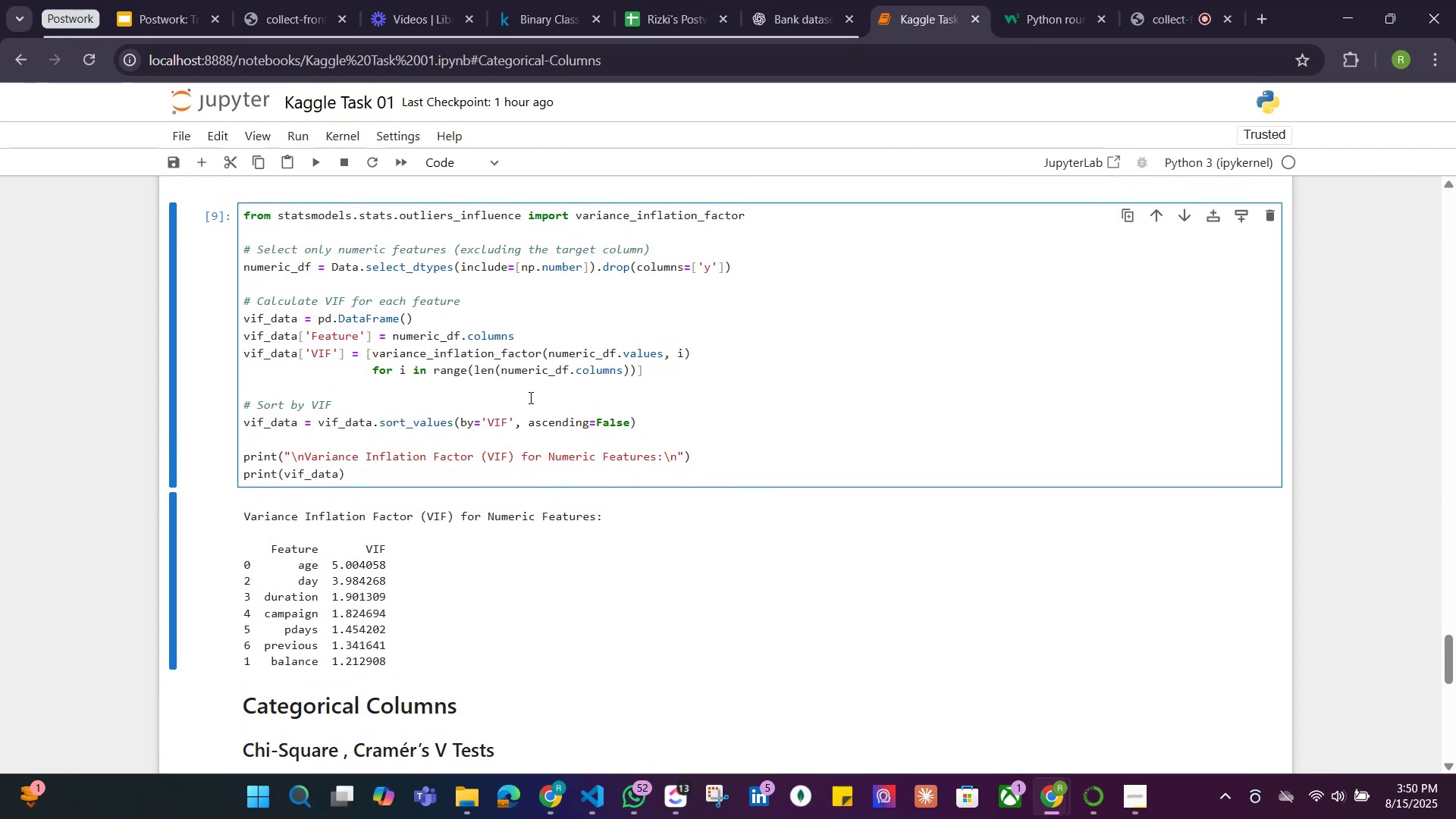 
scroll: coordinate [529, 397], scroll_direction: down, amount: 1.0
 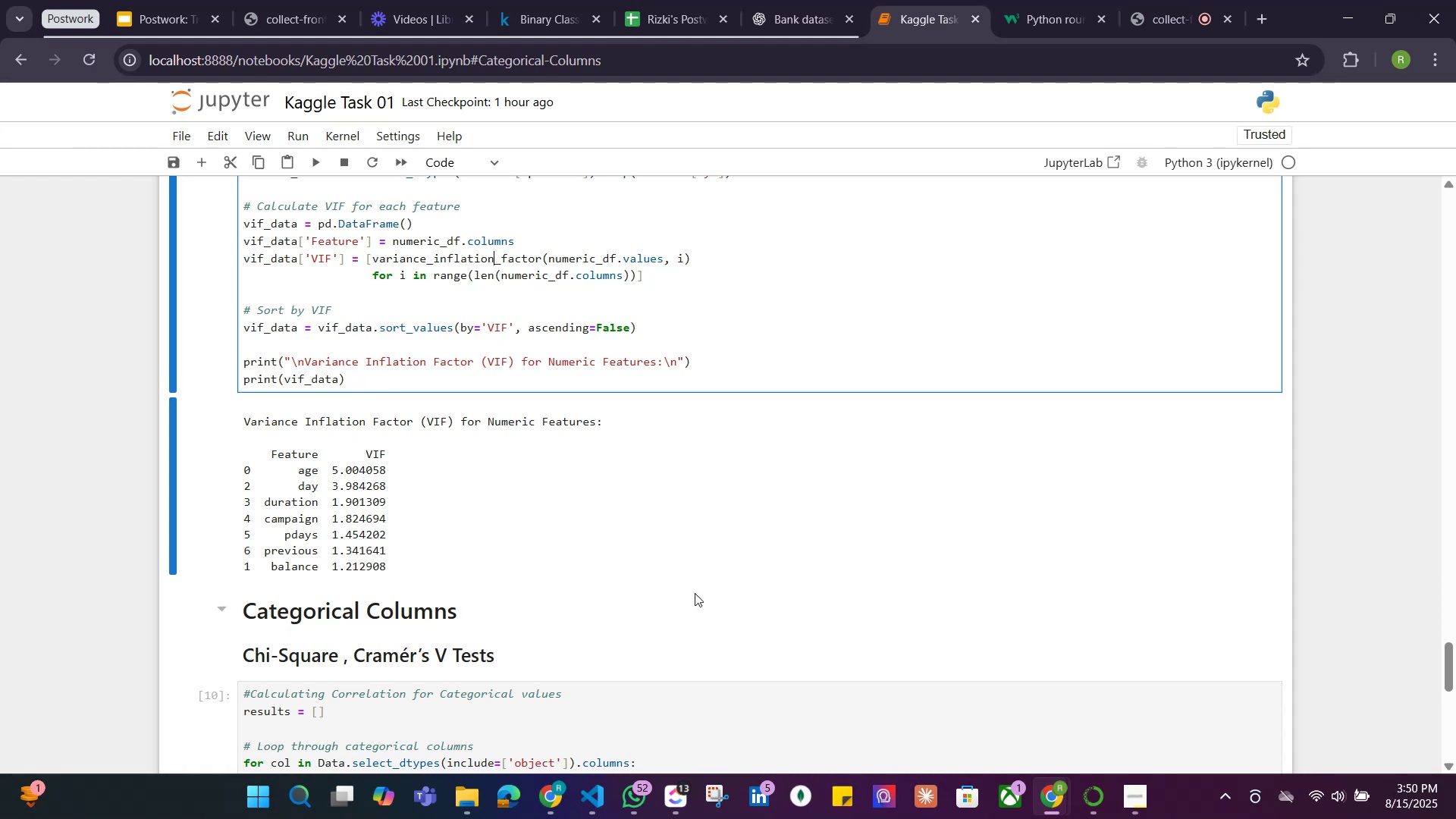 
wait(6.99)
 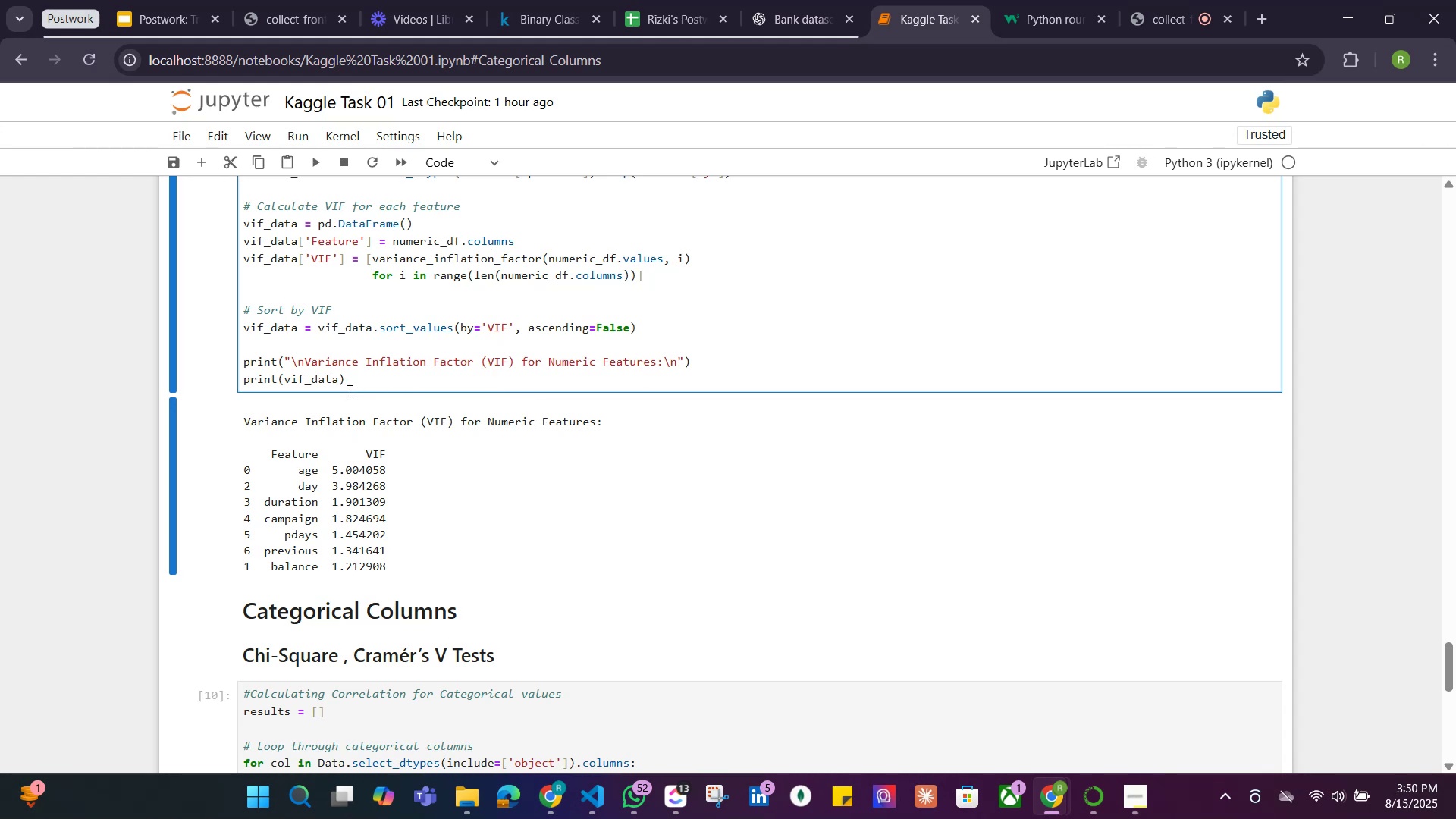 
left_click([571, 615])
 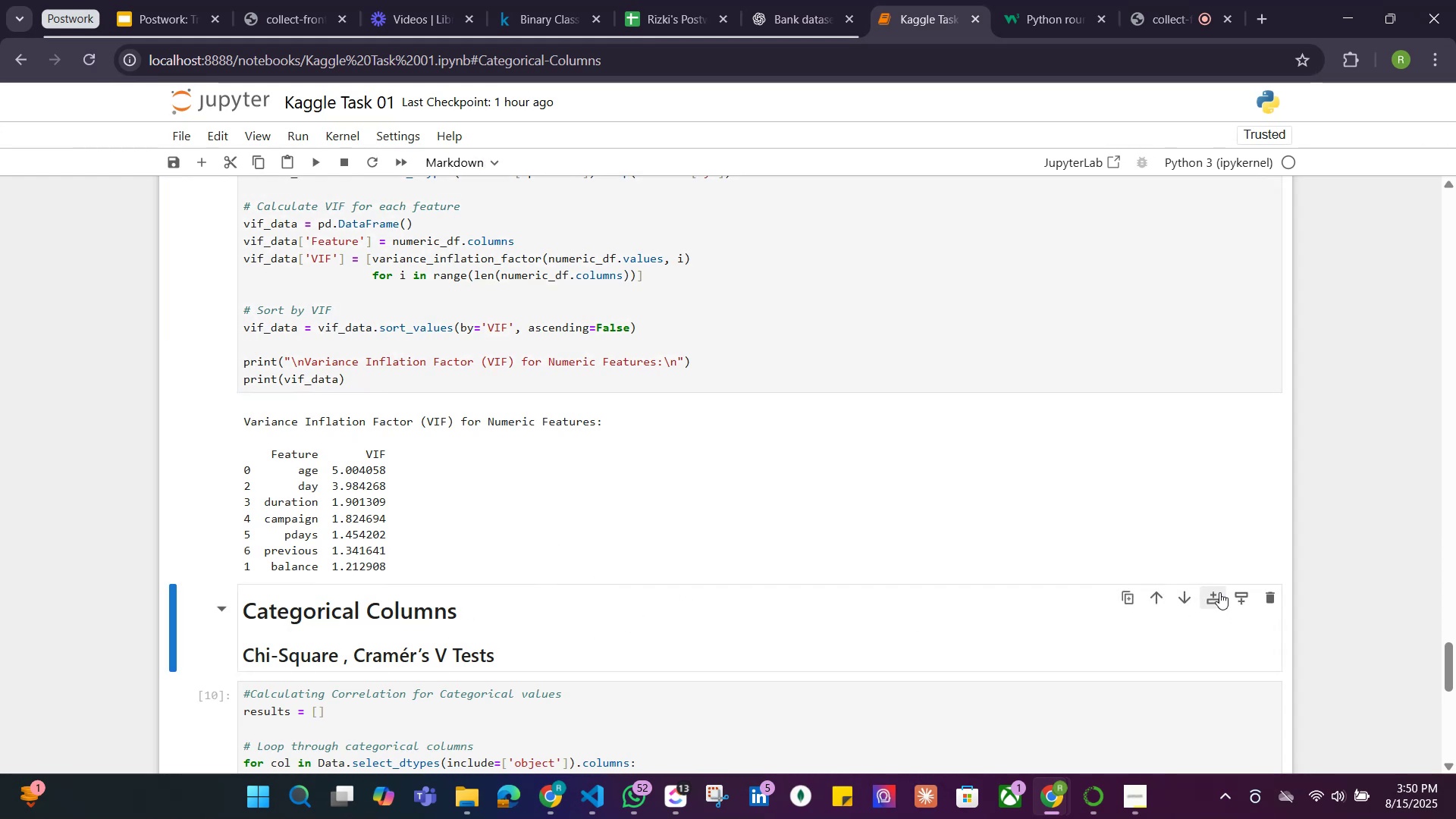 
left_click([1219, 592])
 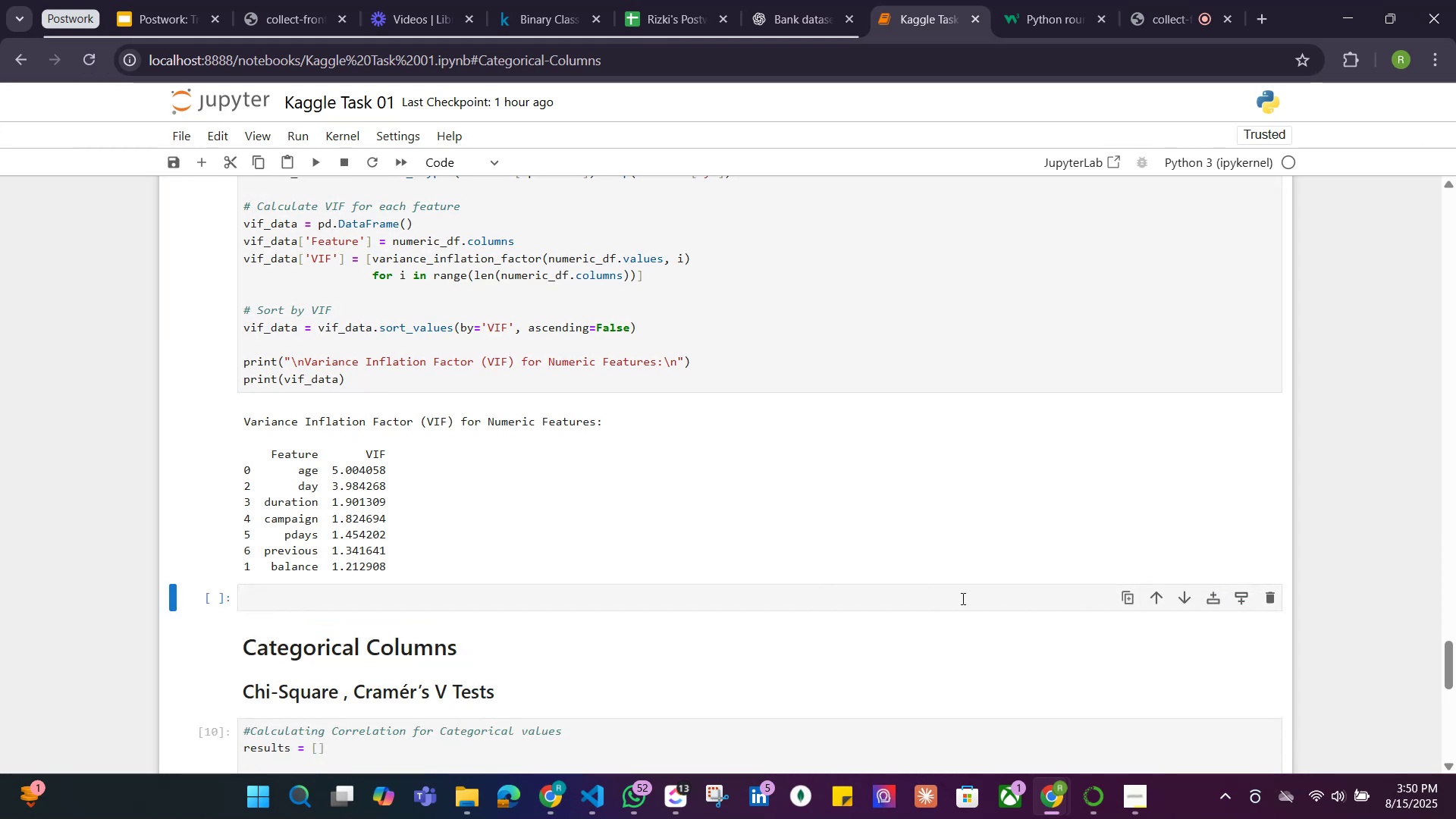 
left_click([1062, 597])
 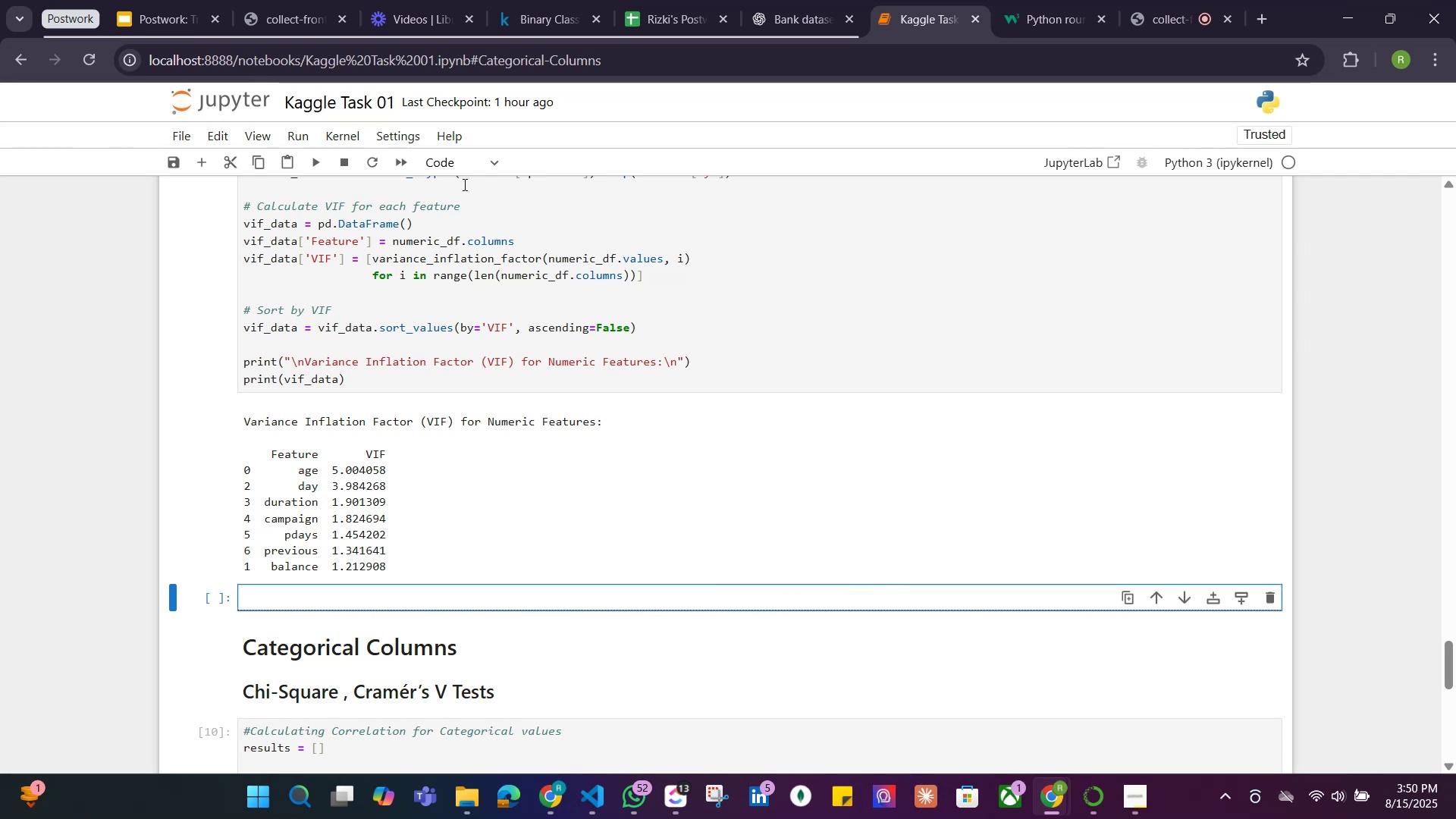 
left_click([467, 173])
 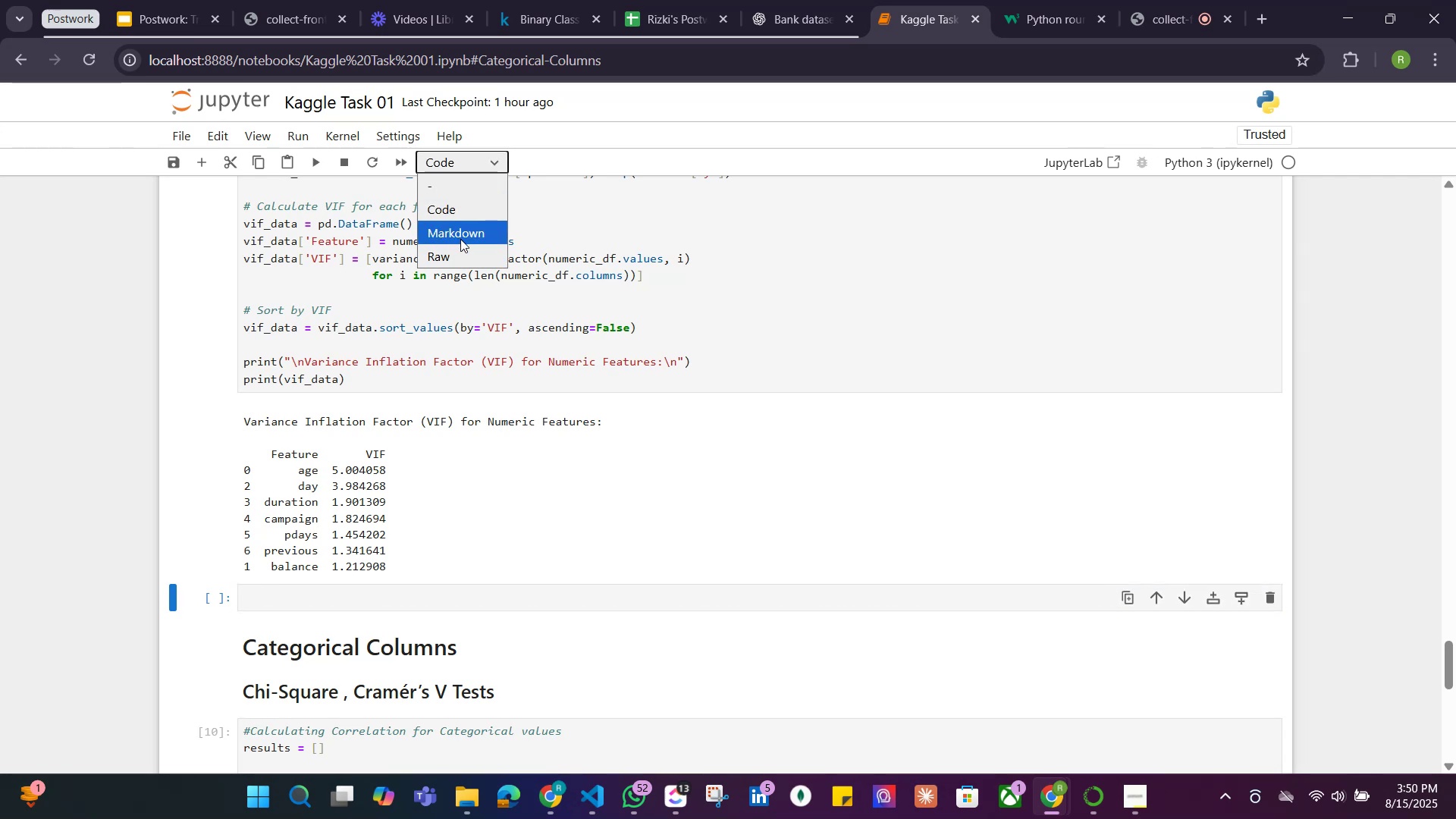 
left_click([460, 235])
 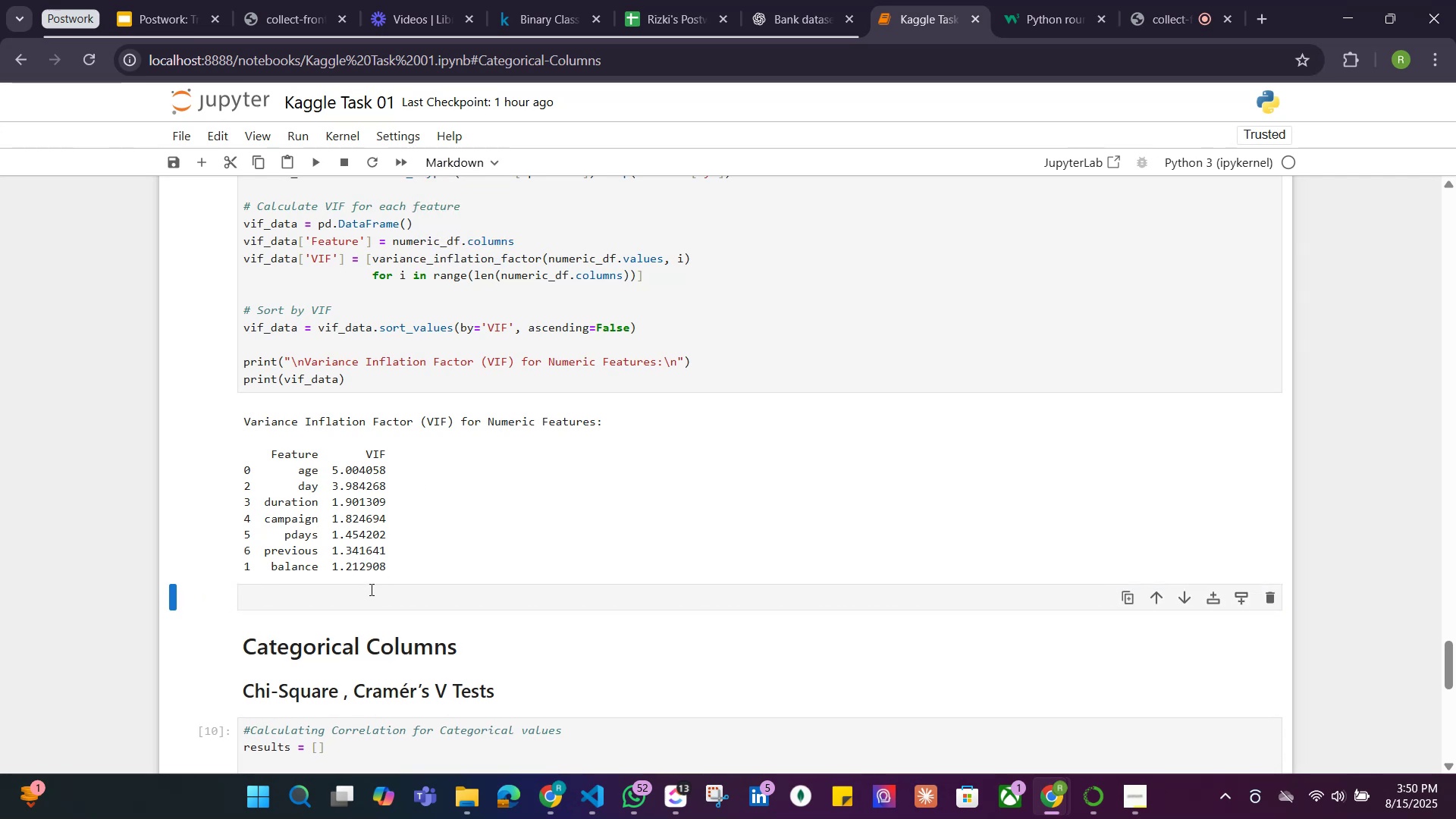 
left_click([369, 598])
 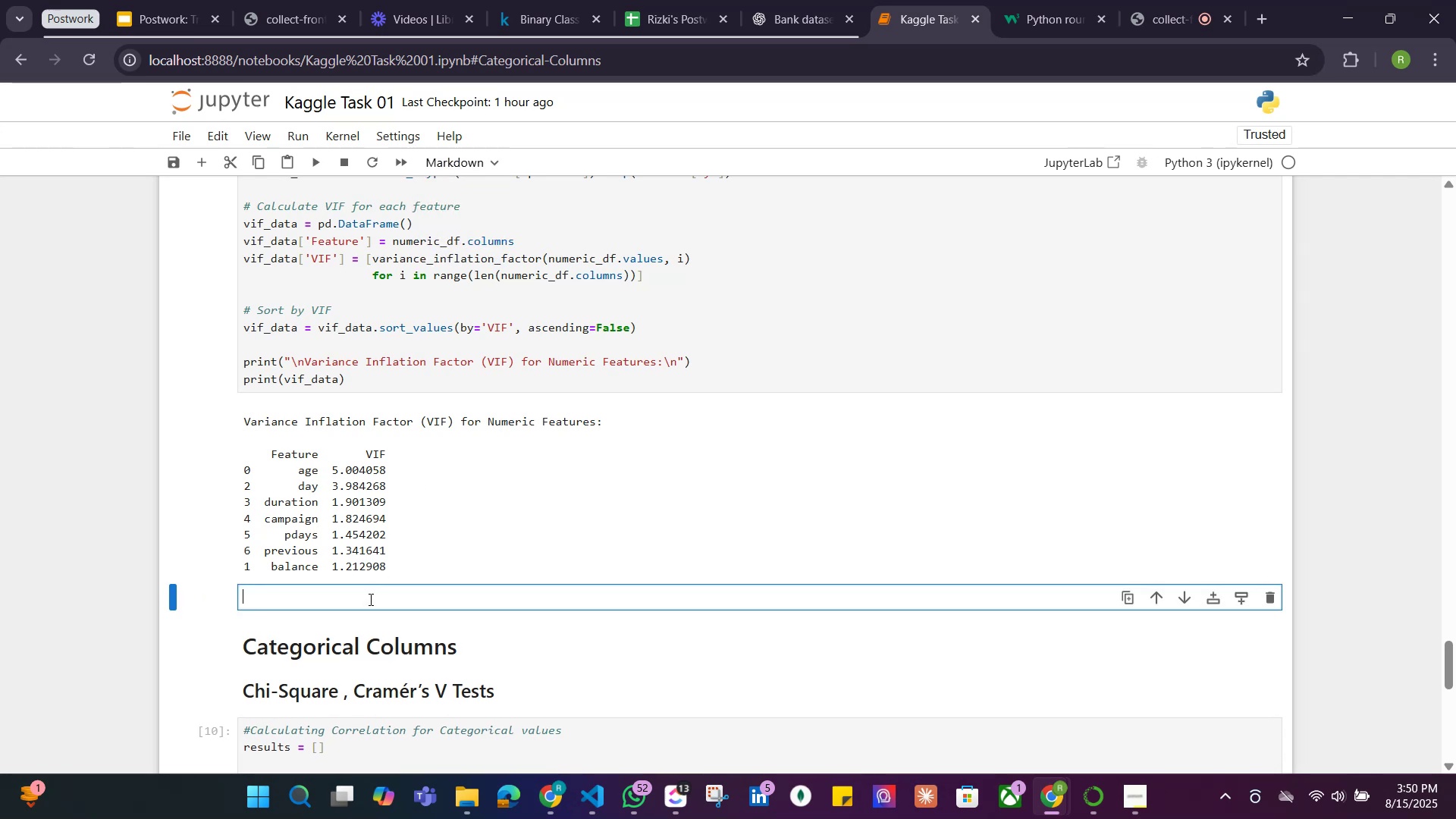 
type(We)
key(Backspace)
key(Backspace)
type(We observe no)
 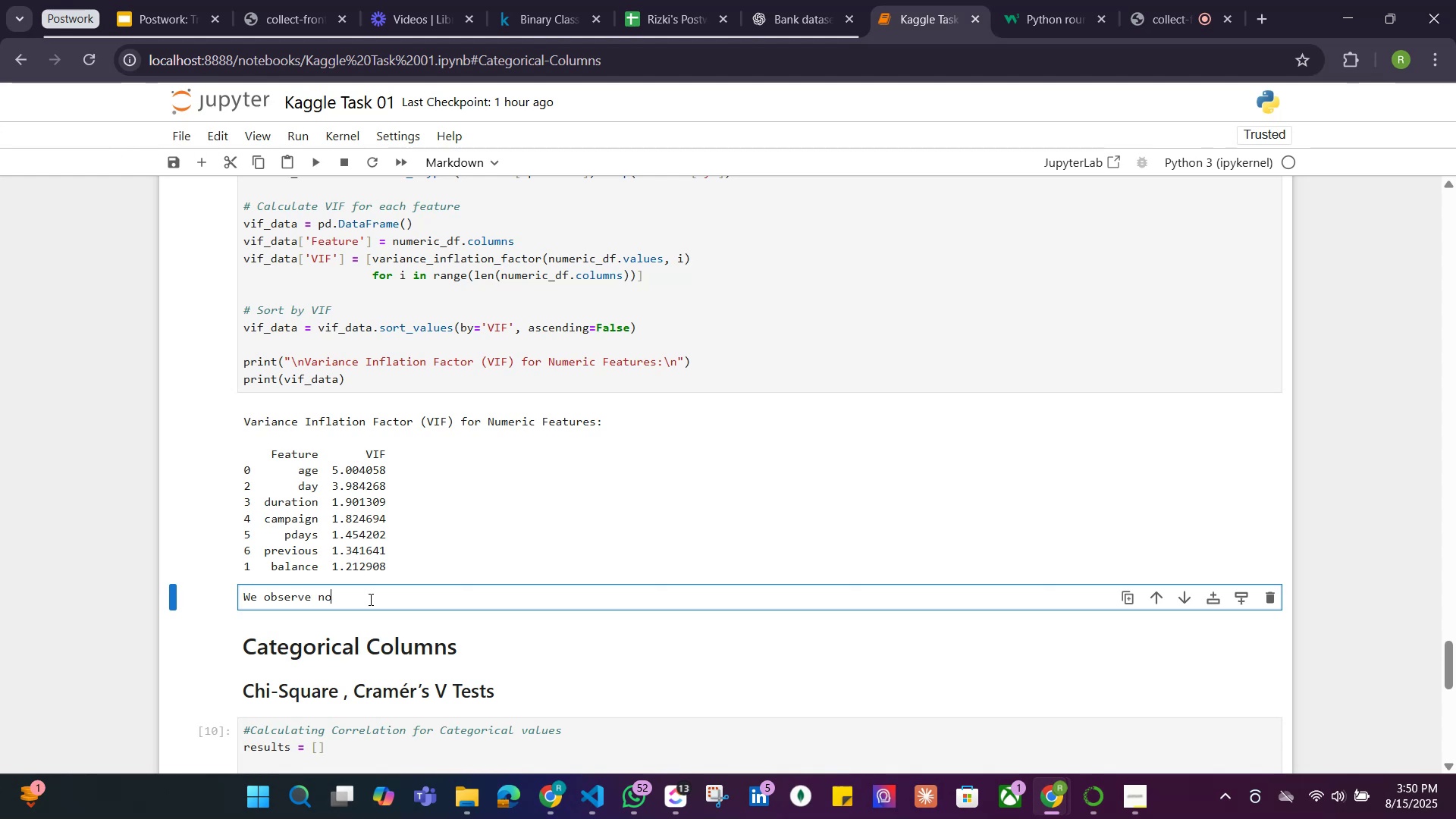 
hold_key(key=Backspace, duration=0.86)
 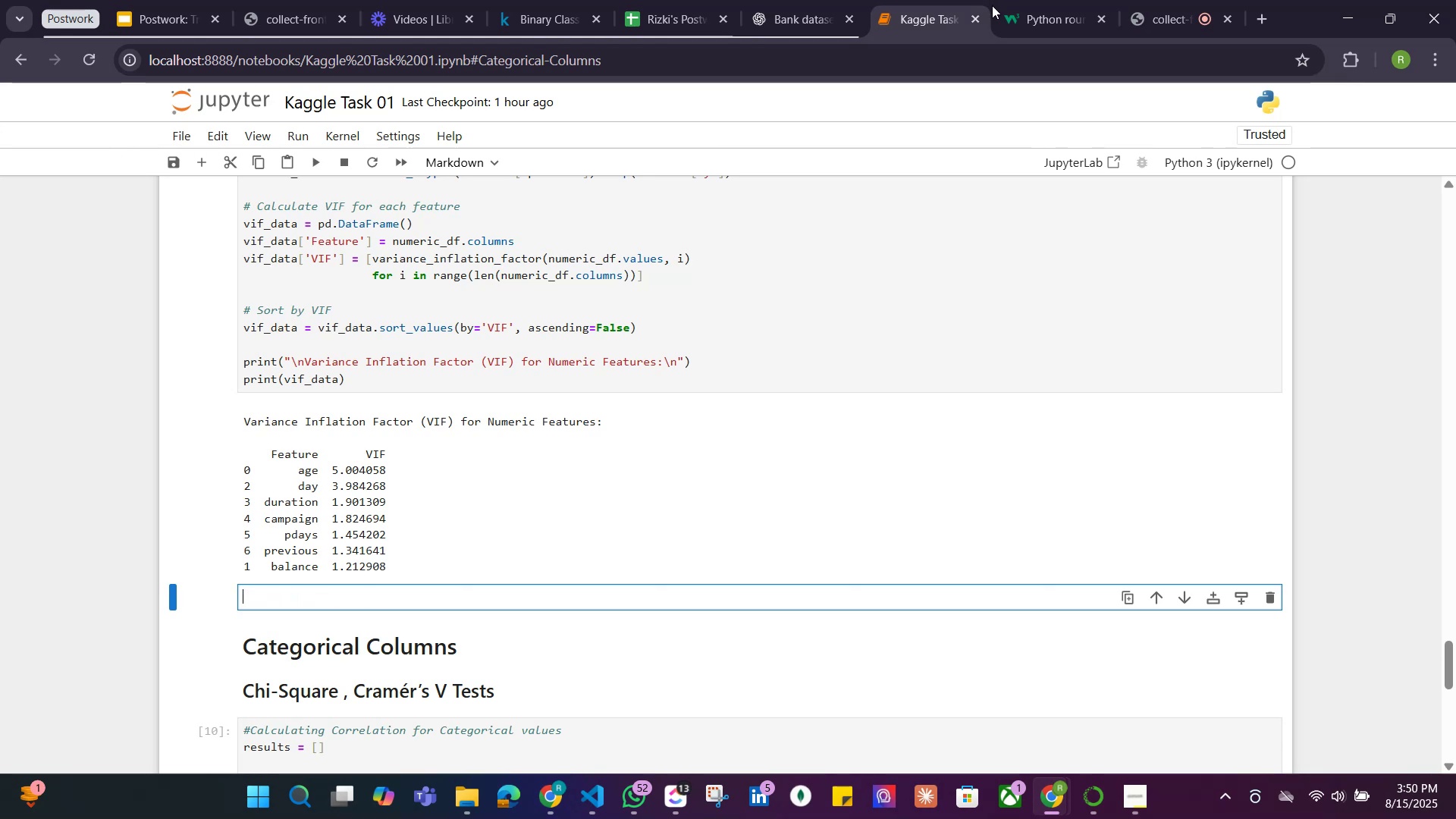 
left_click([823, 11])
 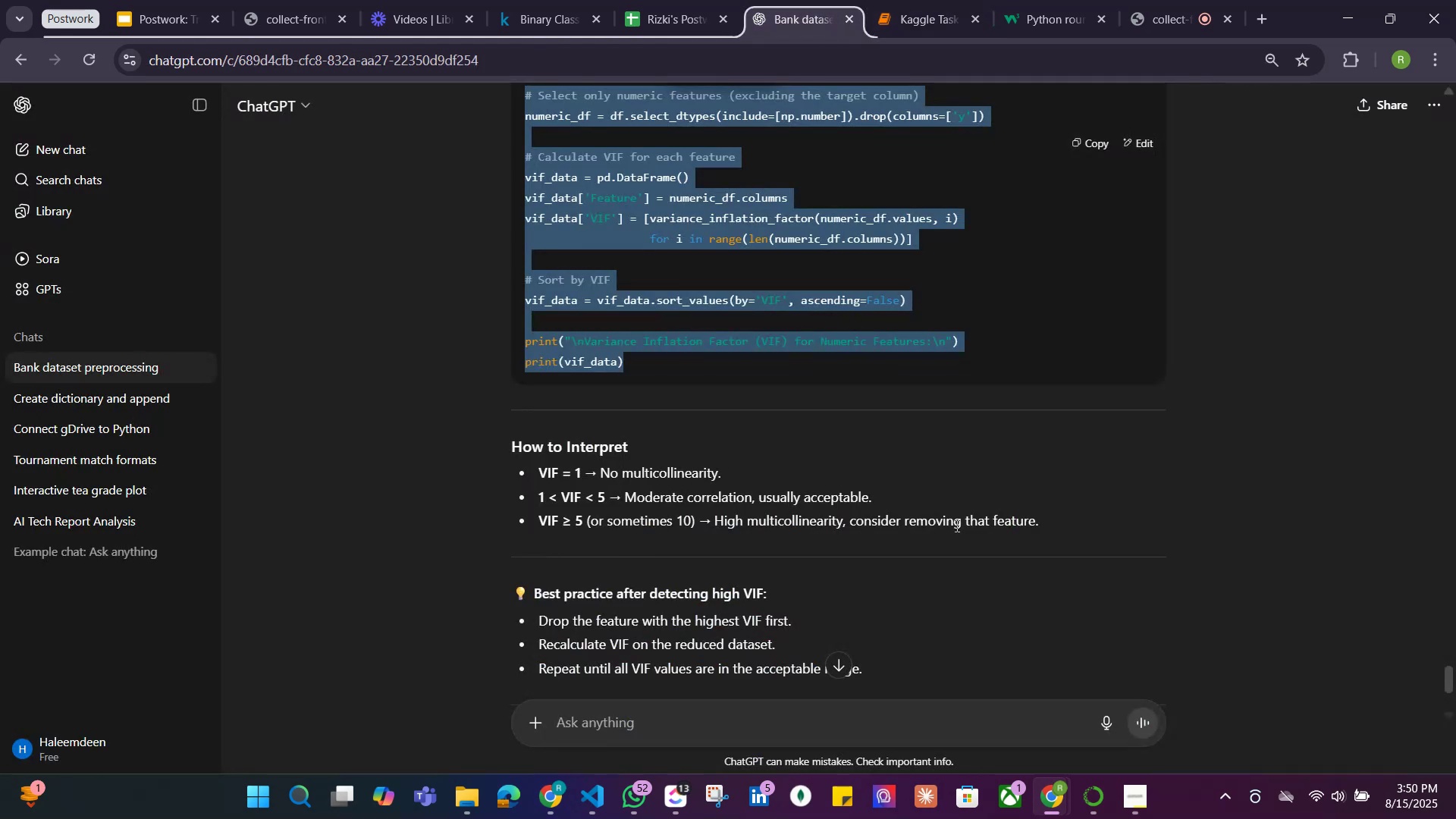 
left_click_drag(start_coordinate=[1063, 522], to_coordinate=[534, 472])
 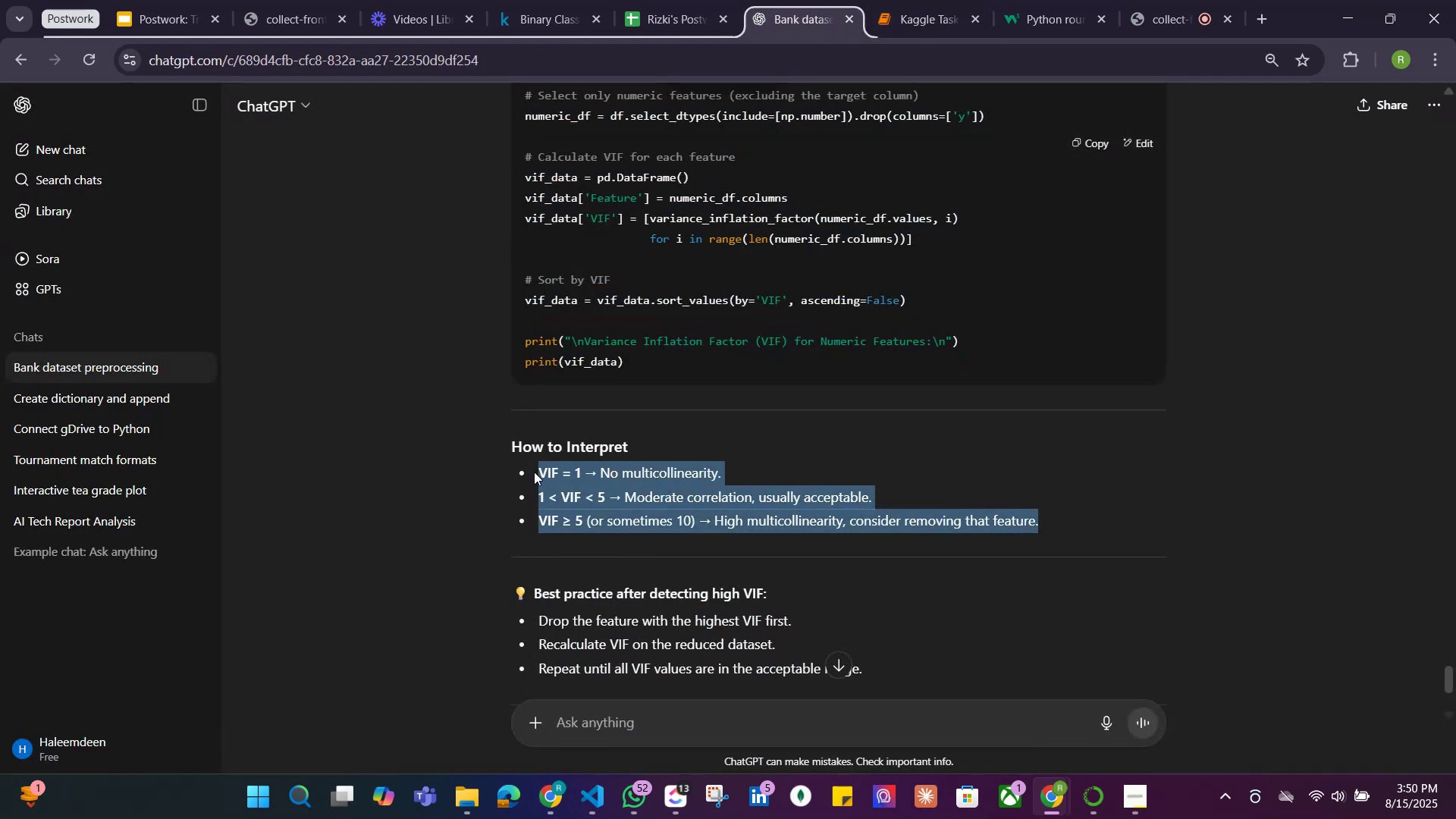 
key(Control+C)
 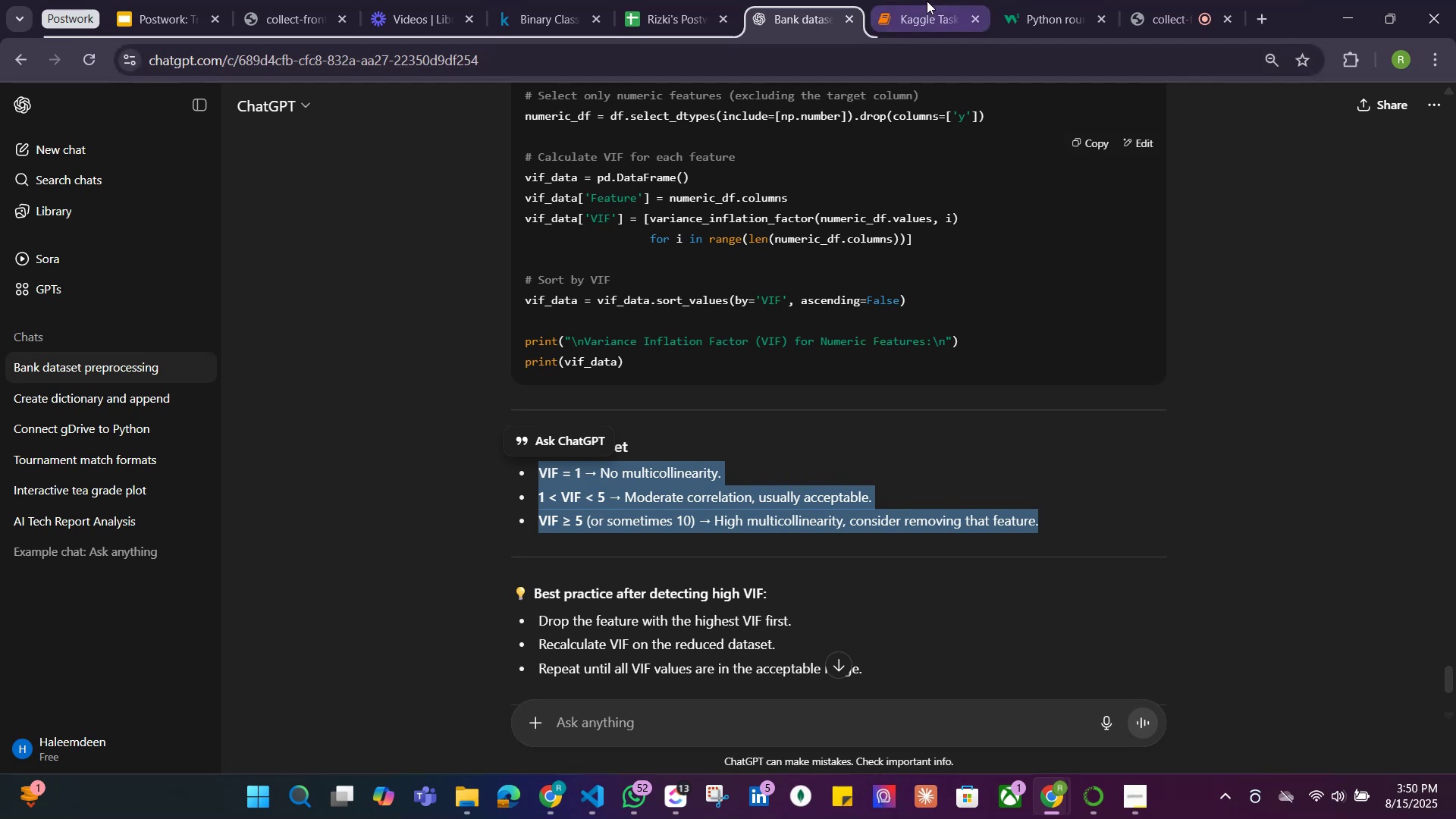 
left_click([934, 1])
 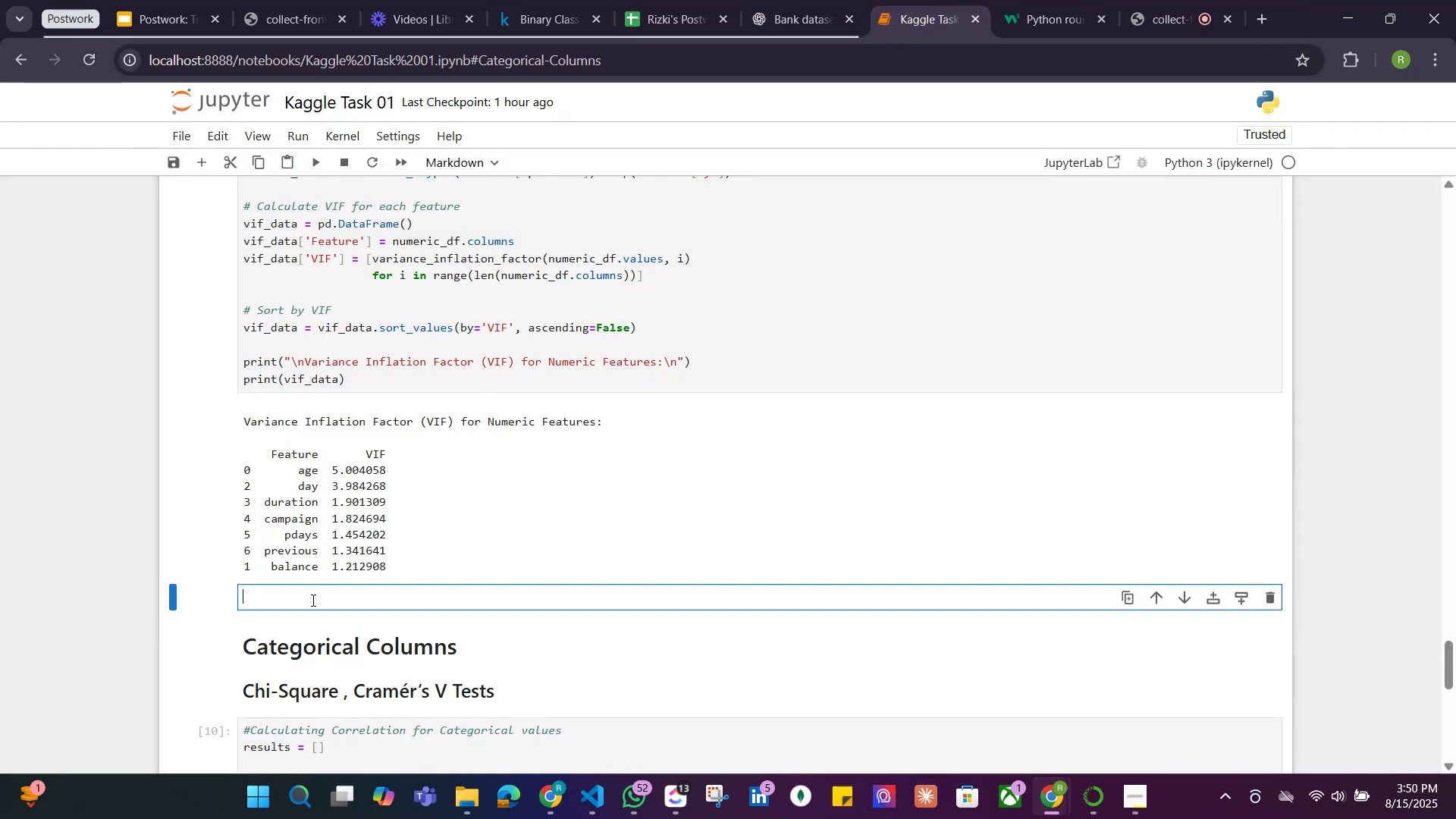 
left_click([315, 599])
 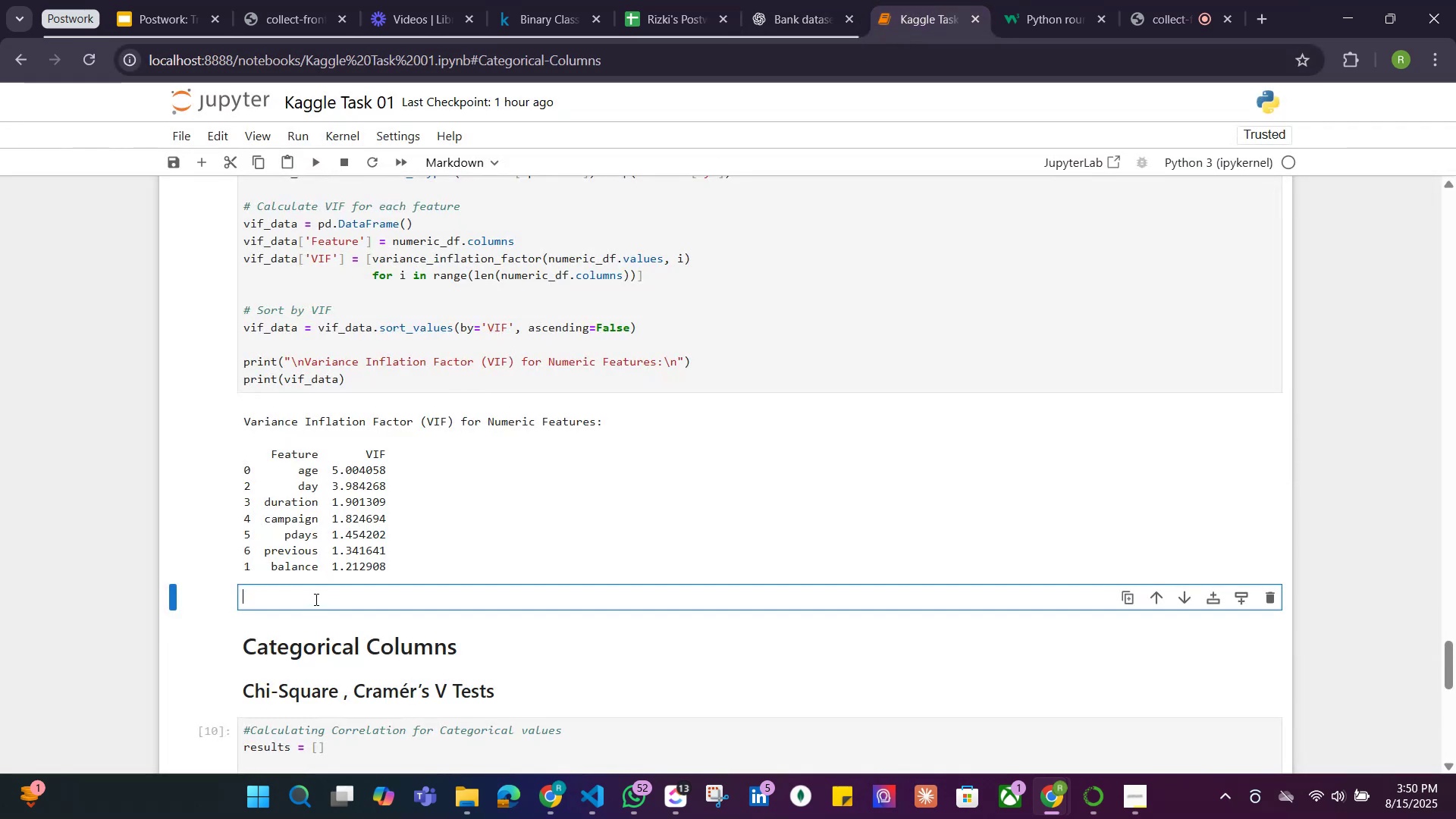 
key(Control+V)
 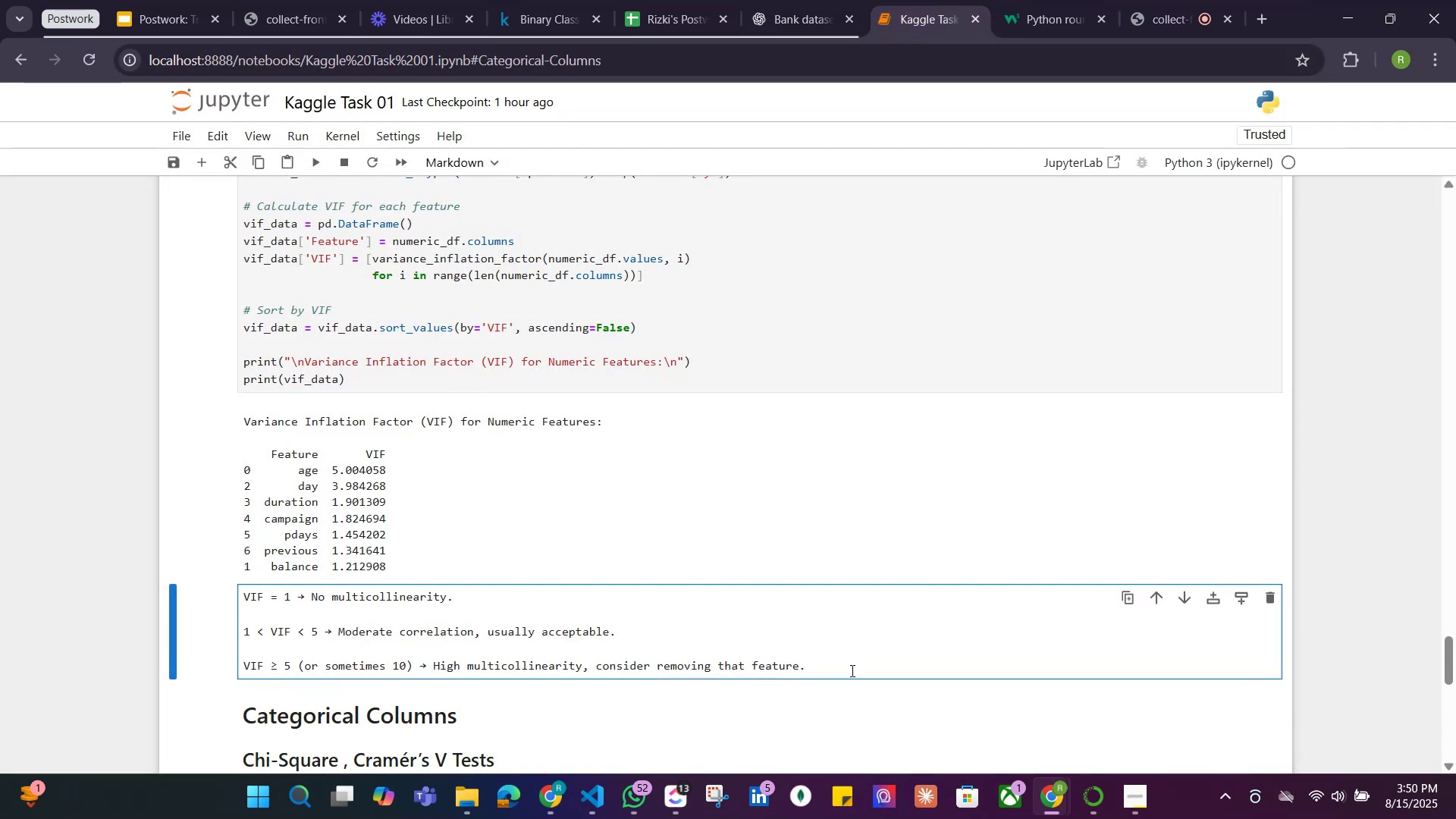 
key(Shift+Enter)
 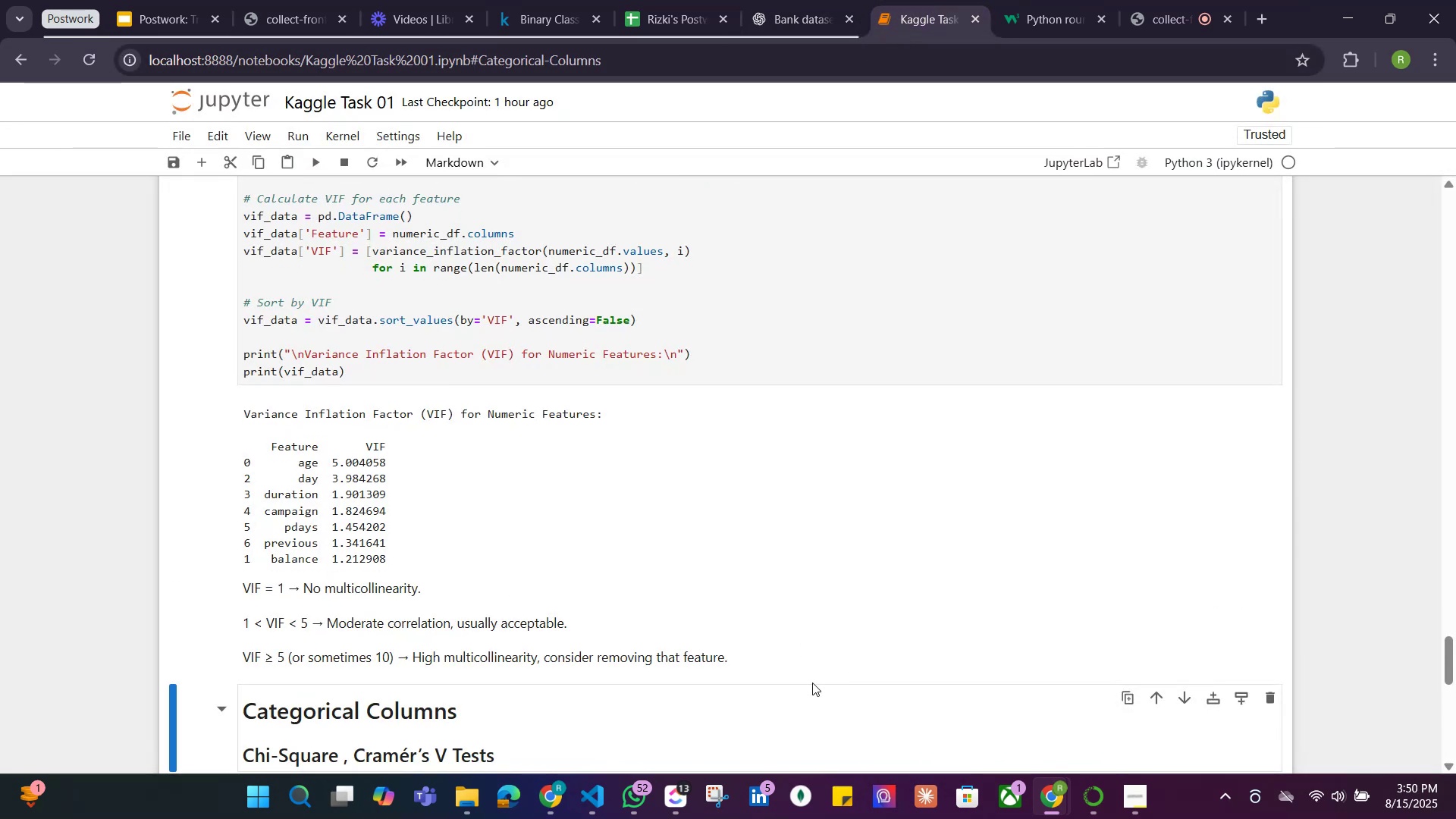 
double_click([817, 679])
 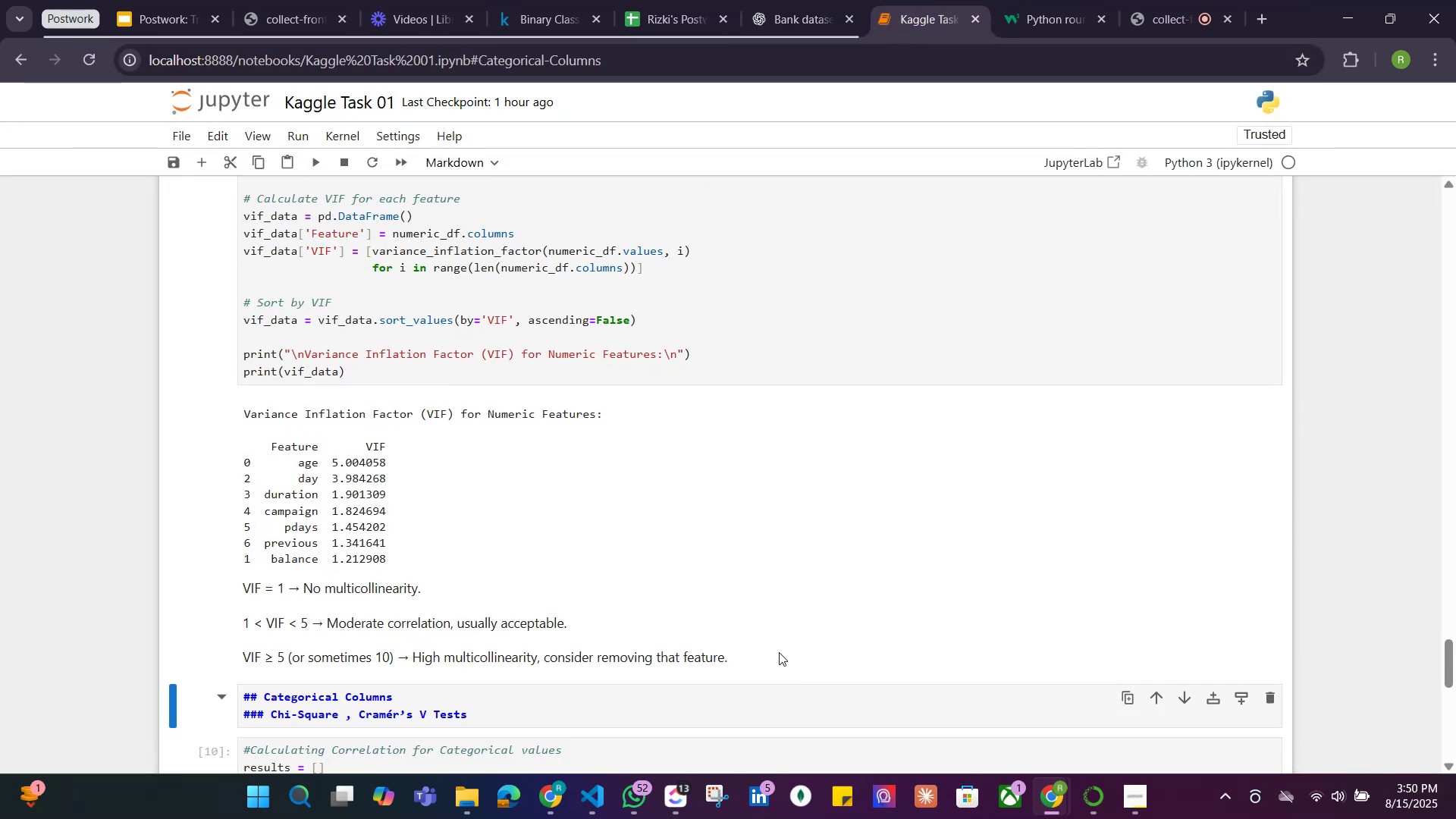 
triple_click([779, 652])
 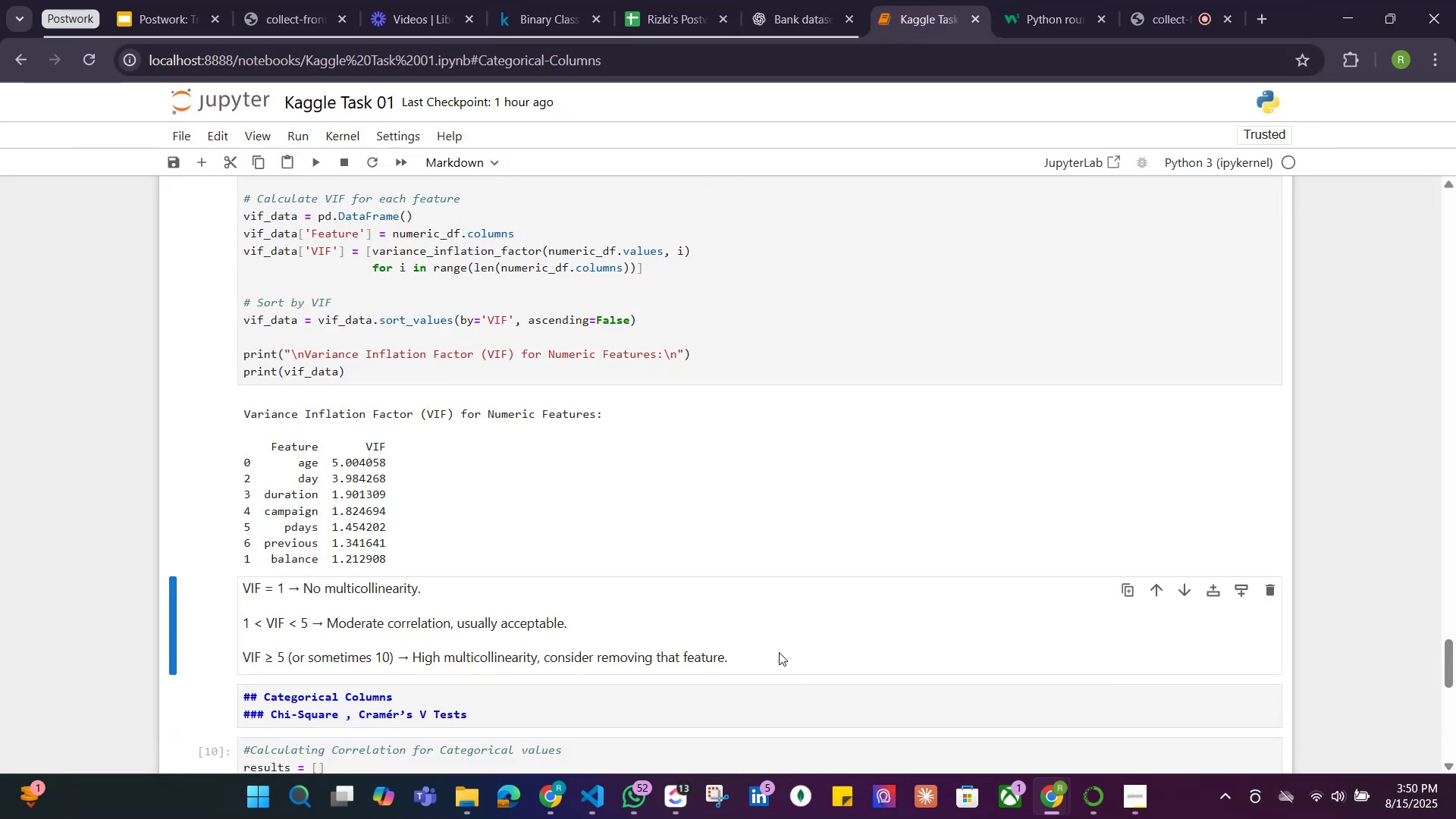 
double_click([779, 652])
 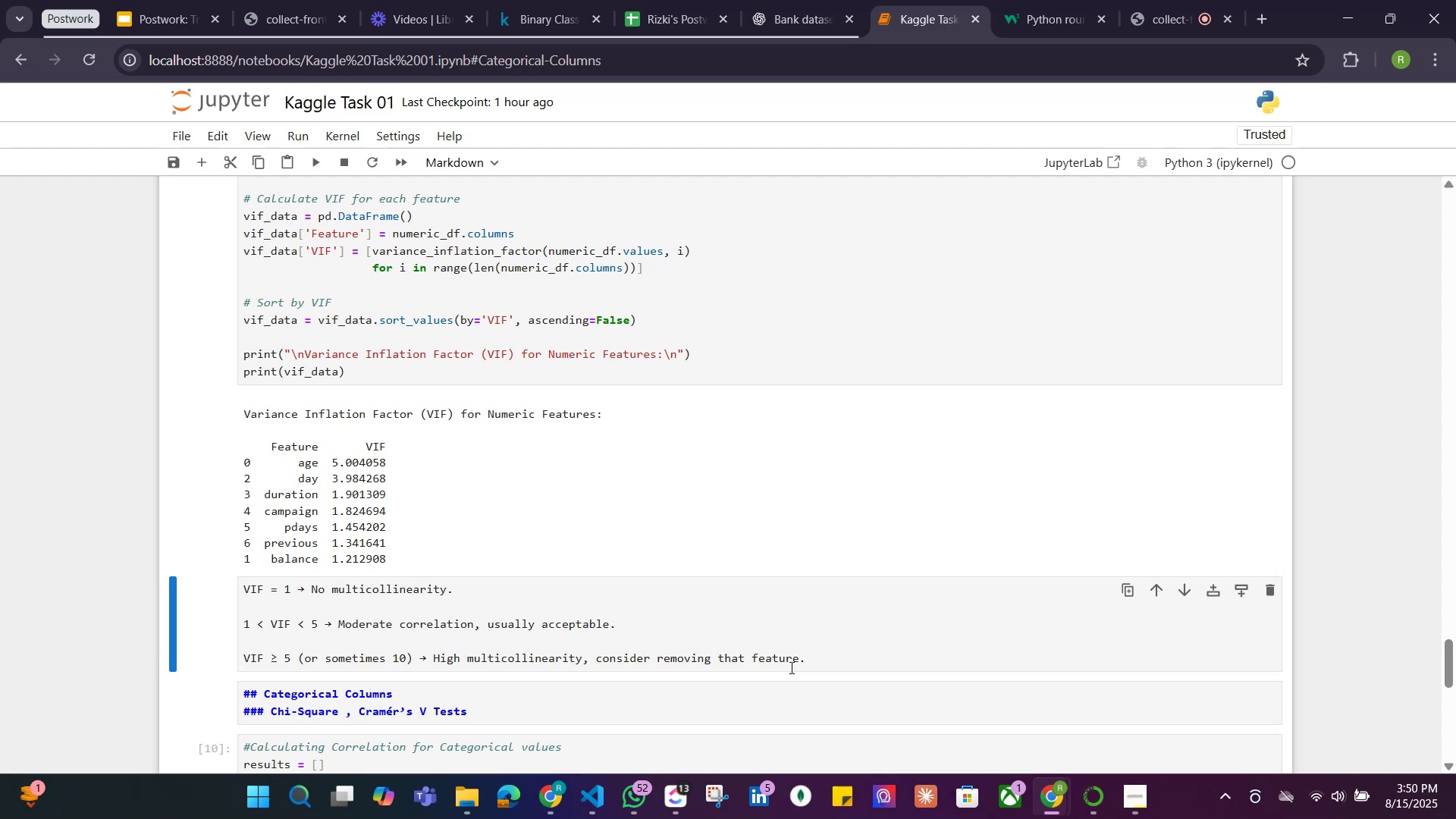 
left_click([830, 661])
 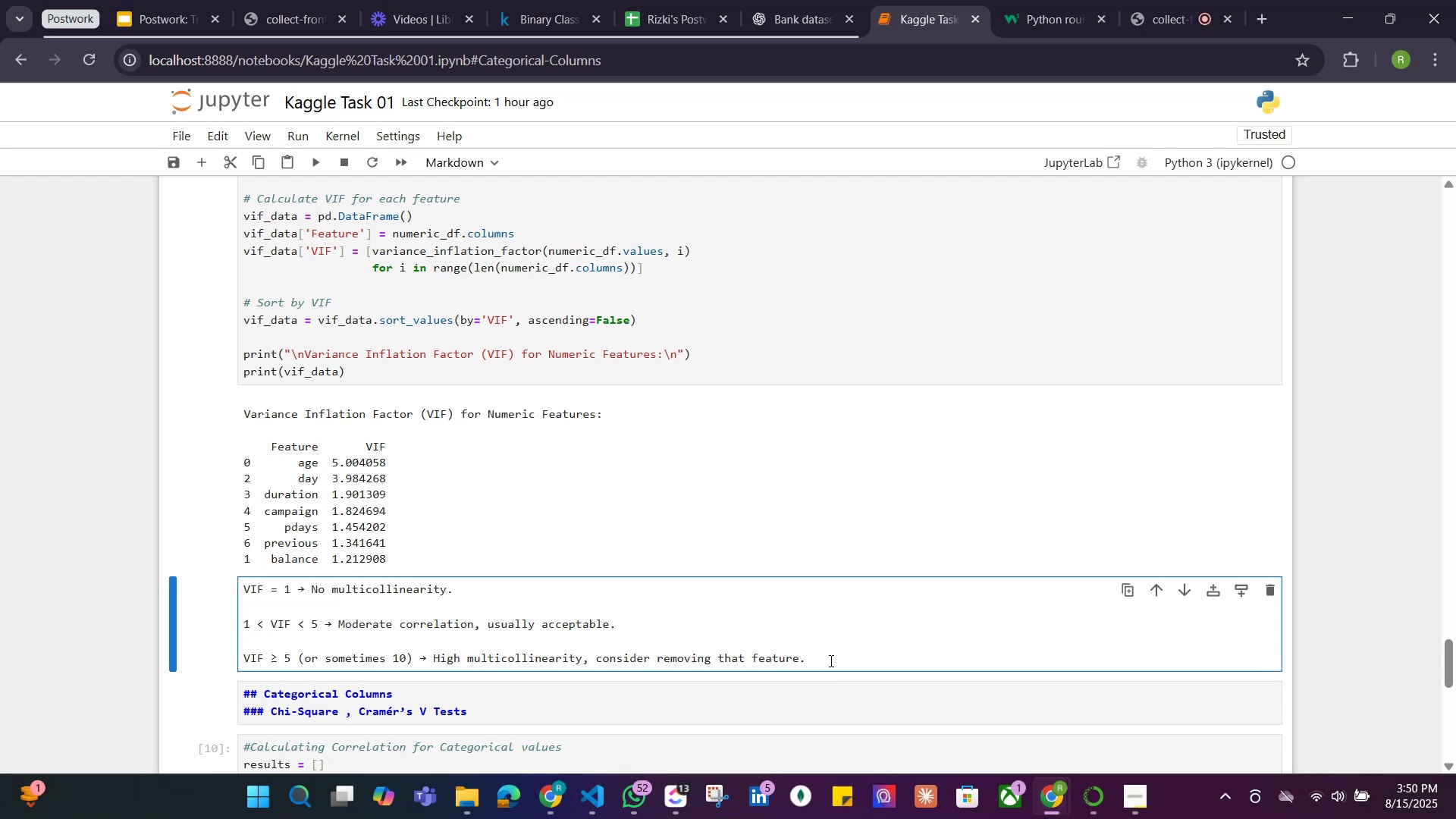 
hold_key(key=ShiftRight, duration=0.54)
 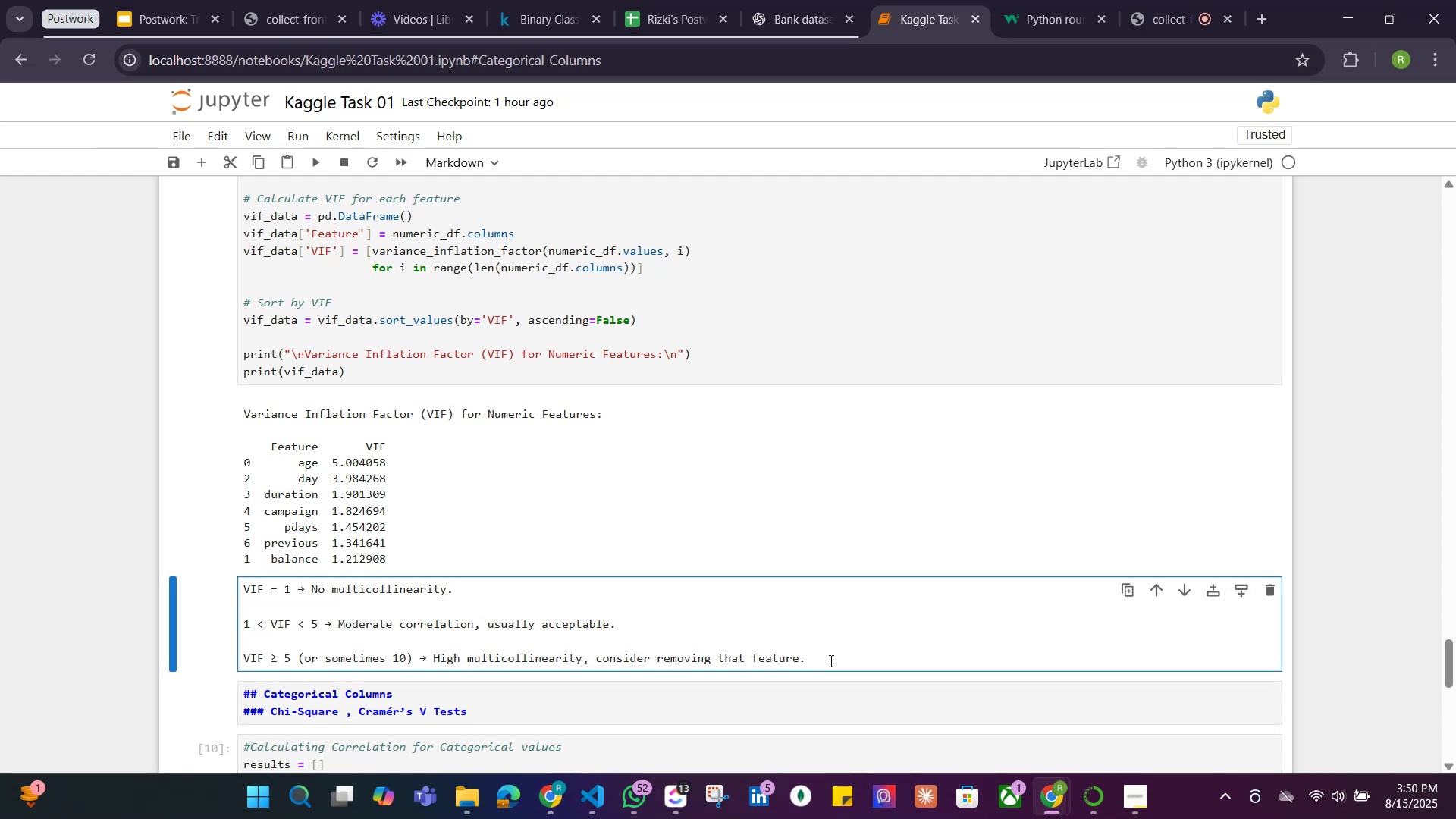 
key(Enter)
 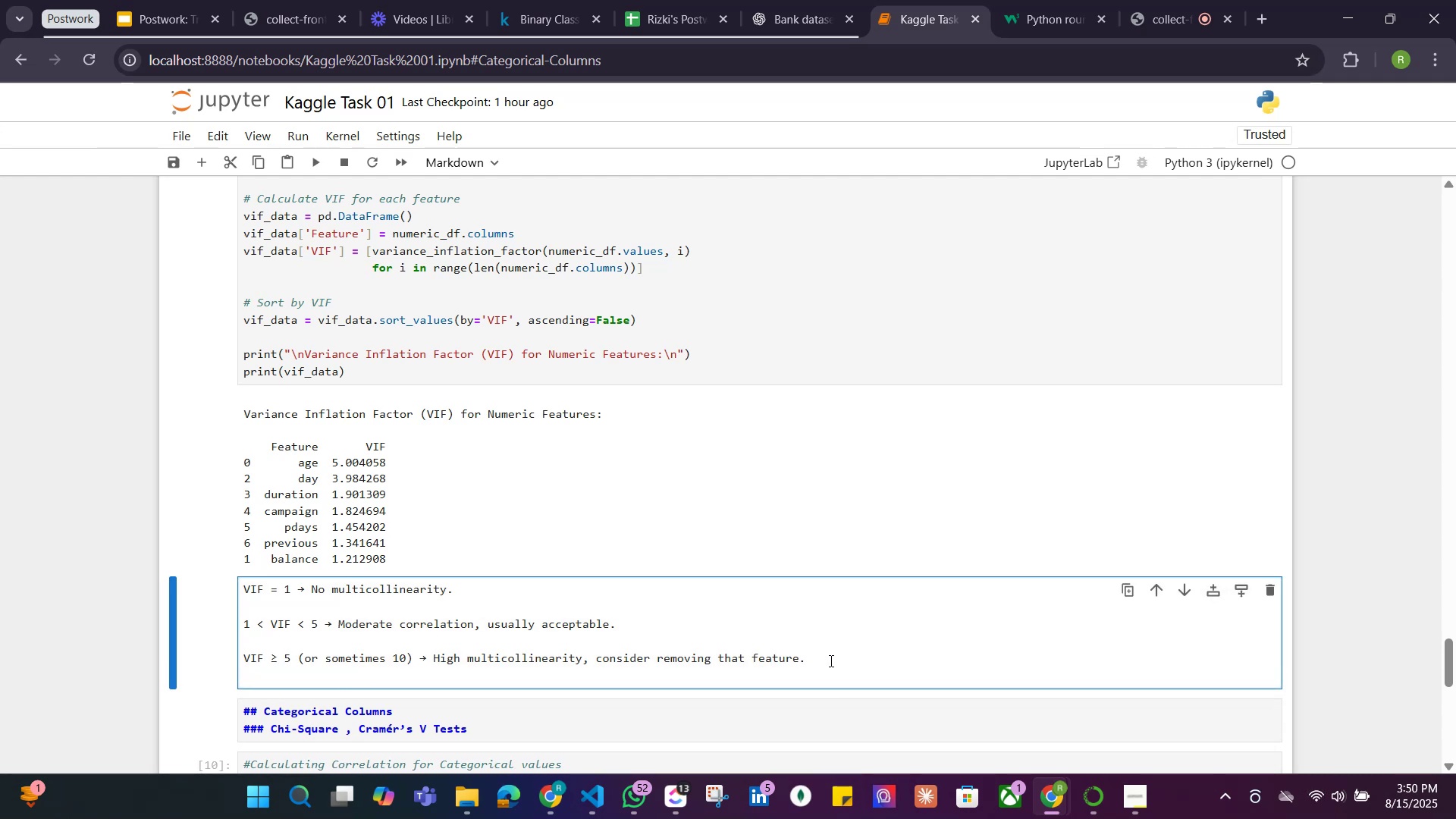 
type(No feature is )
 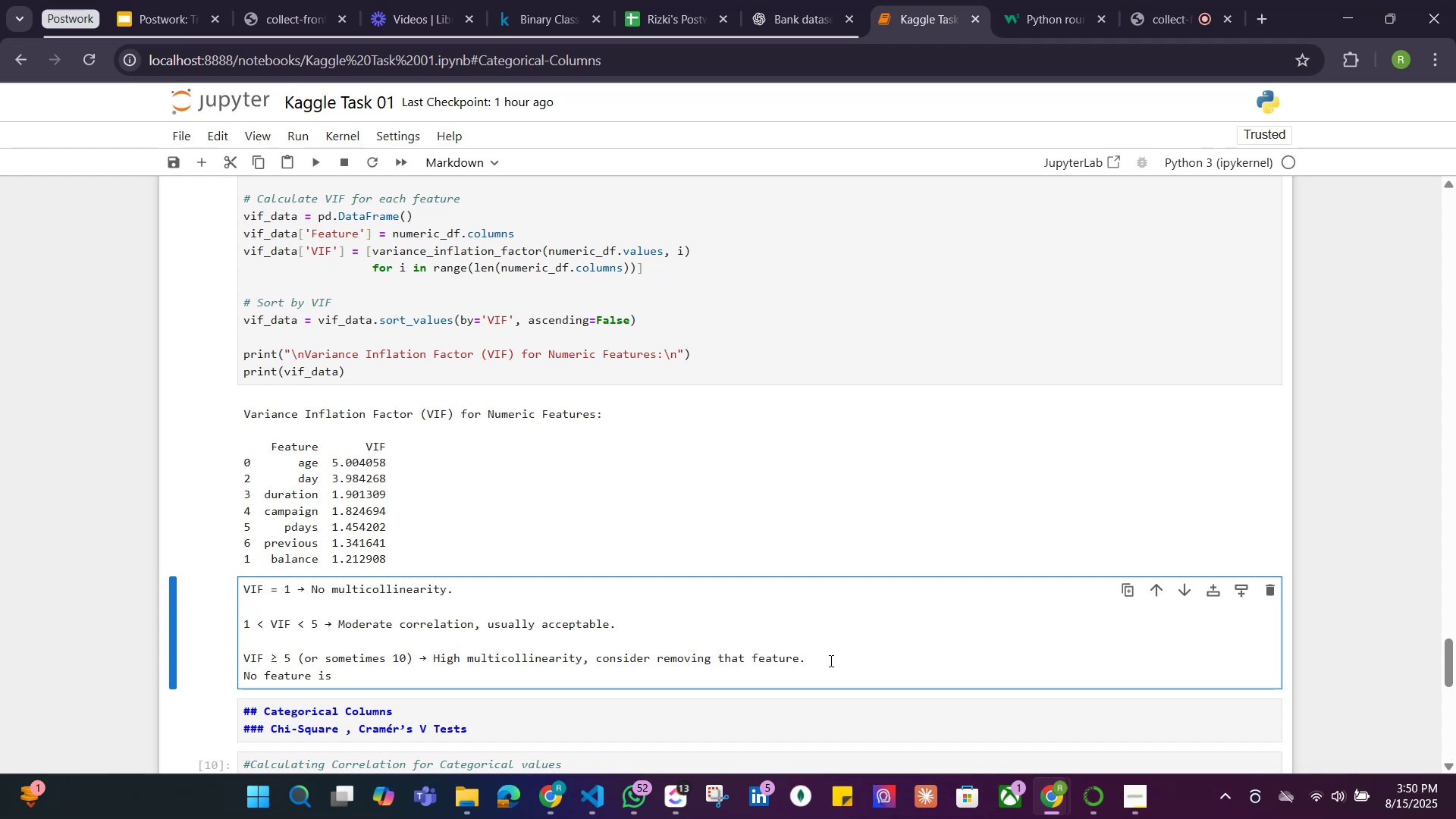 
key(Backspace)
key(Backspace)
key(Backspace)
type(has multicollinearity among the Numerical features. So we can proceed with having all the )
 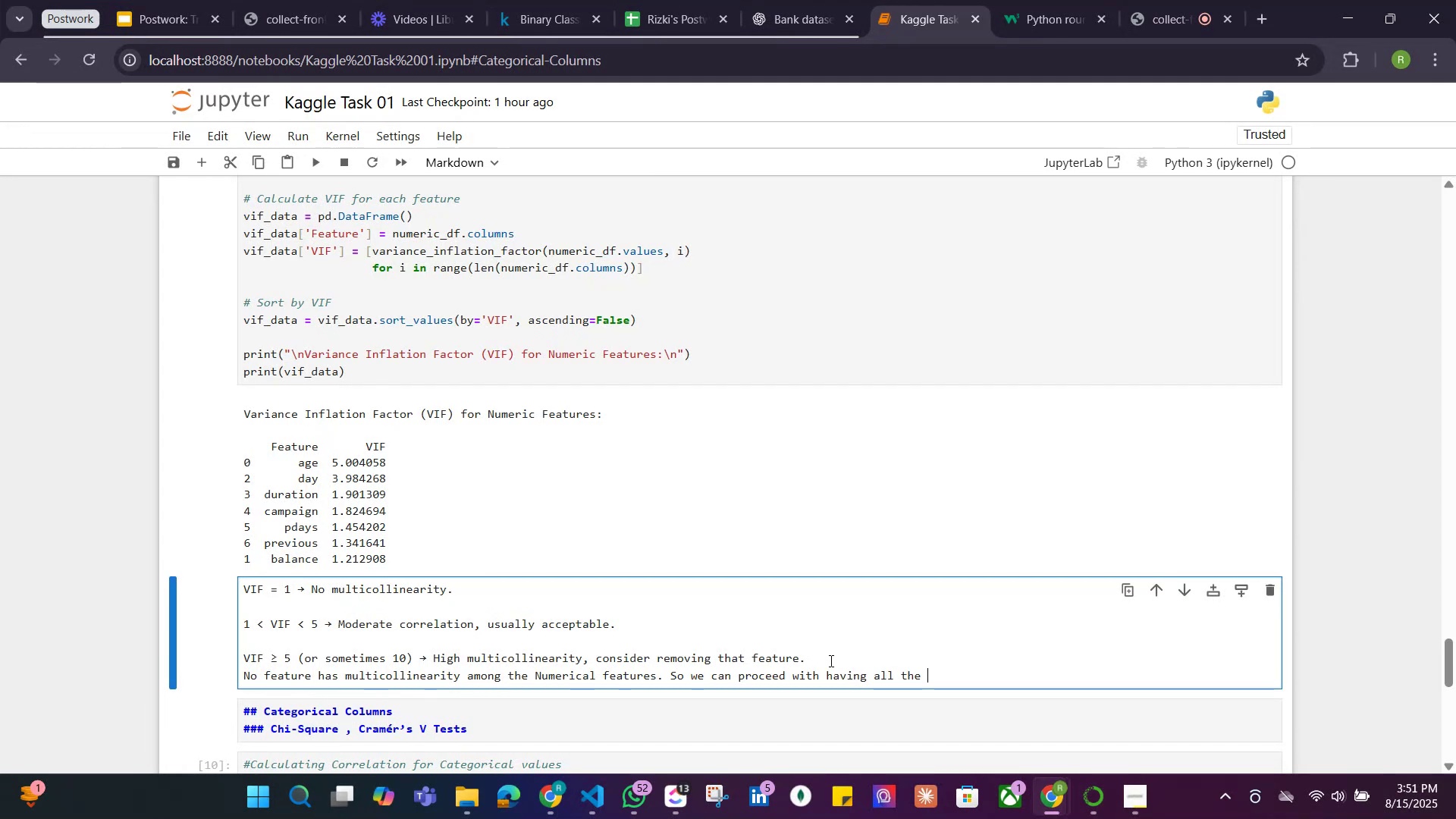 
type(numerc)
key(Backspace)
type(ical features for our trainn)
key(Backspace)
type(ing.)
 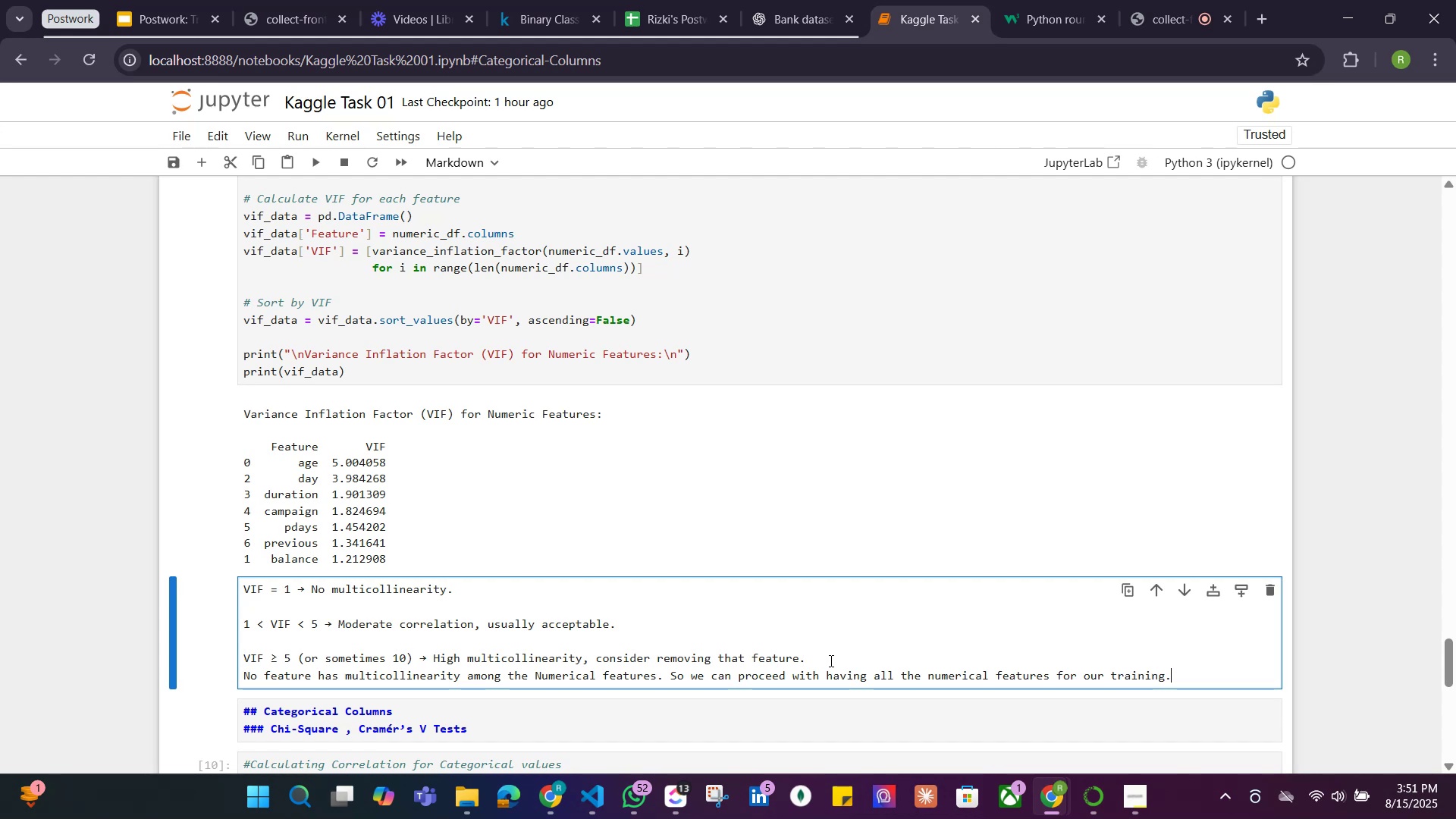 
key(Shift+Enter)
 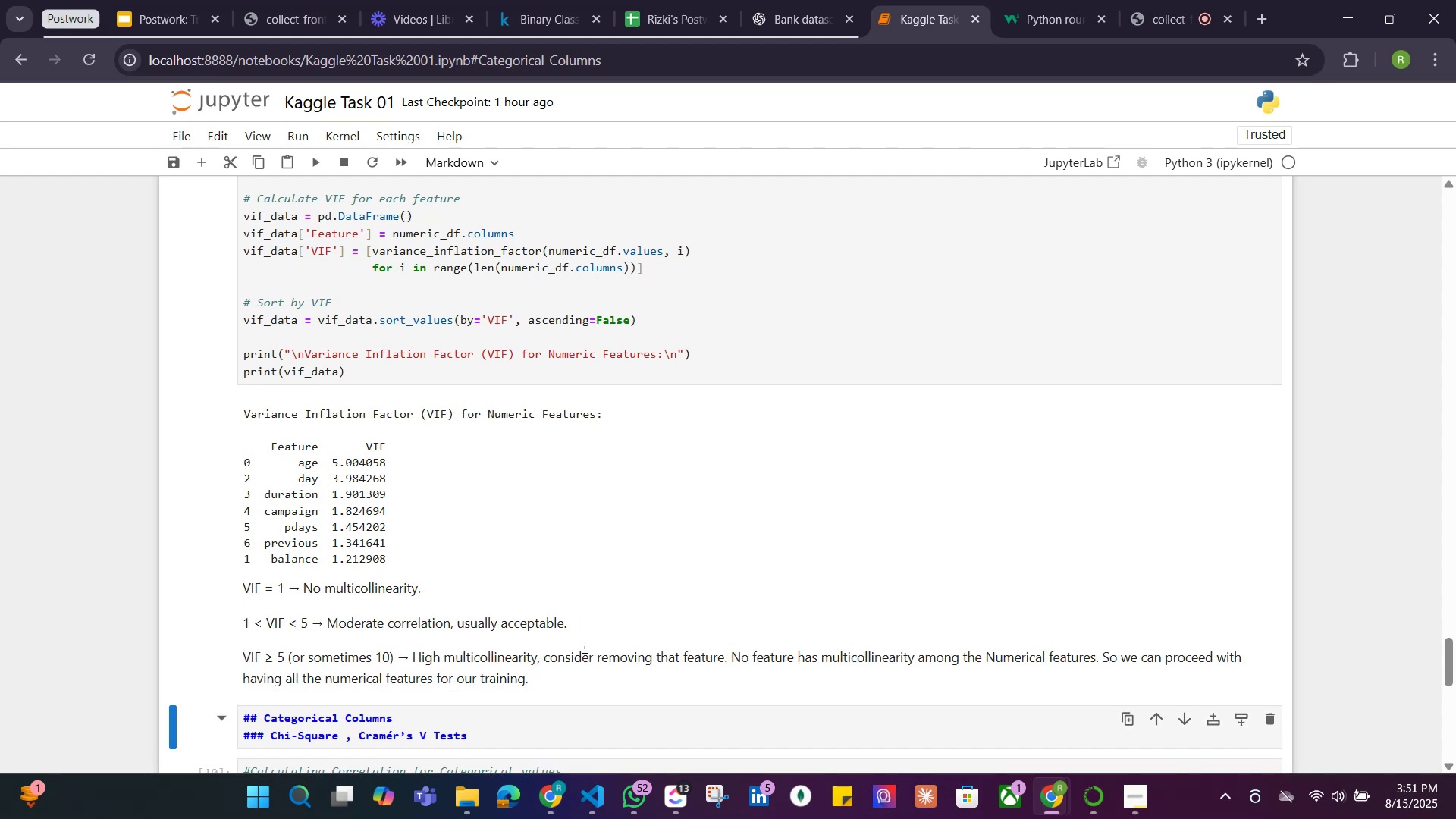 
double_click([394, 658])
 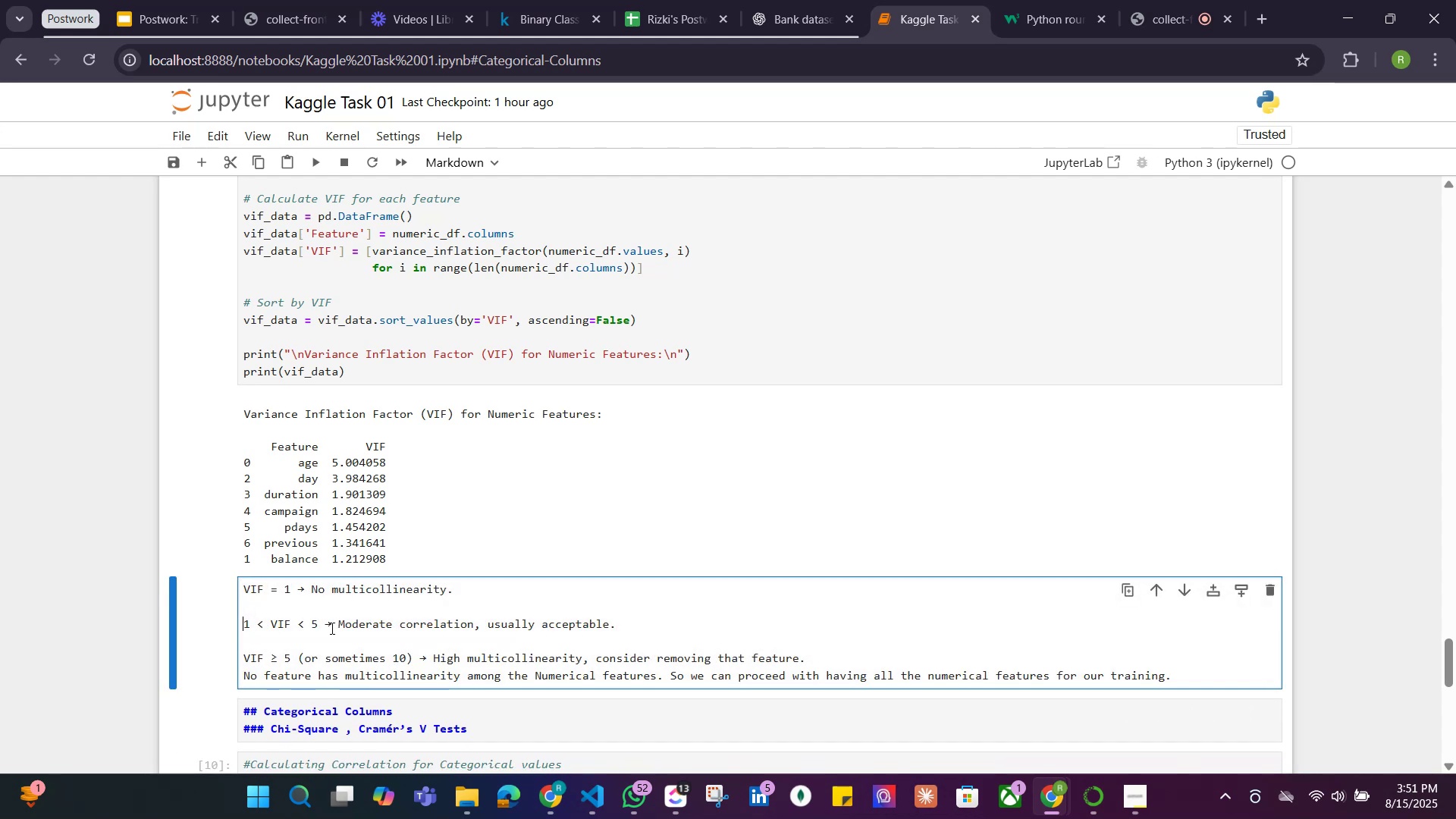 
key(Backspace)
 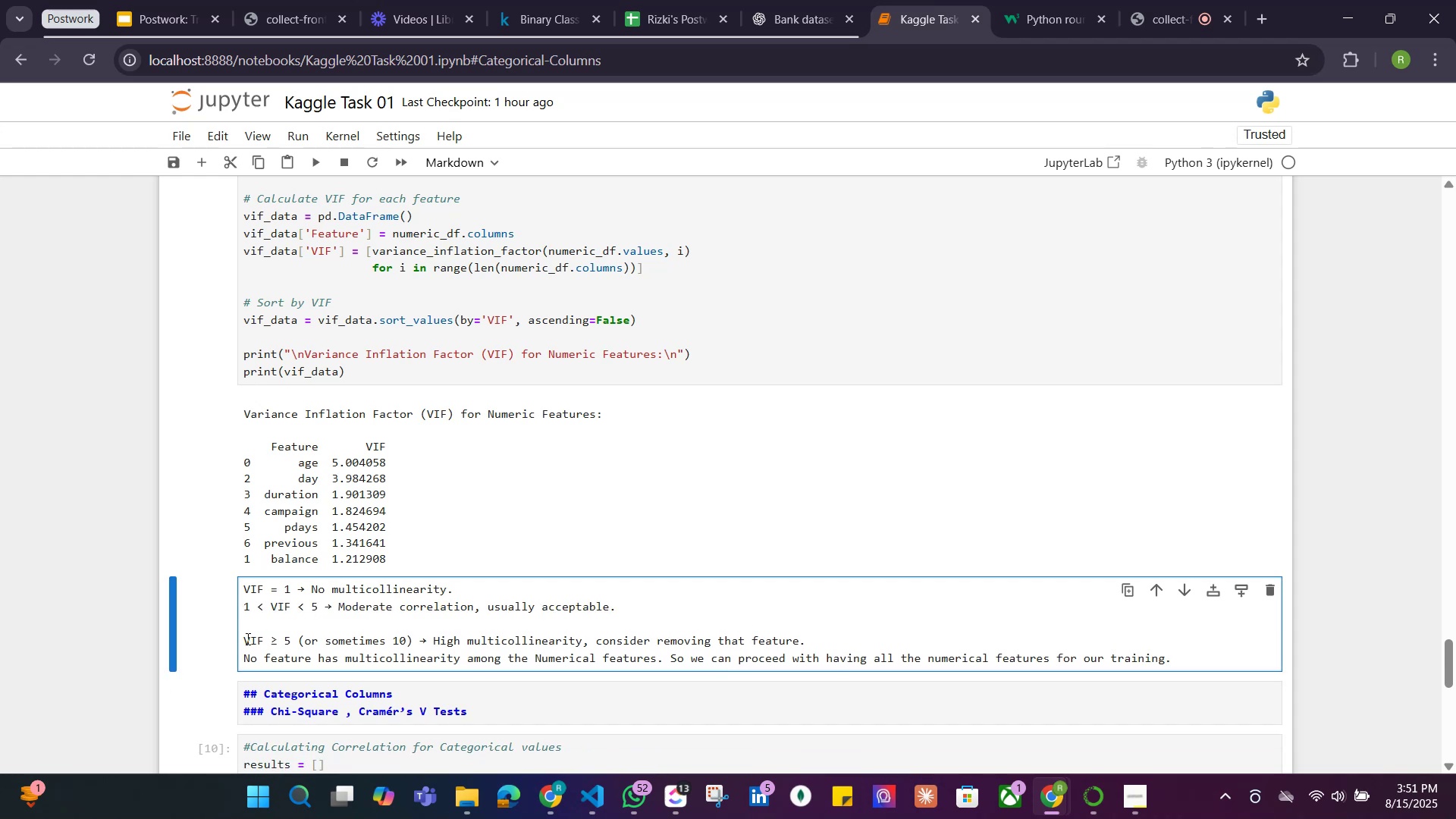 
left_click([246, 642])
 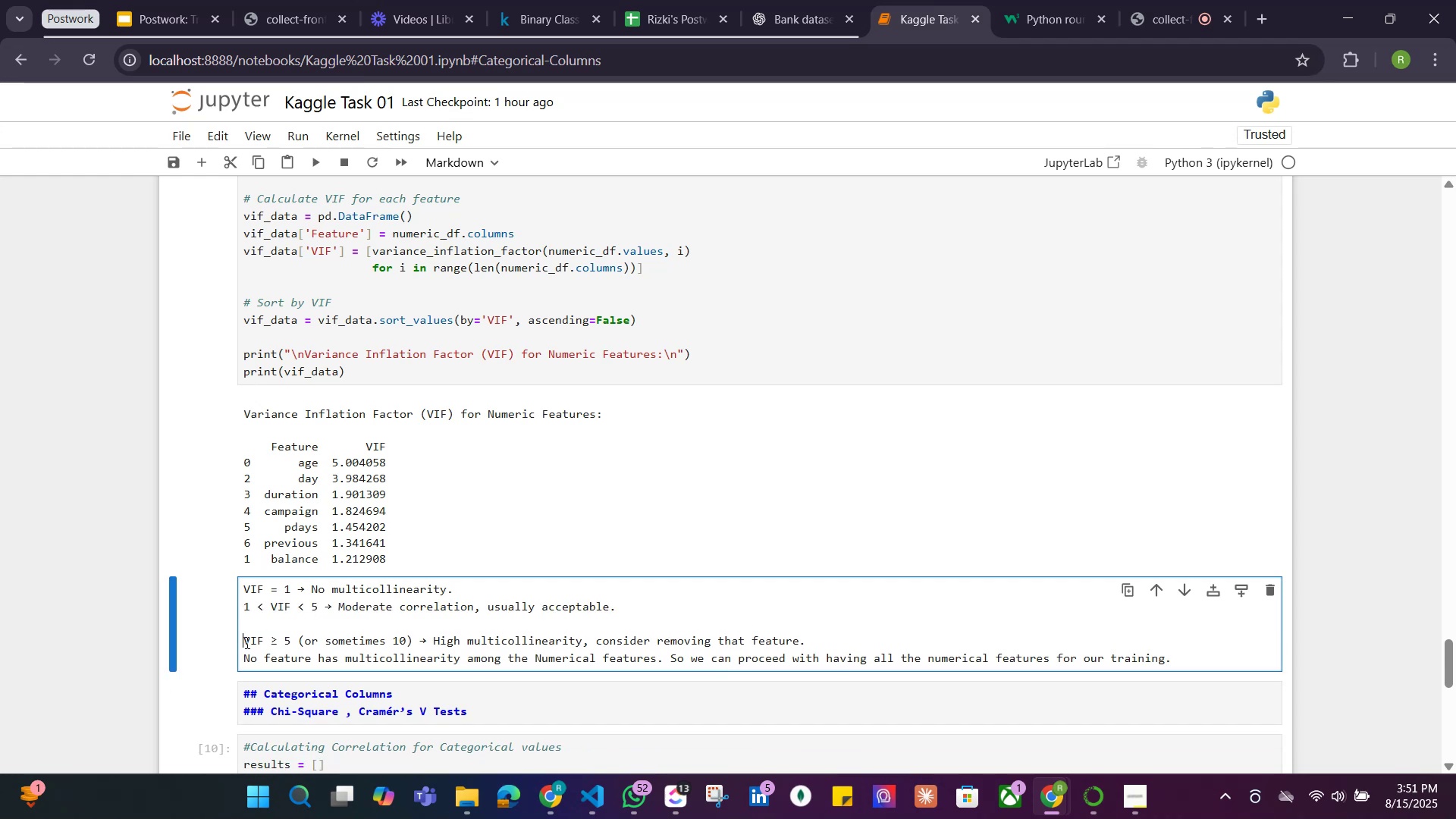 
key(Backspace)
 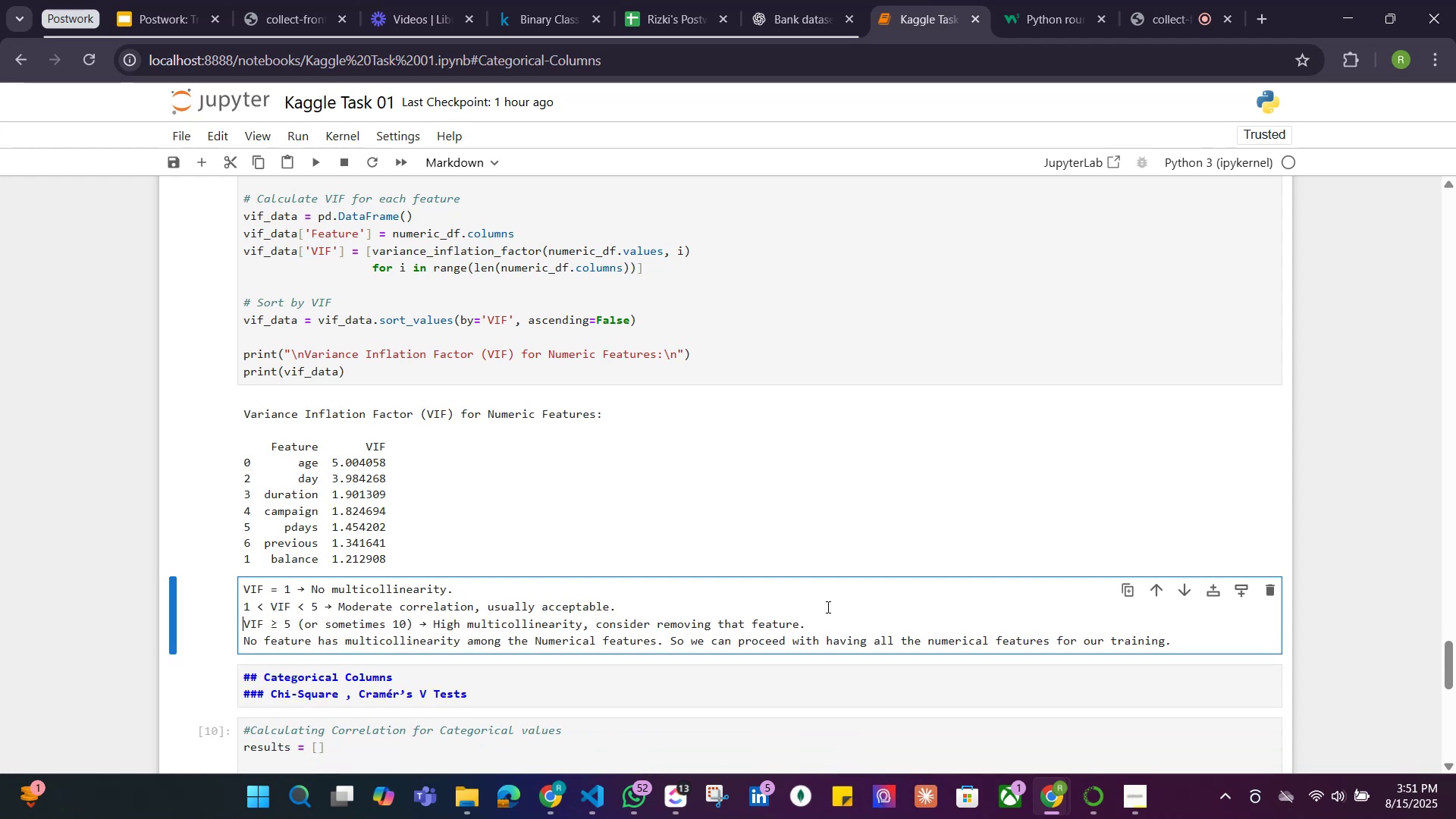 
left_click([844, 598])
 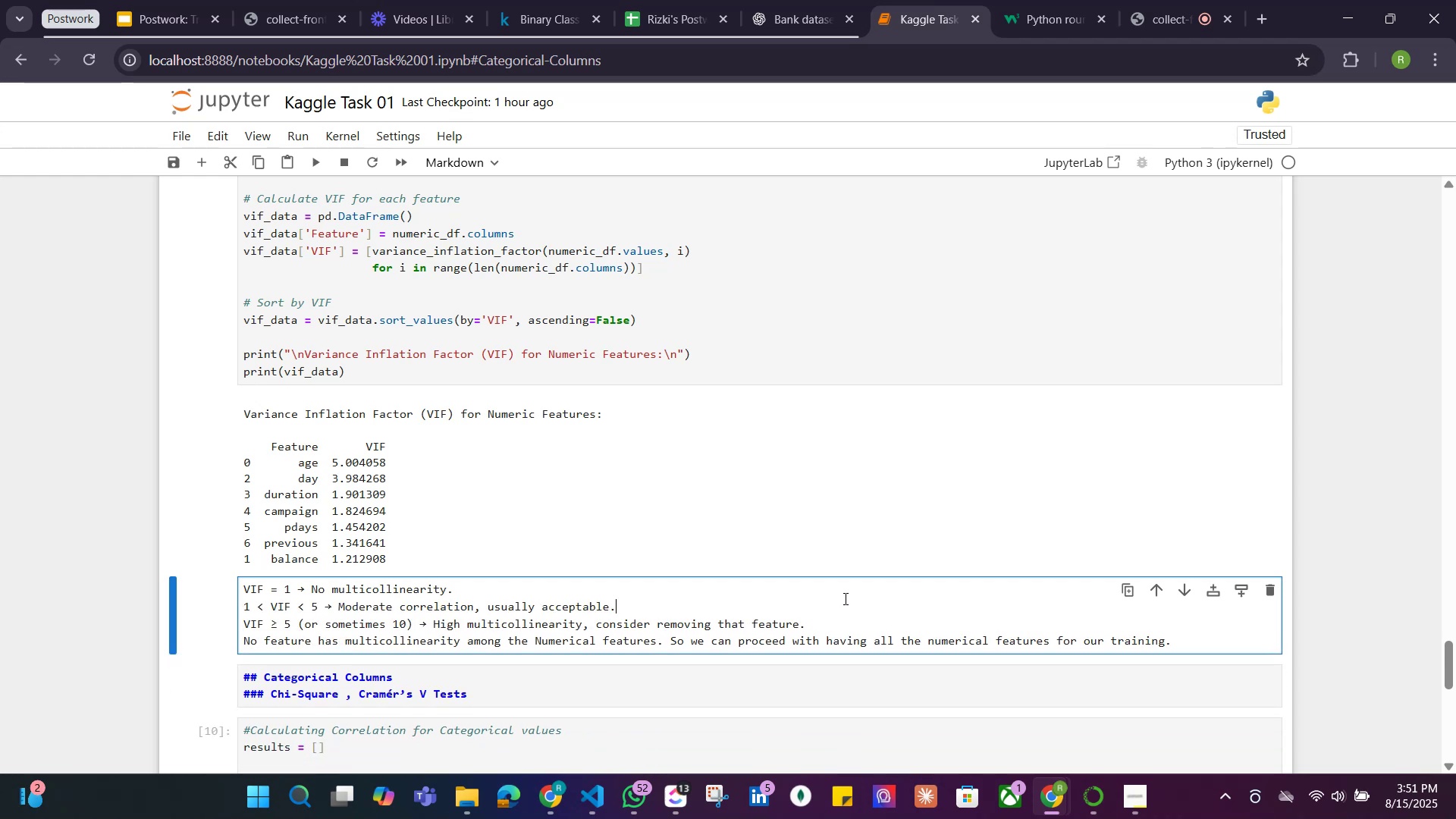 
key(Shift+ShiftRight)
 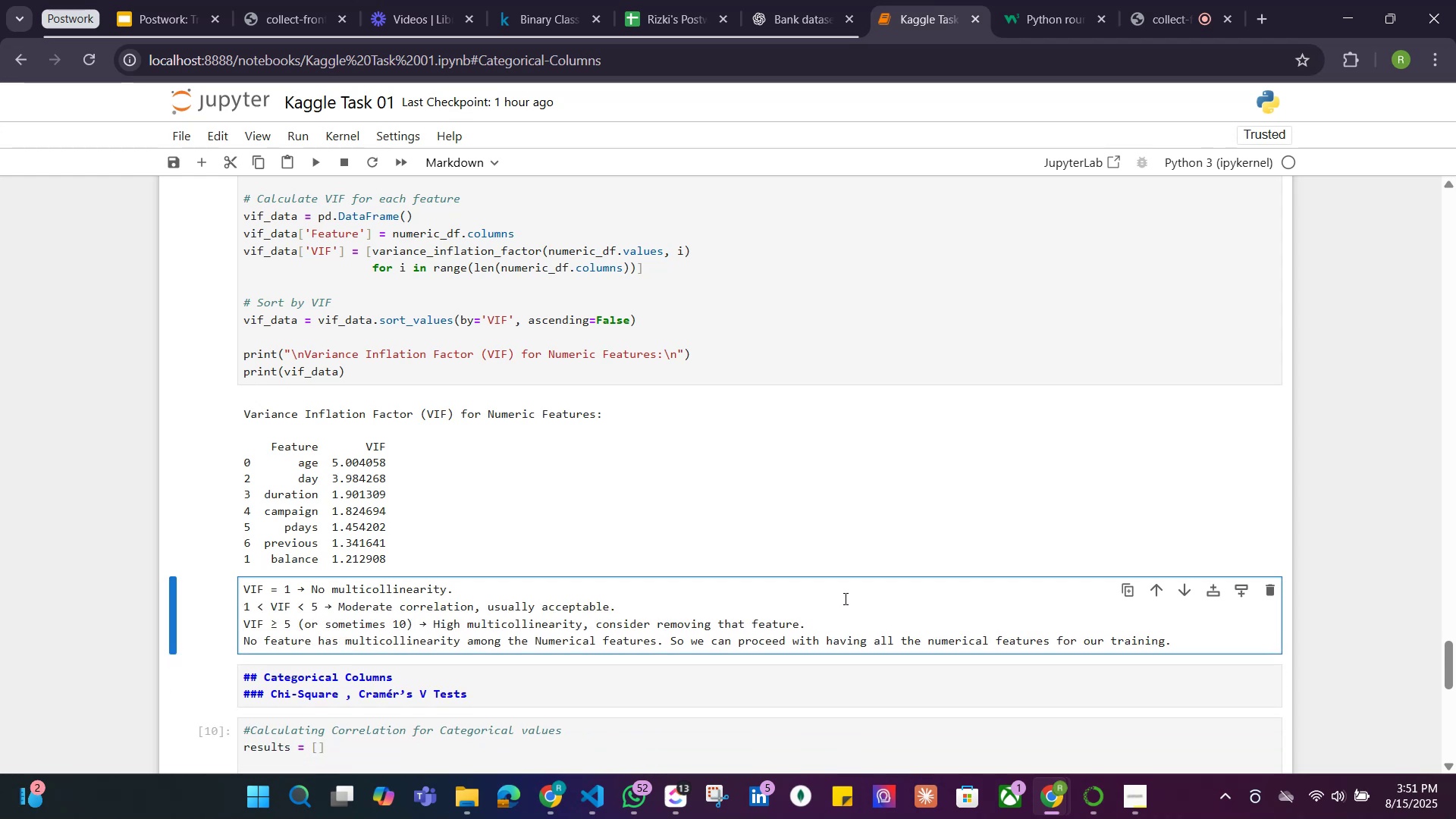 
key(Shift+Enter)
 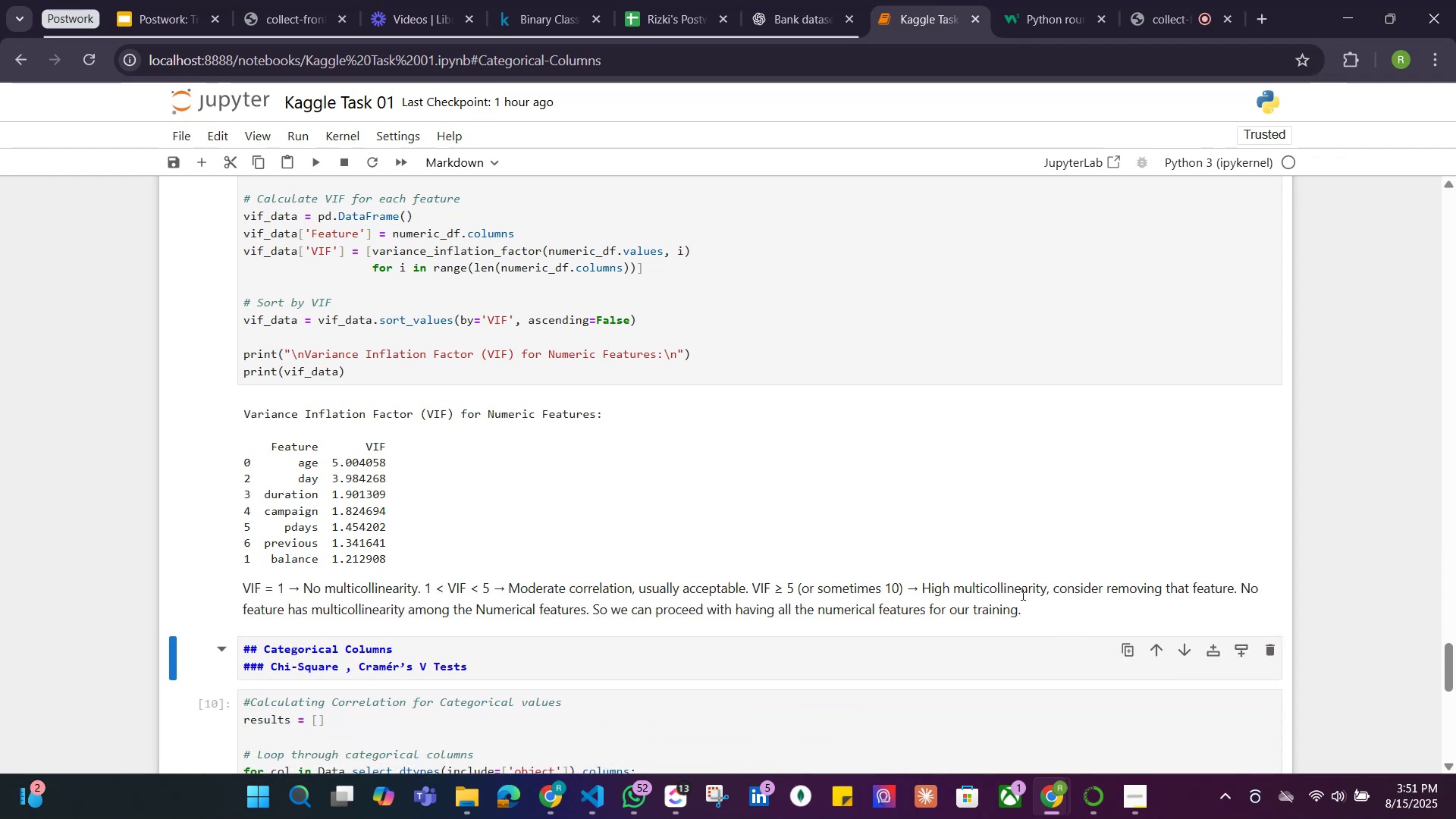 
double_click([1021, 593])
 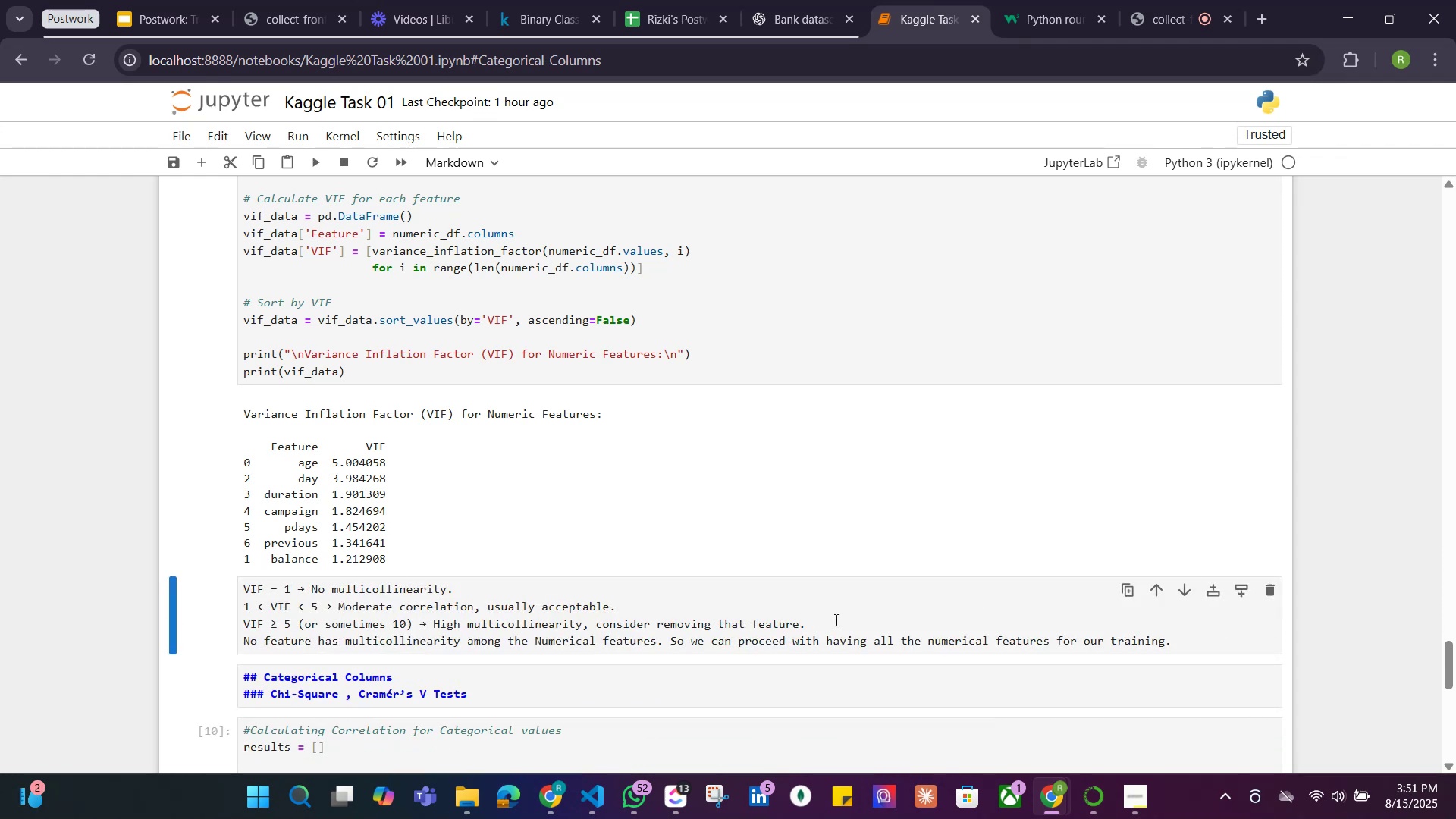 
left_click([867, 626])
 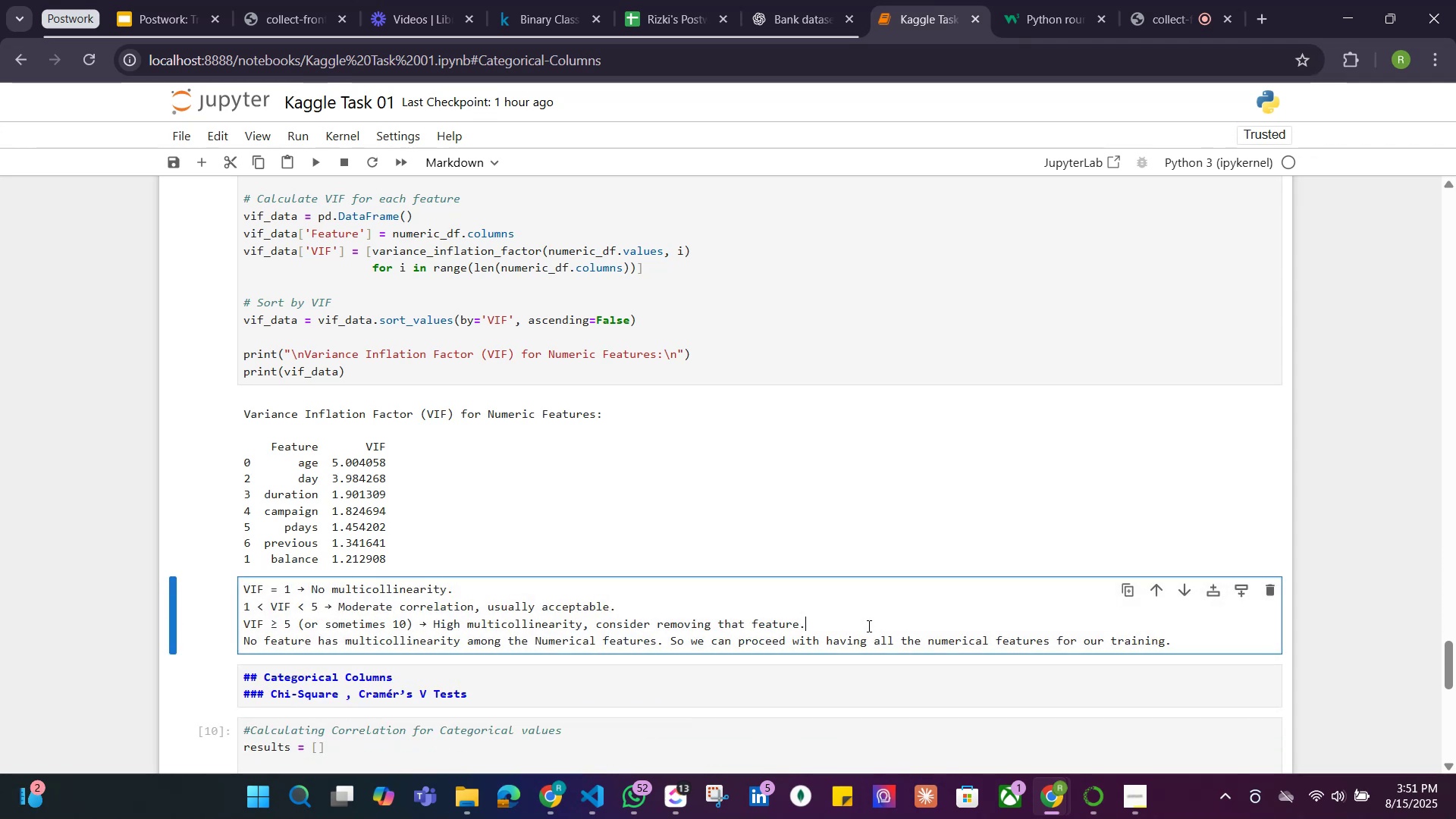 
key(Enter)
 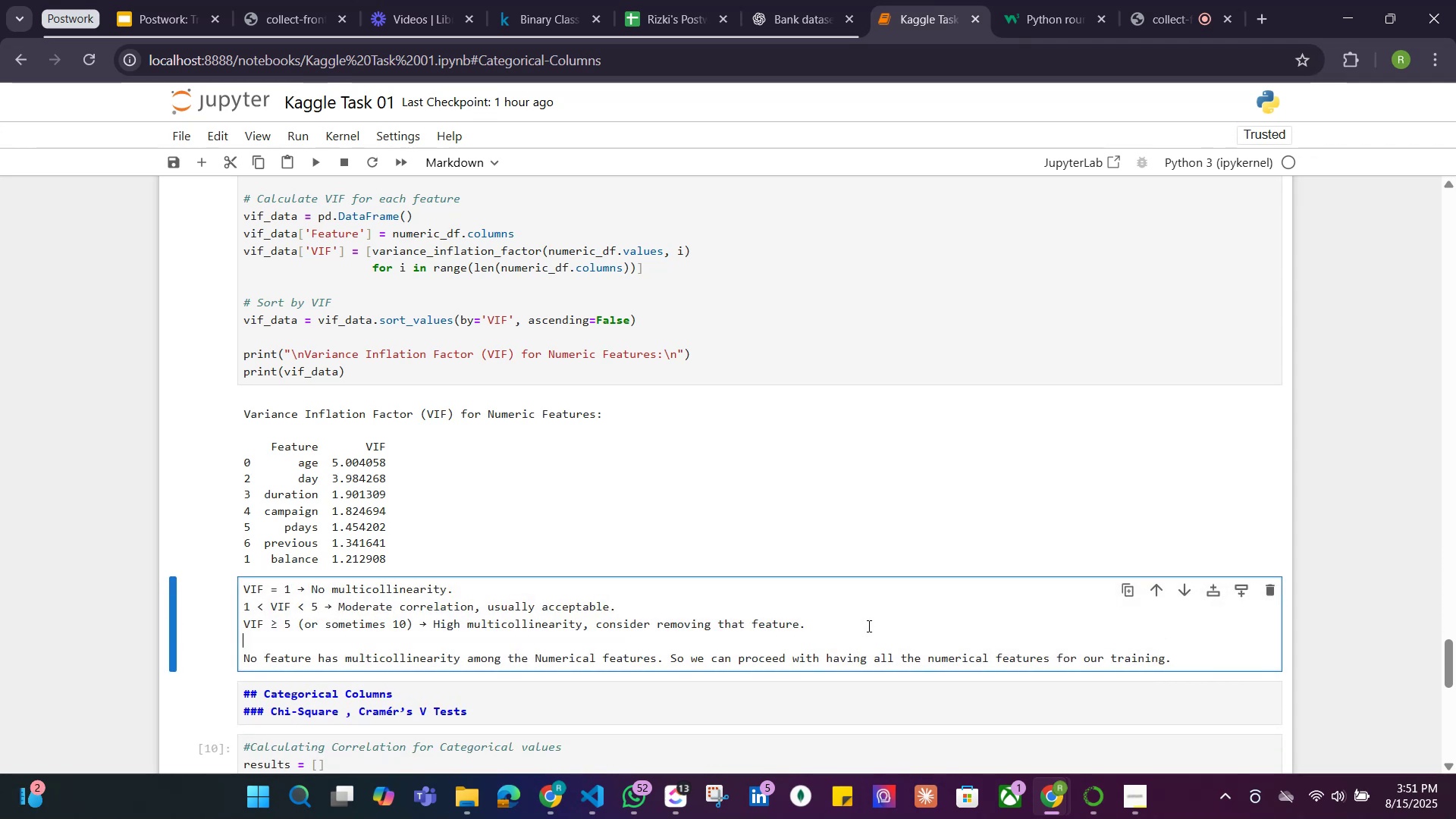 
key(Shift+ShiftRight)
 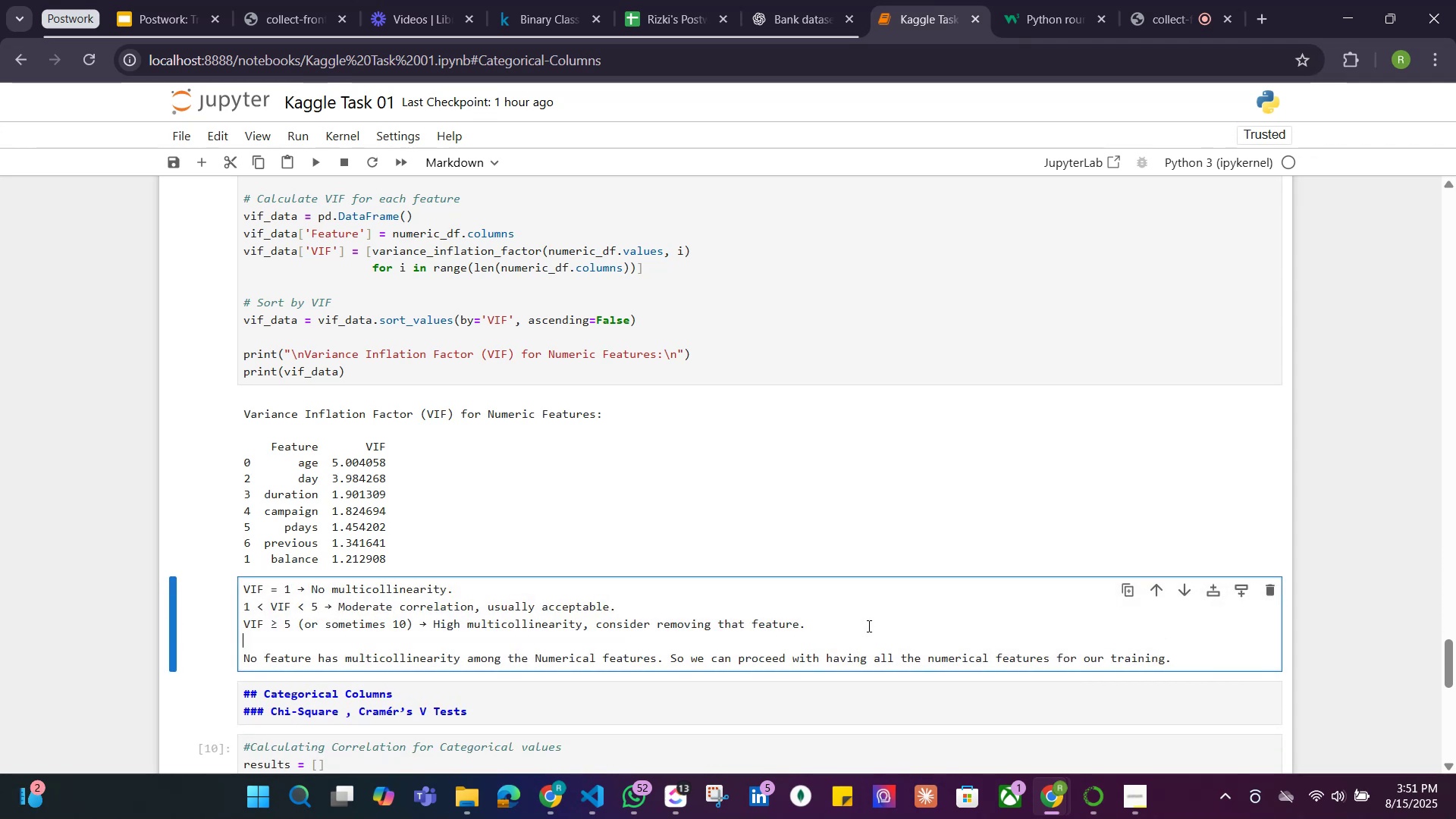 
key(Shift+Enter)
 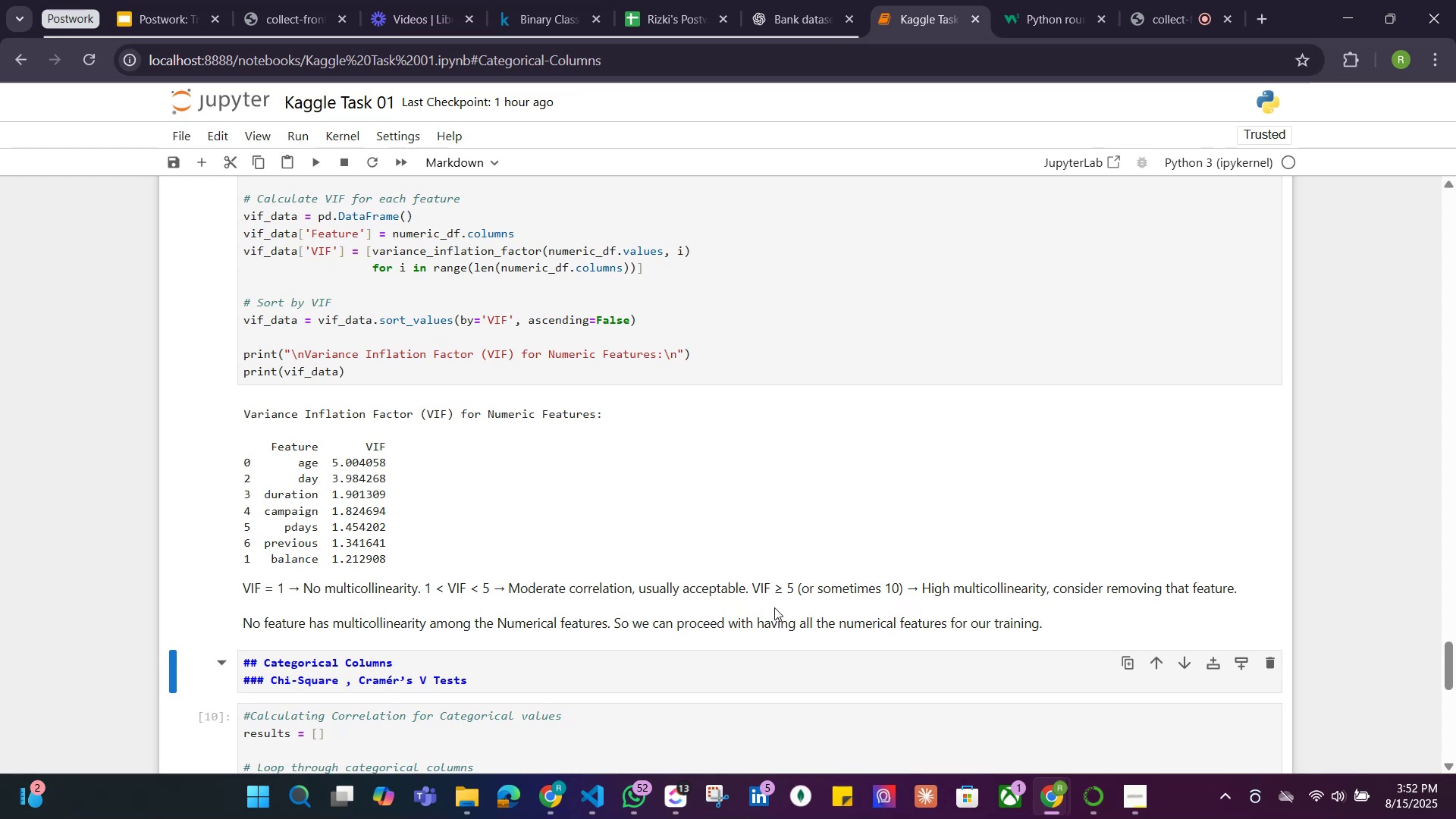 
wait(6.69)
 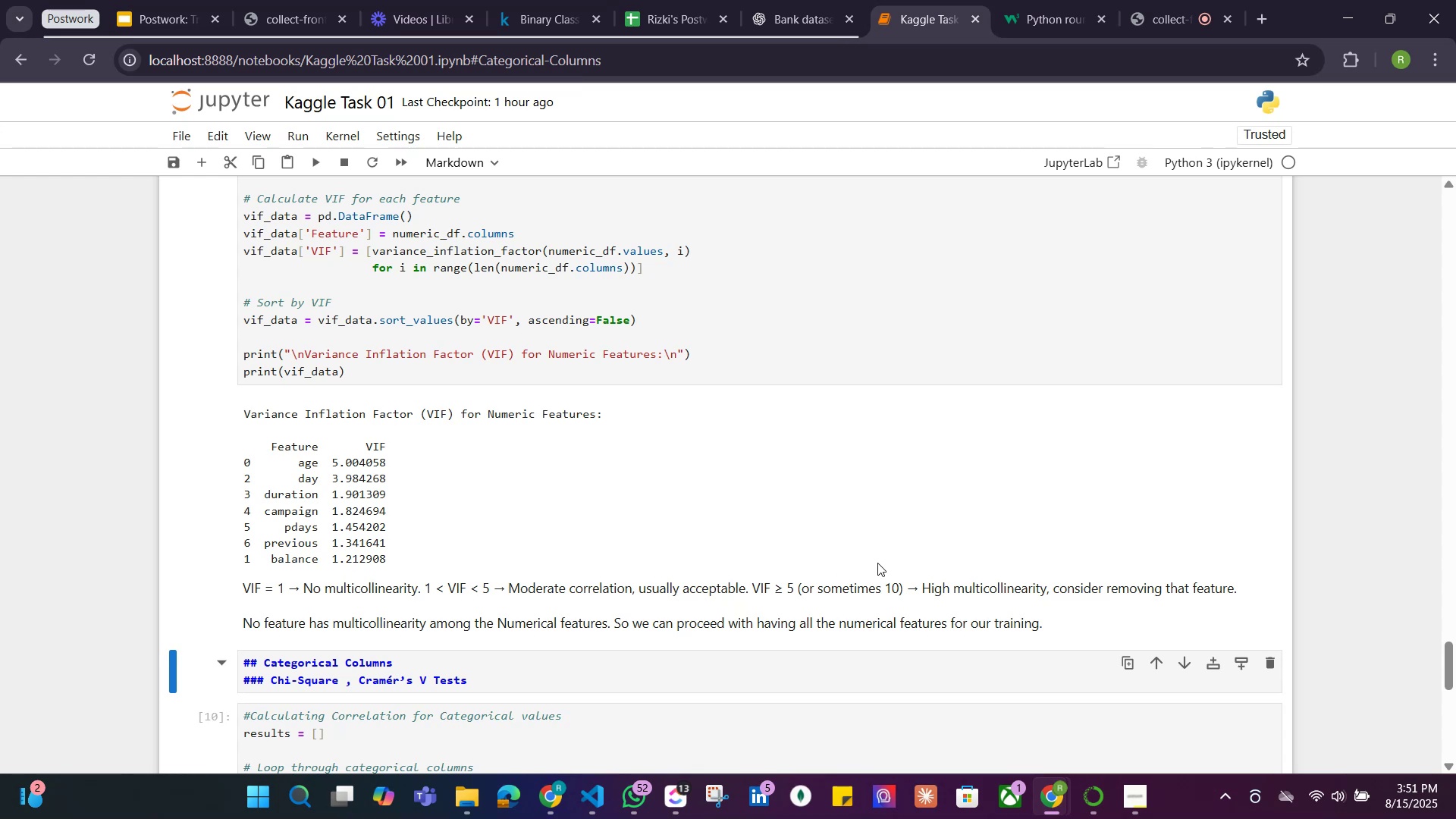 
double_click([557, 602])
 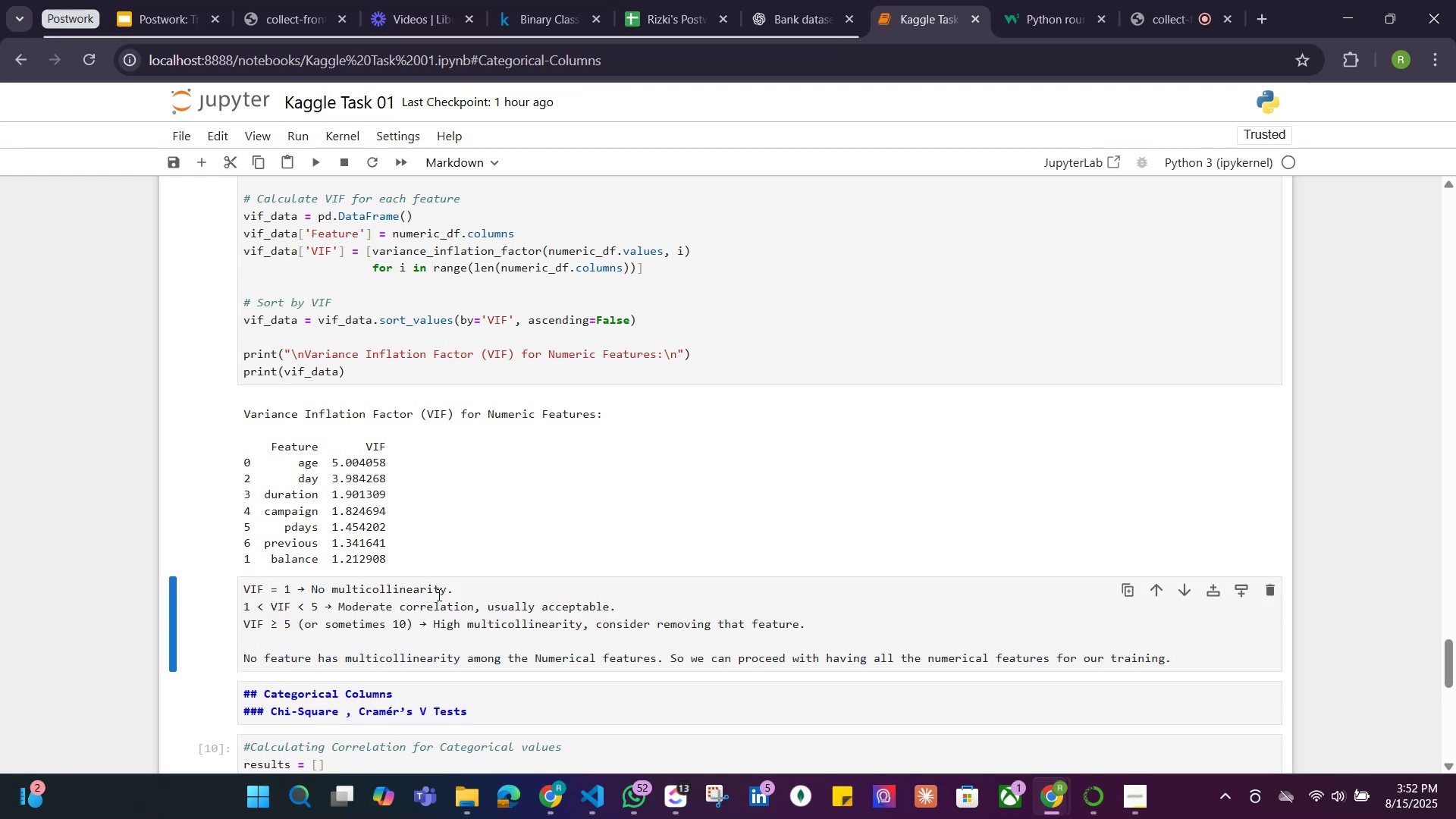 
left_click([473, 589])
 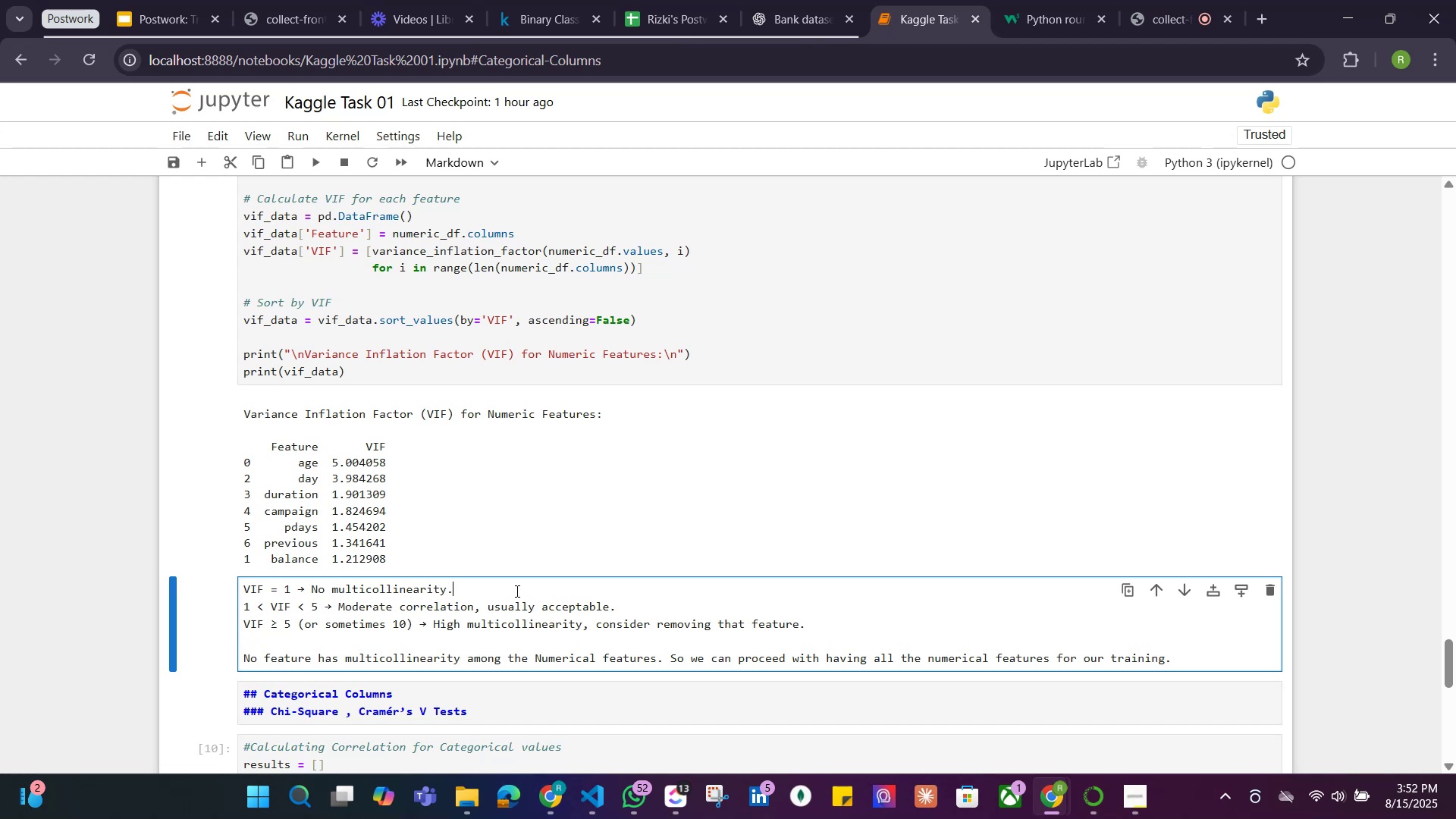 
key(Backslash)
 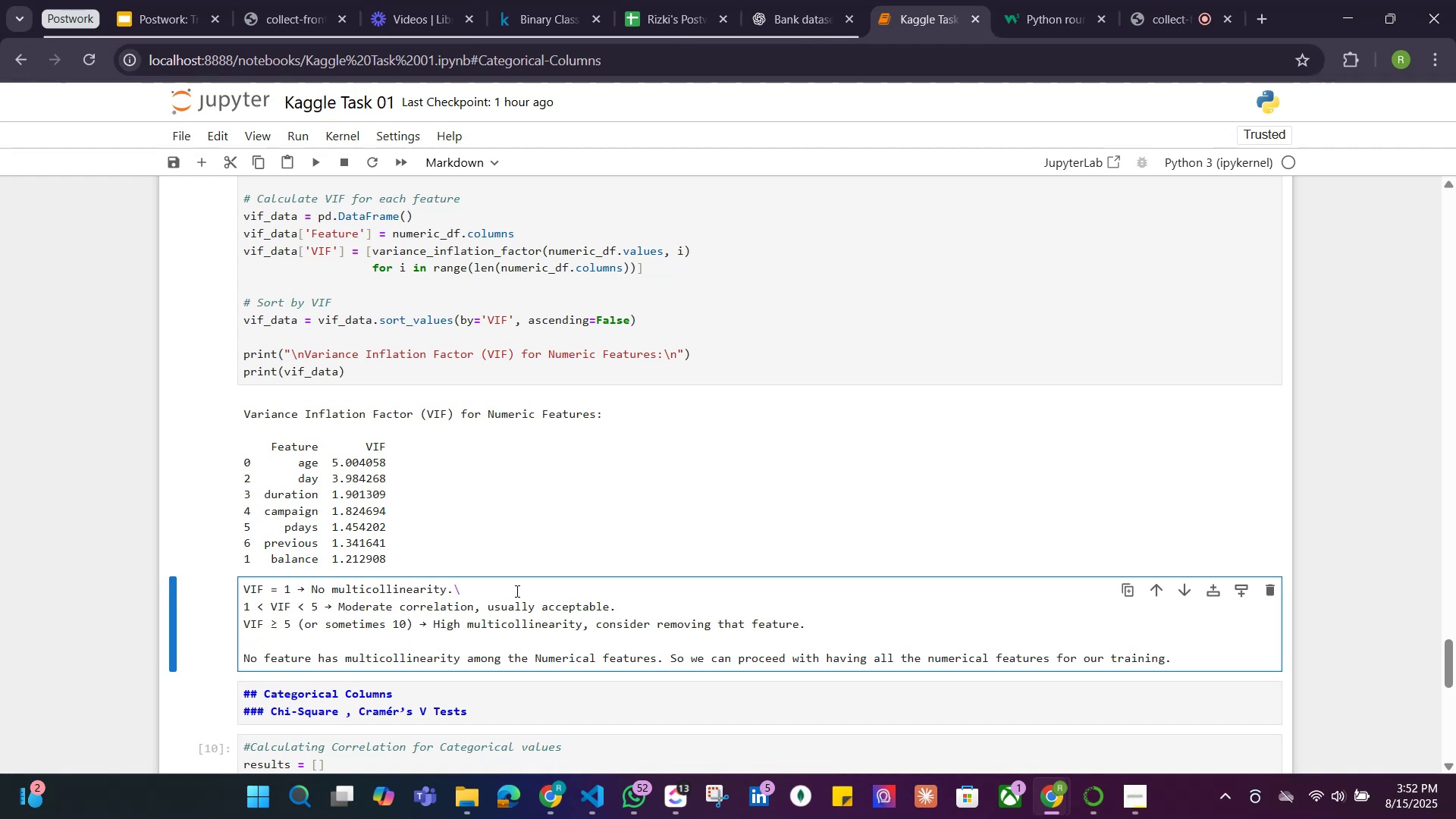 
key(N)
 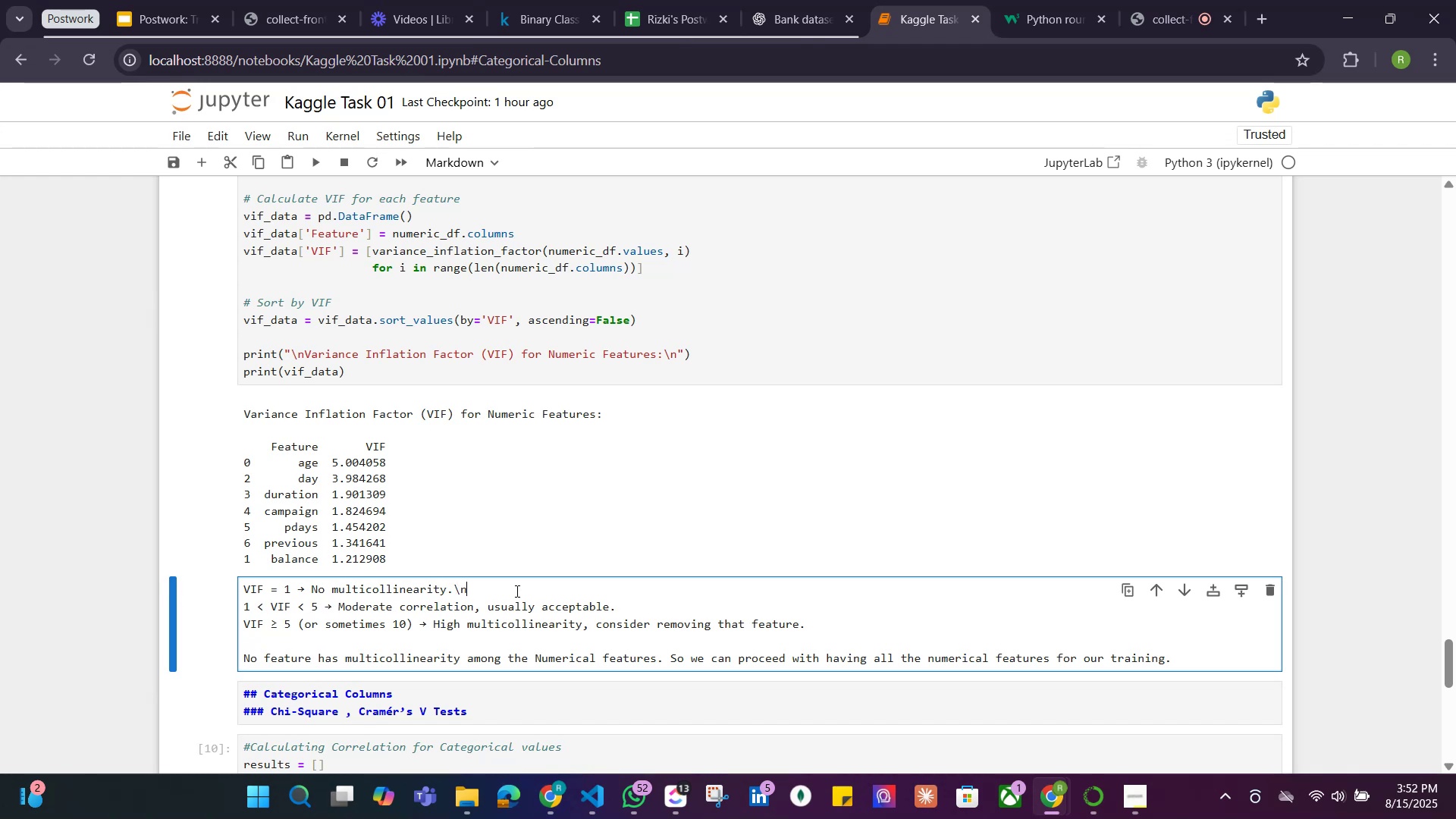 
key(Backspace)
 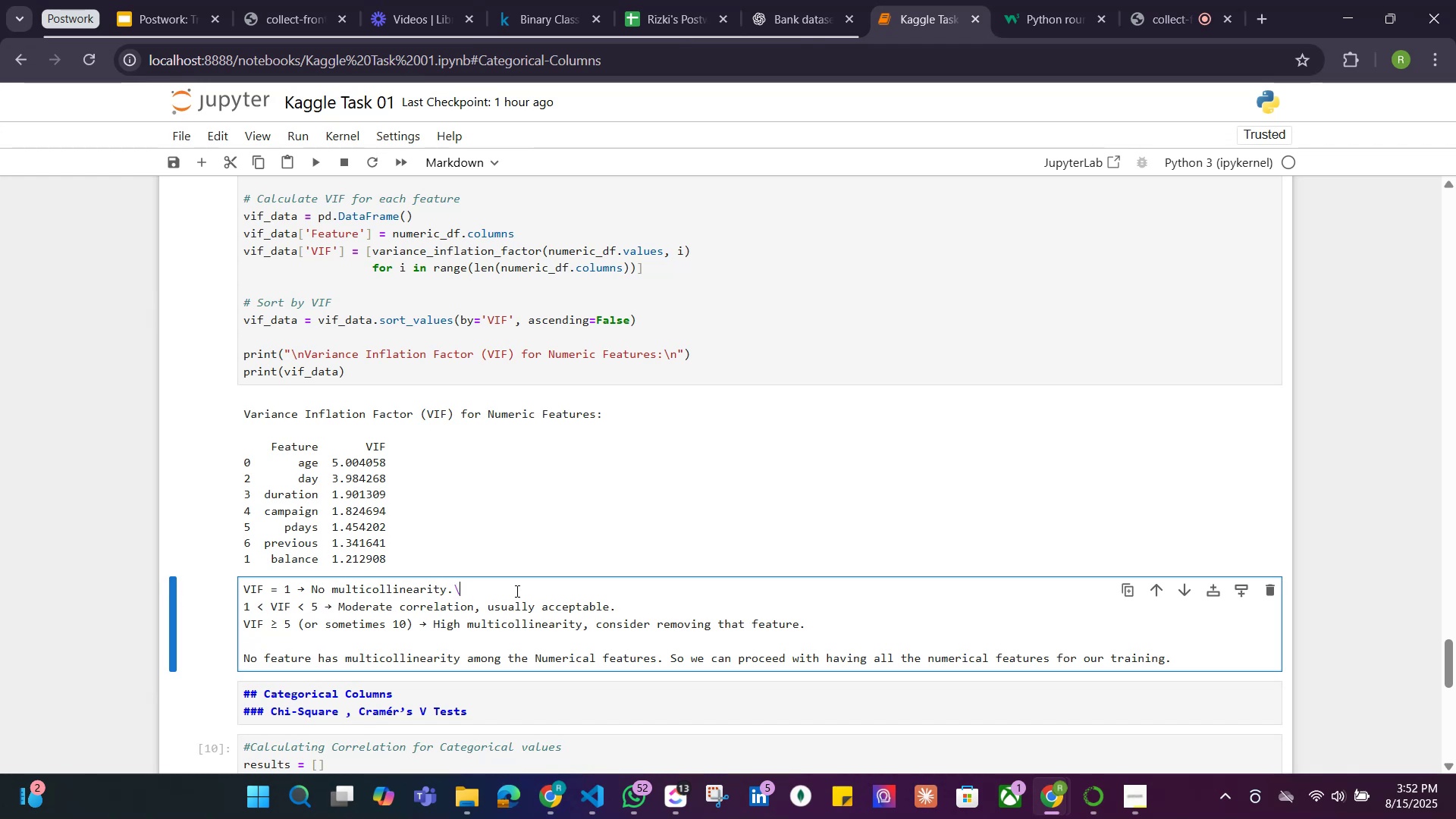 
key(Backspace)
 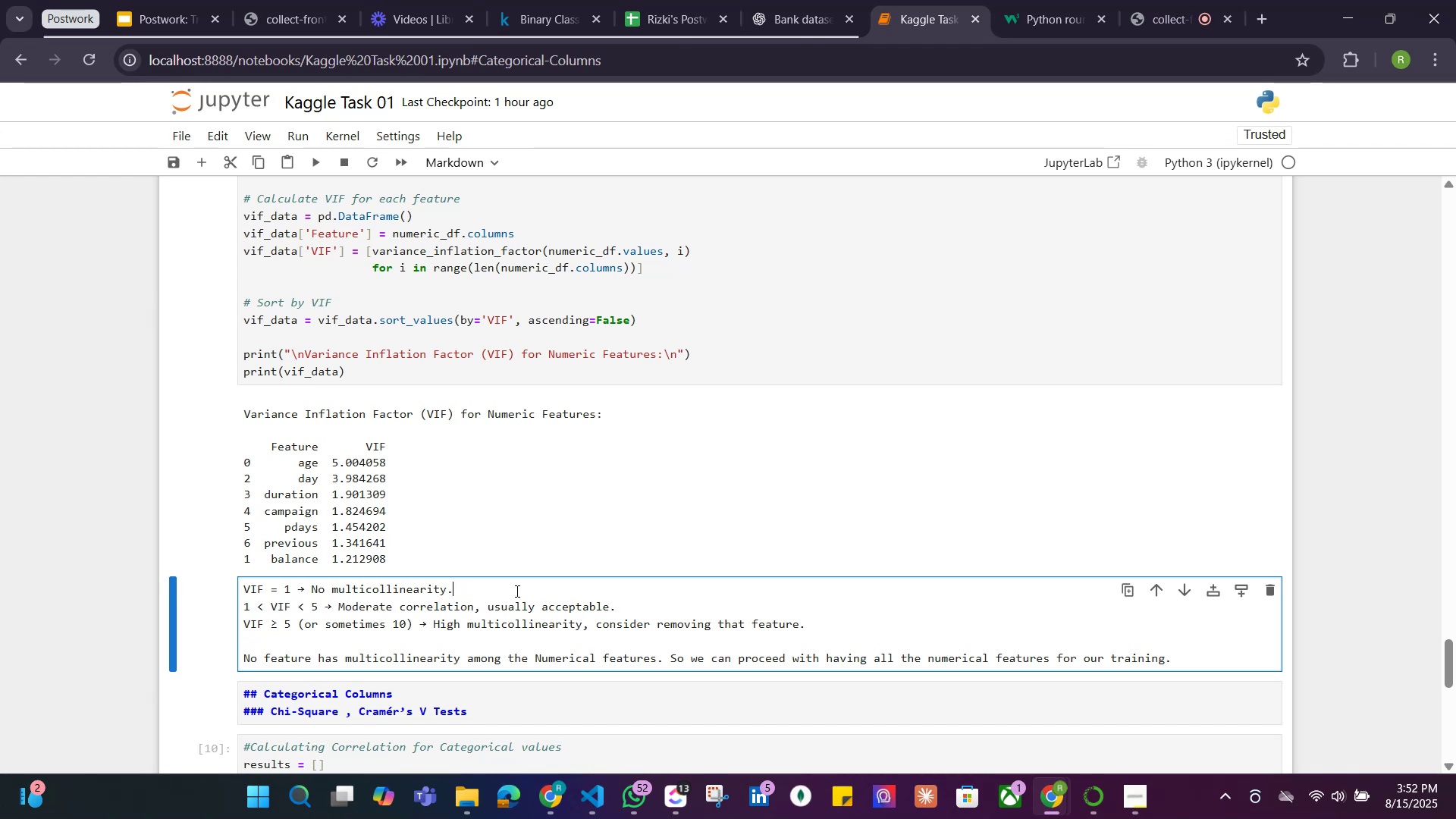 
key(Shift+ShiftRight)
 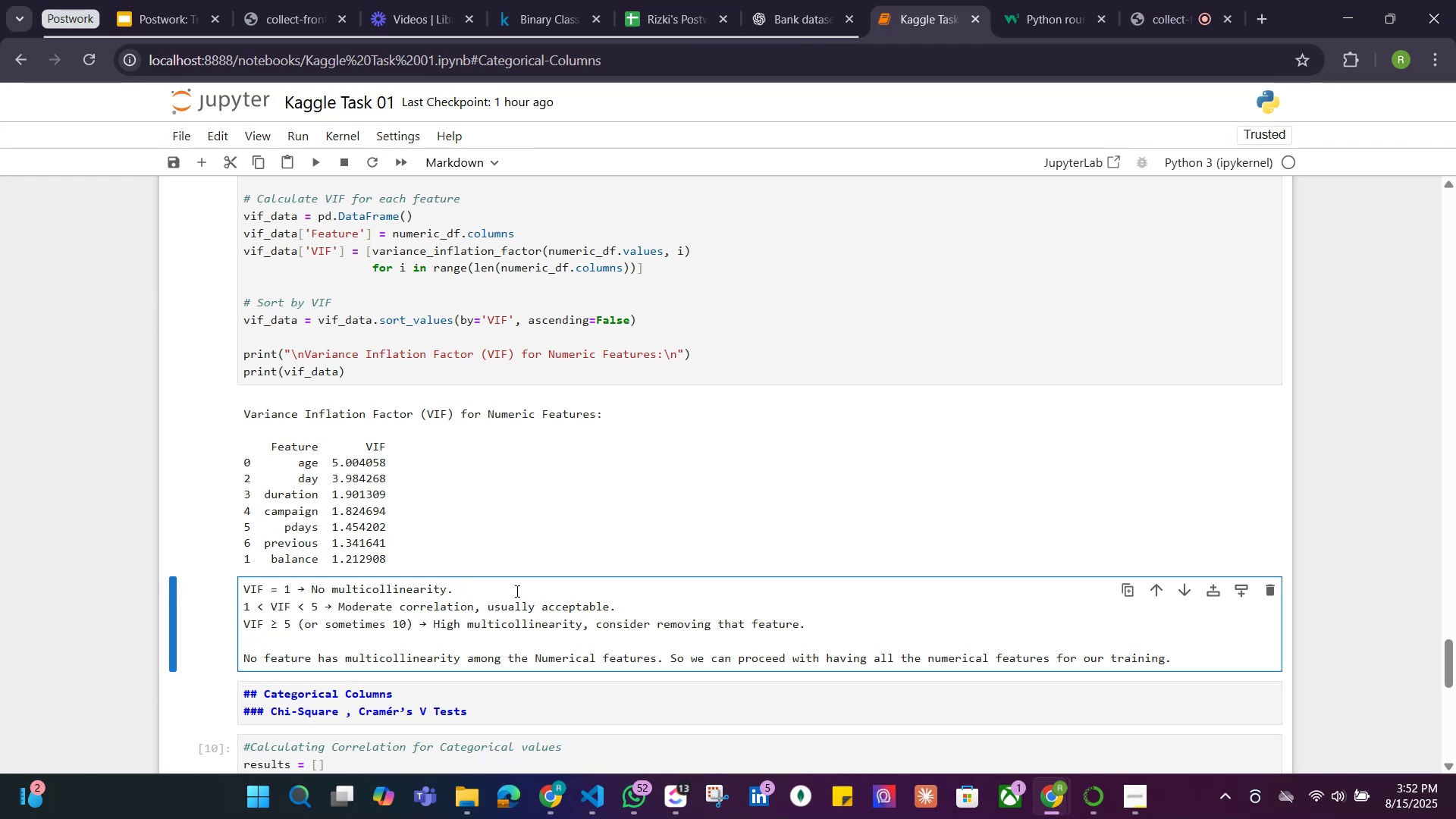 
key(Enter)
 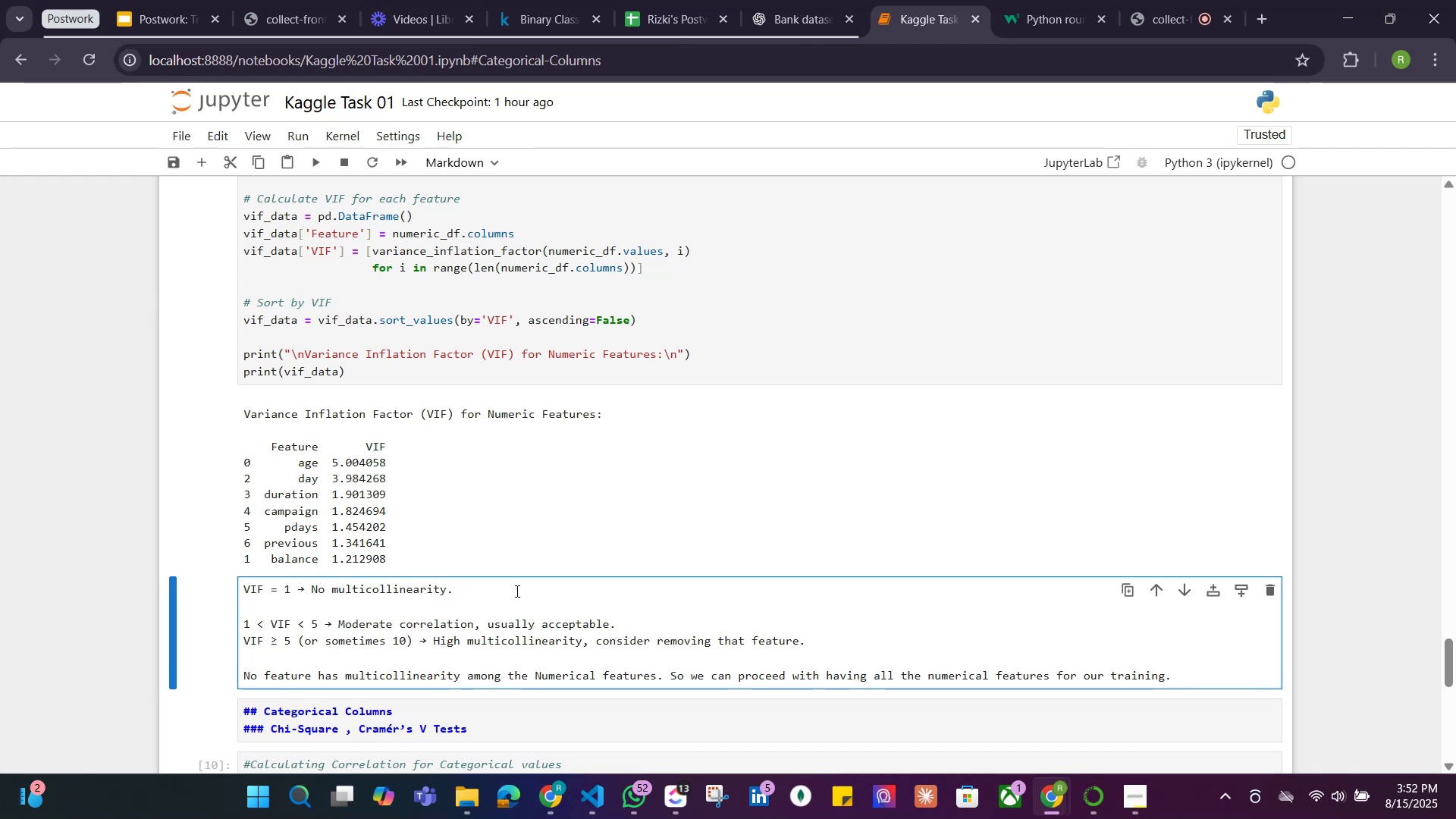 
key(ArrowDown)
 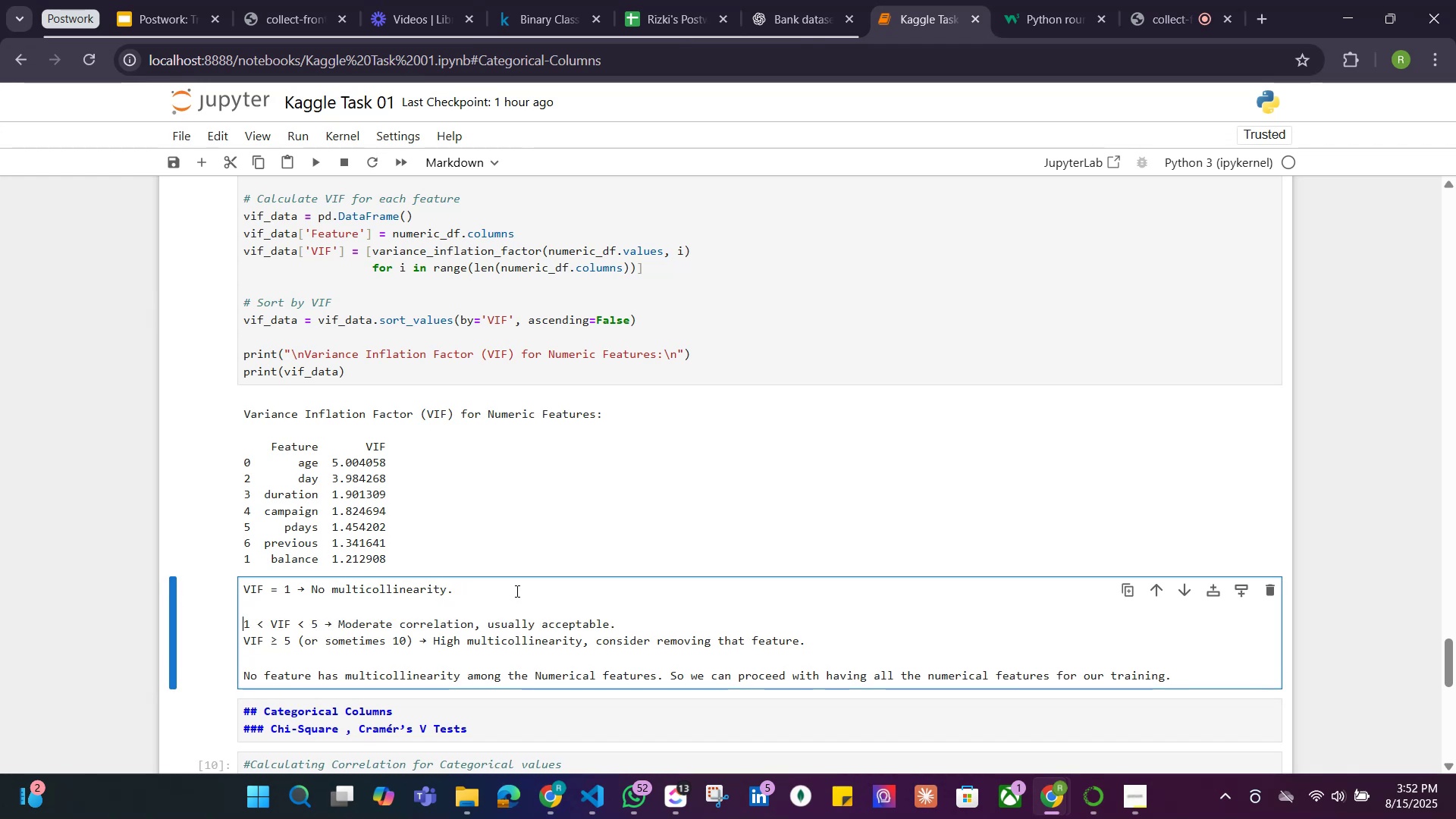 
hold_key(key=ArrowRight, duration=1.52)
 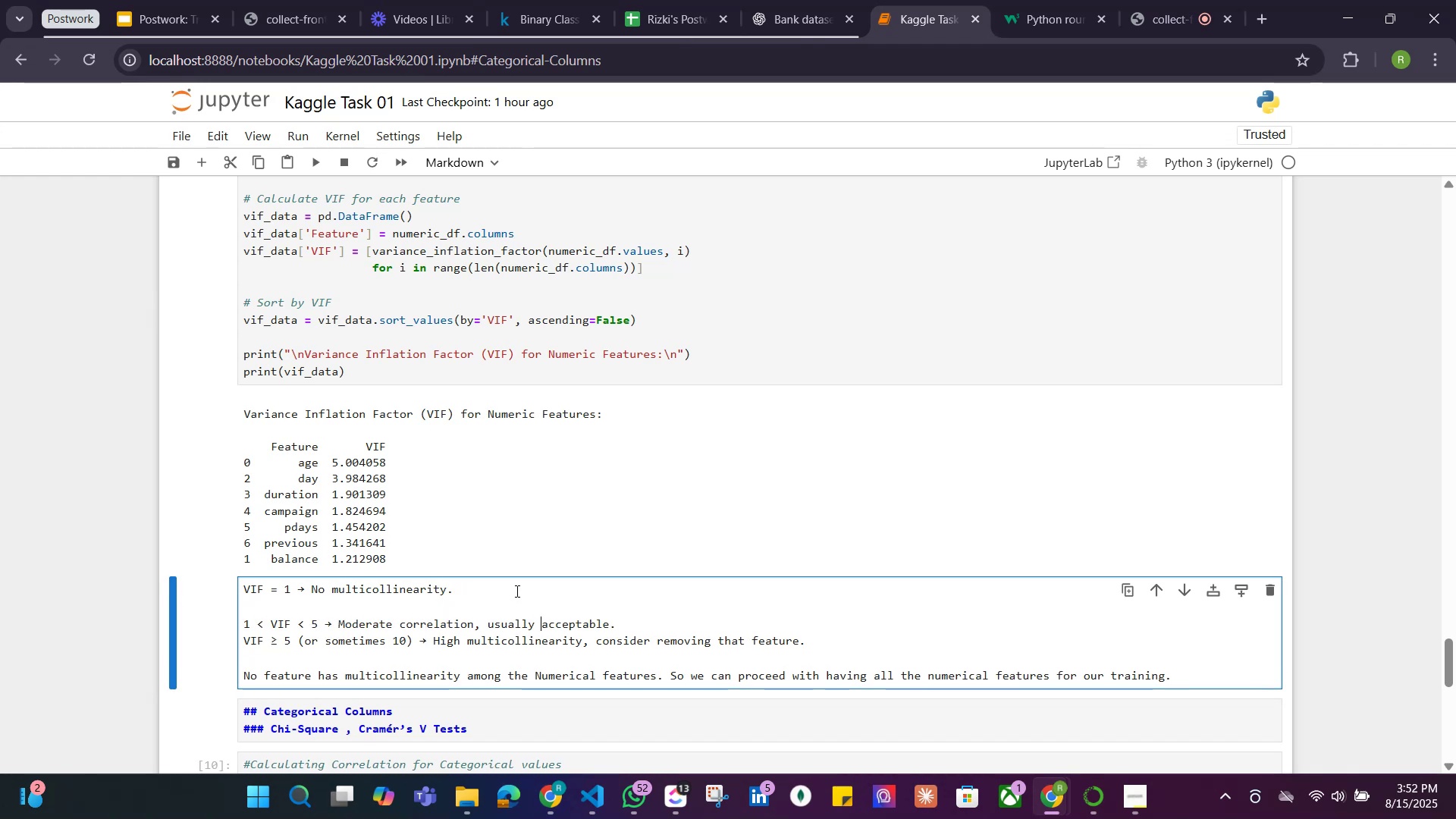 
hold_key(key=ArrowRight, duration=0.77)
 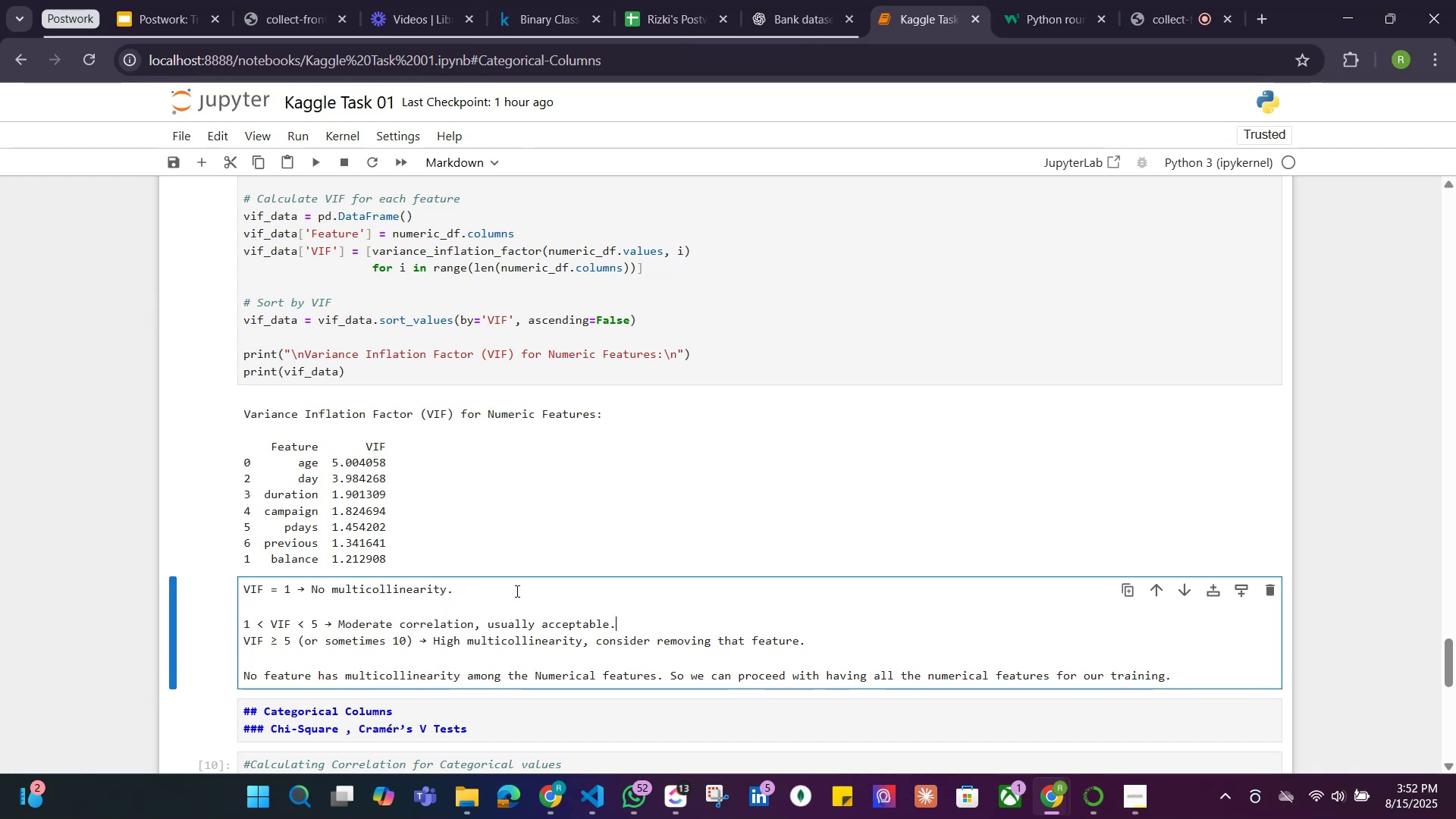 
key(Enter)
 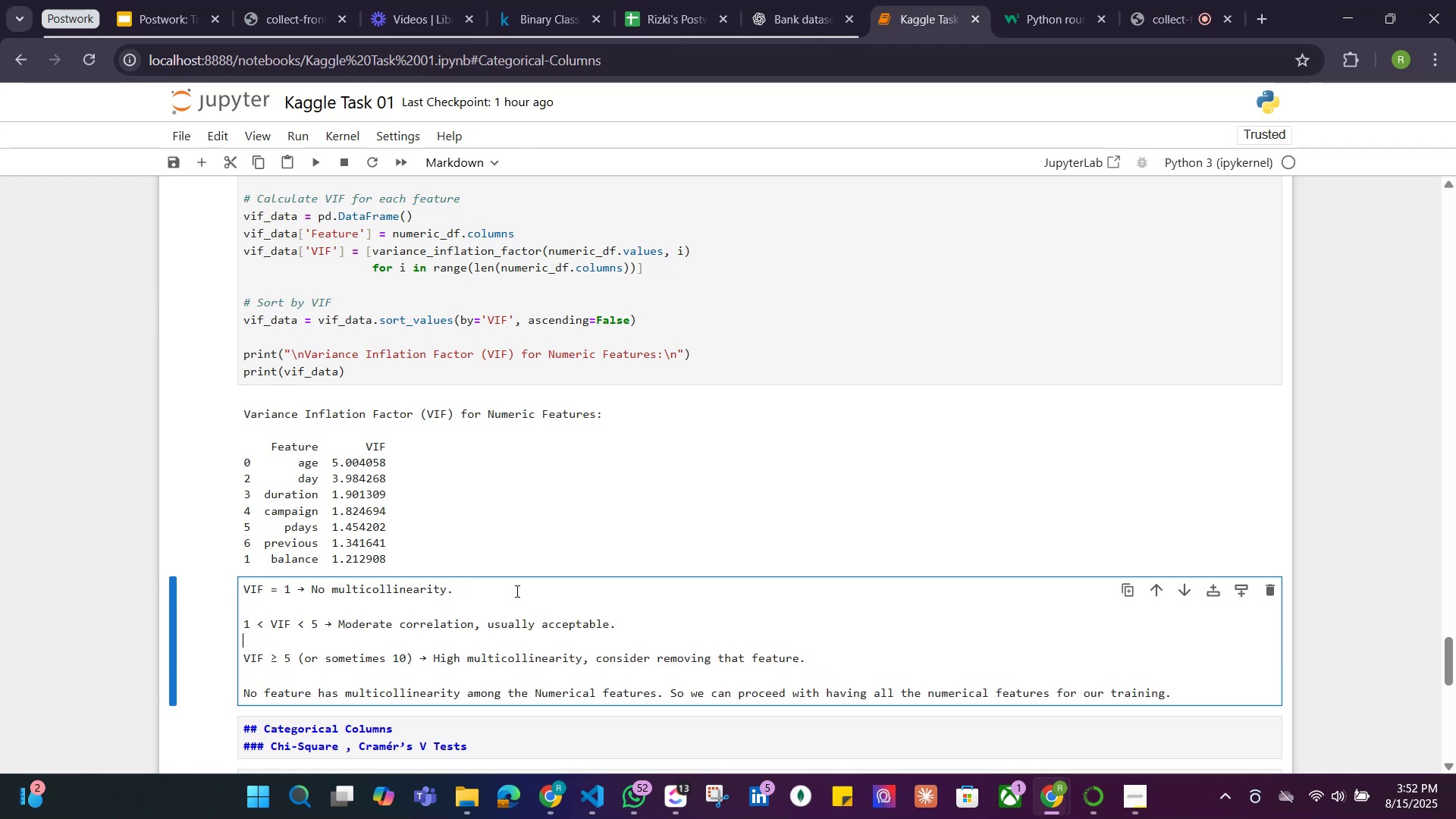 
key(Shift+ShiftRight)
 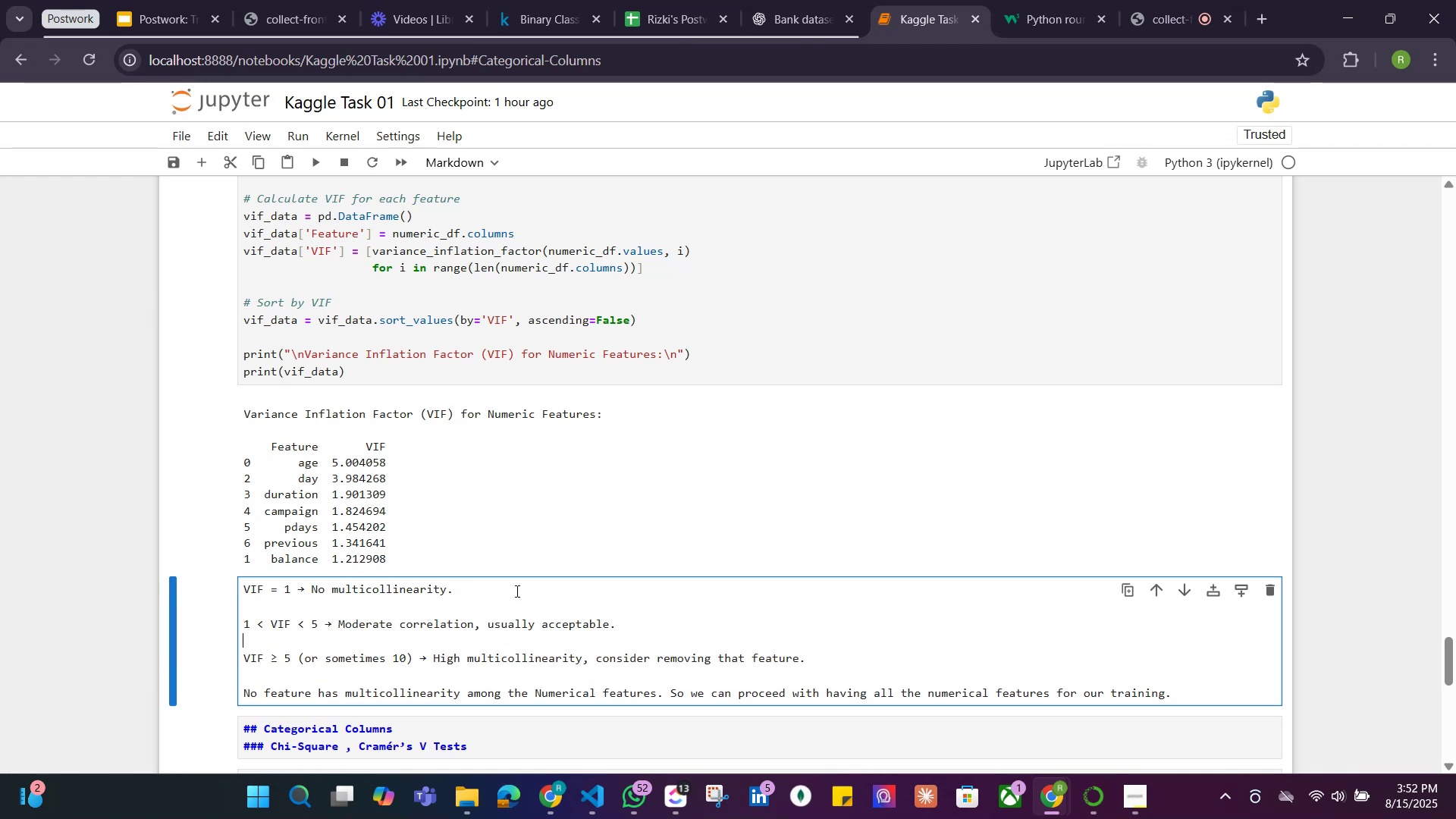 
key(Shift+Enter)
 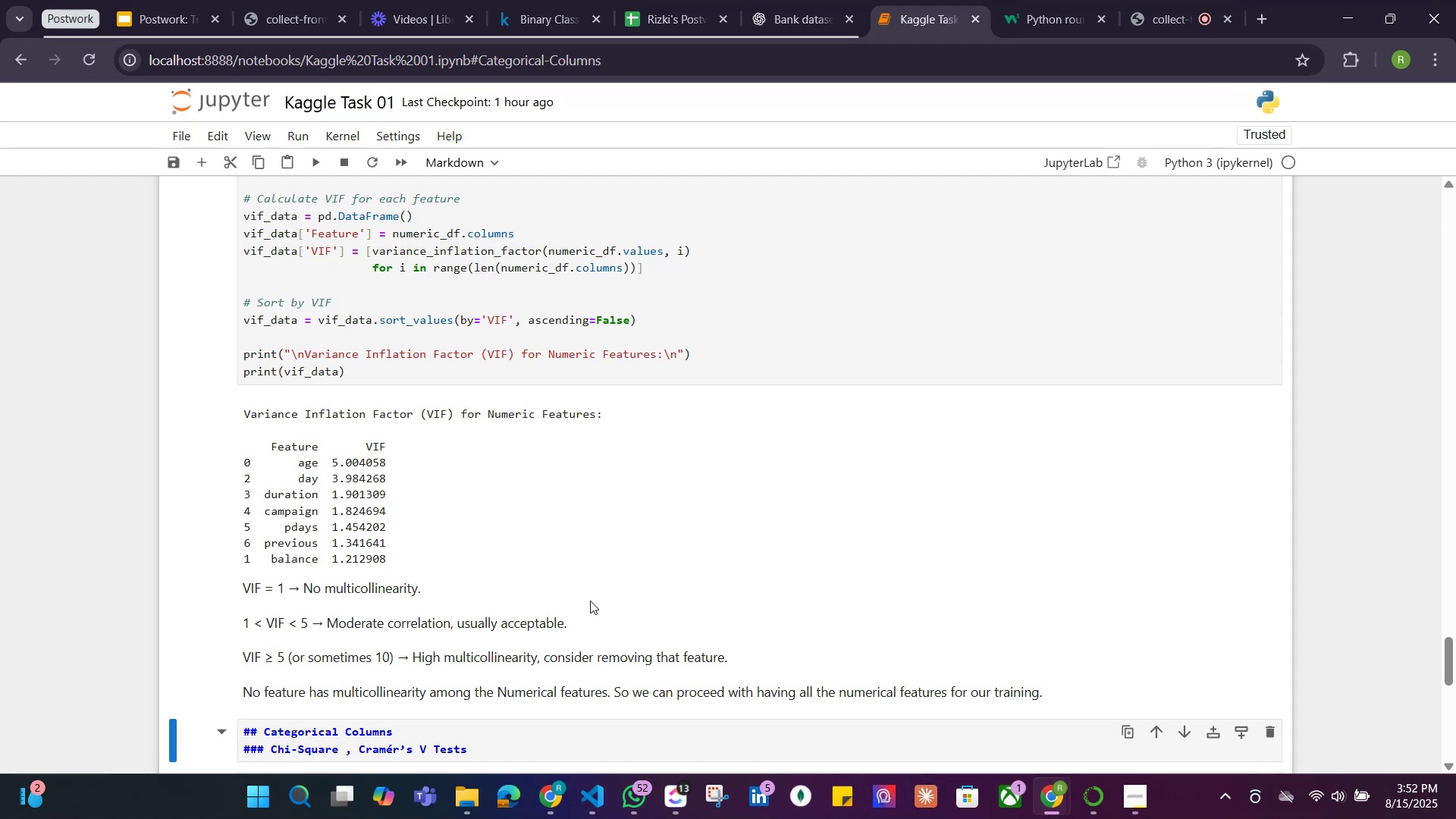 
scroll: coordinate [588, 598], scroll_direction: up, amount: 1.0
 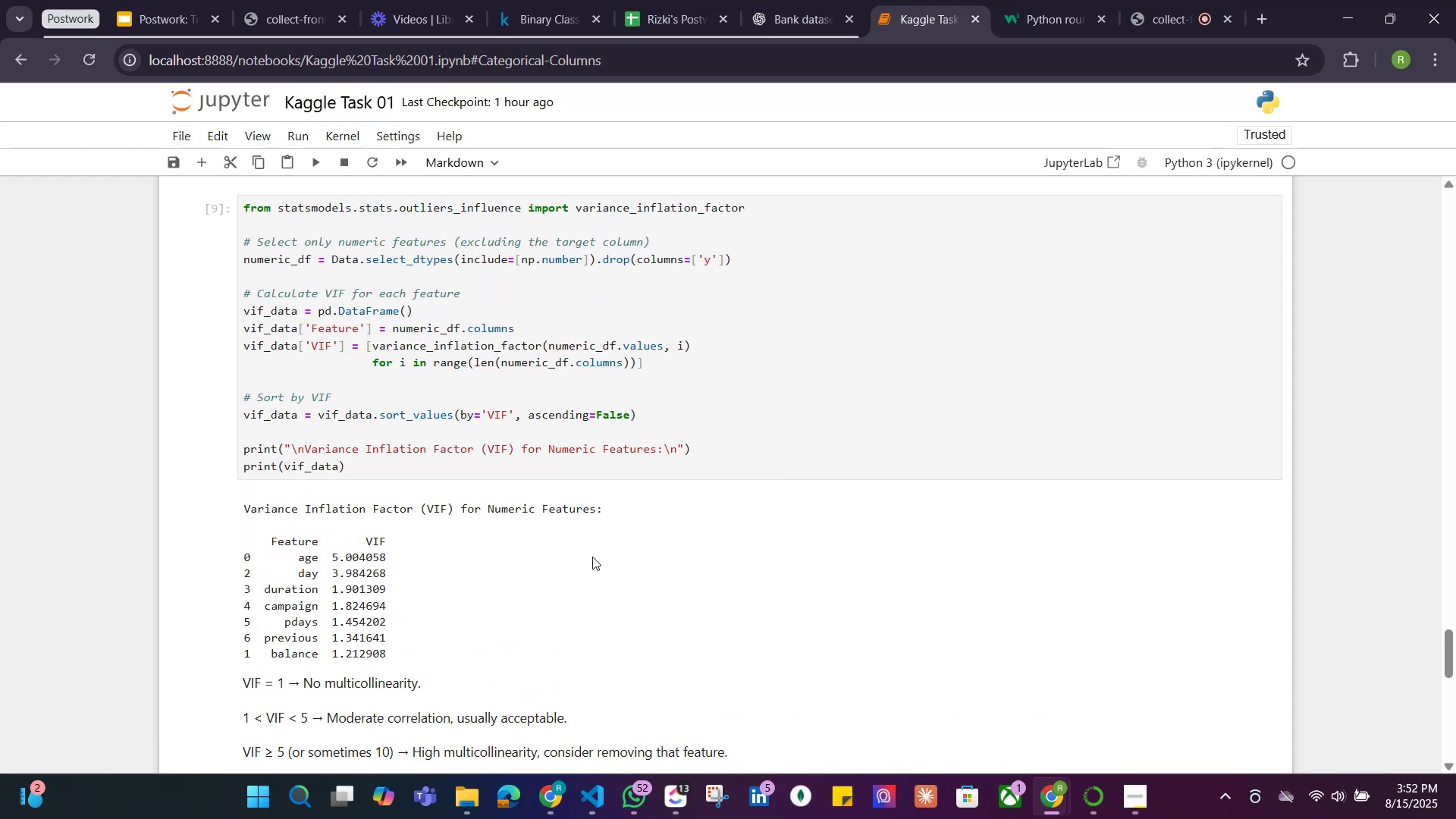 
scroll: coordinate [592, 553], scroll_direction: down, amount: 4.0
 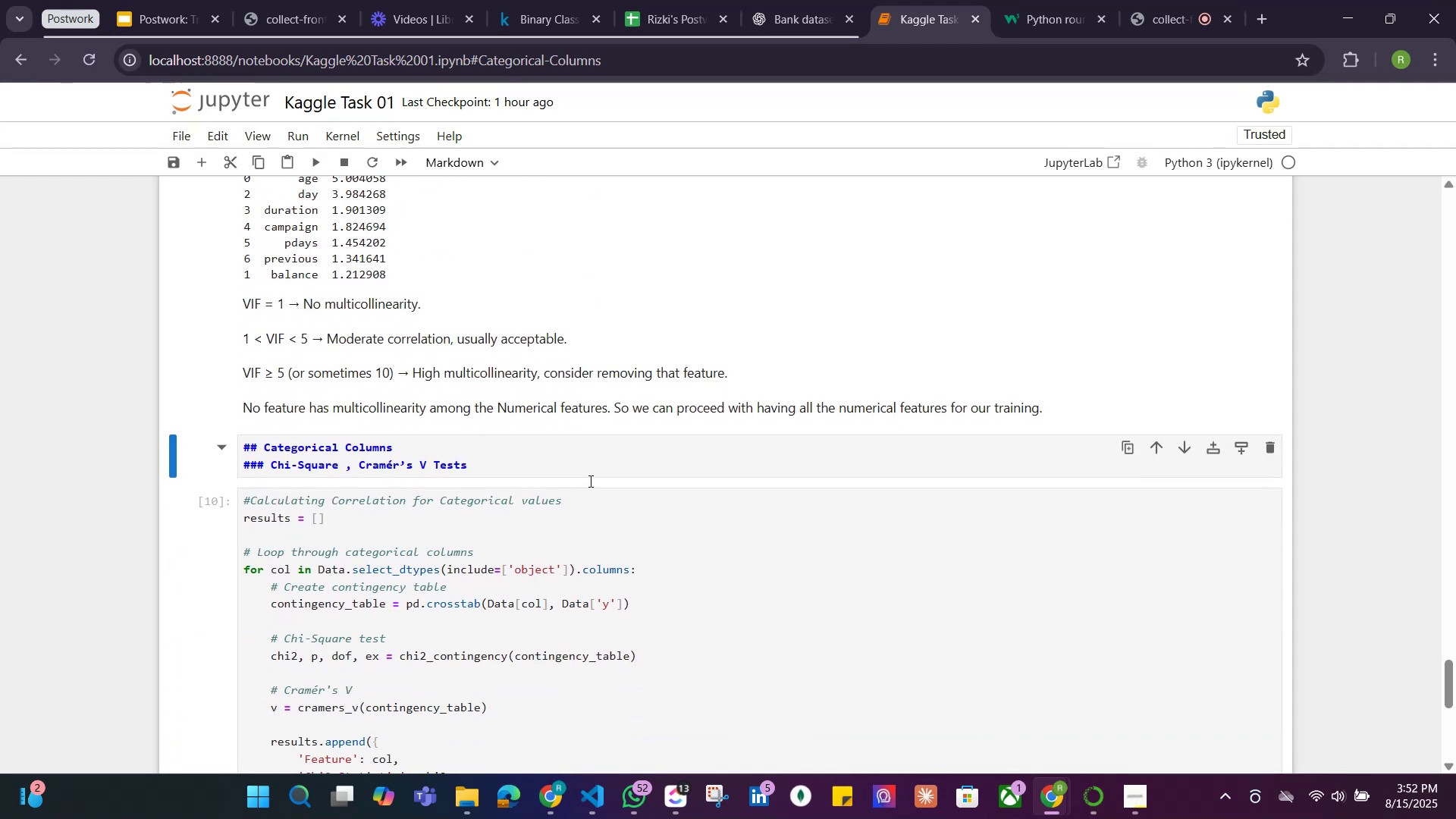 
left_click([618, 460])
 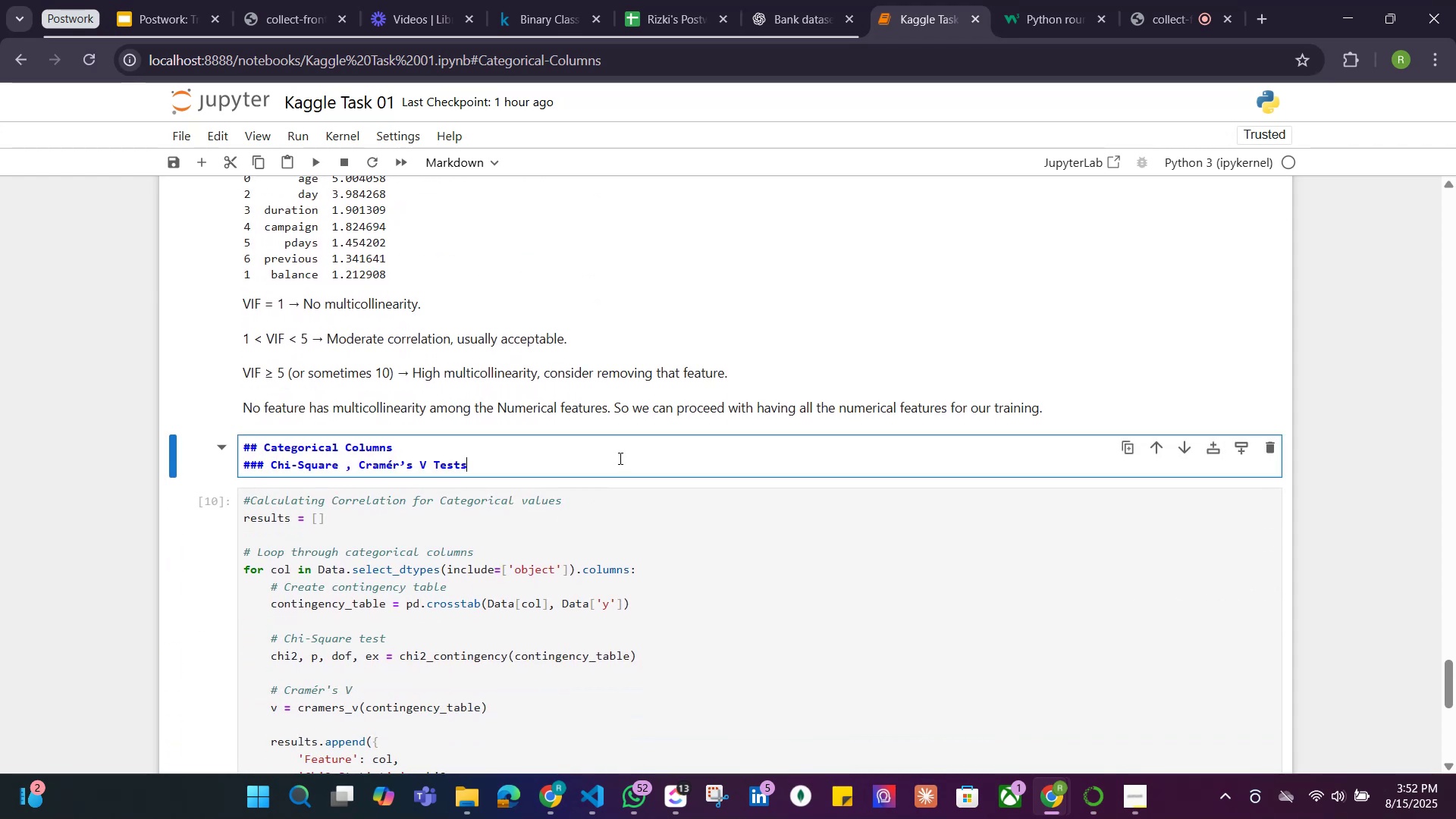 
key(Enter)
 